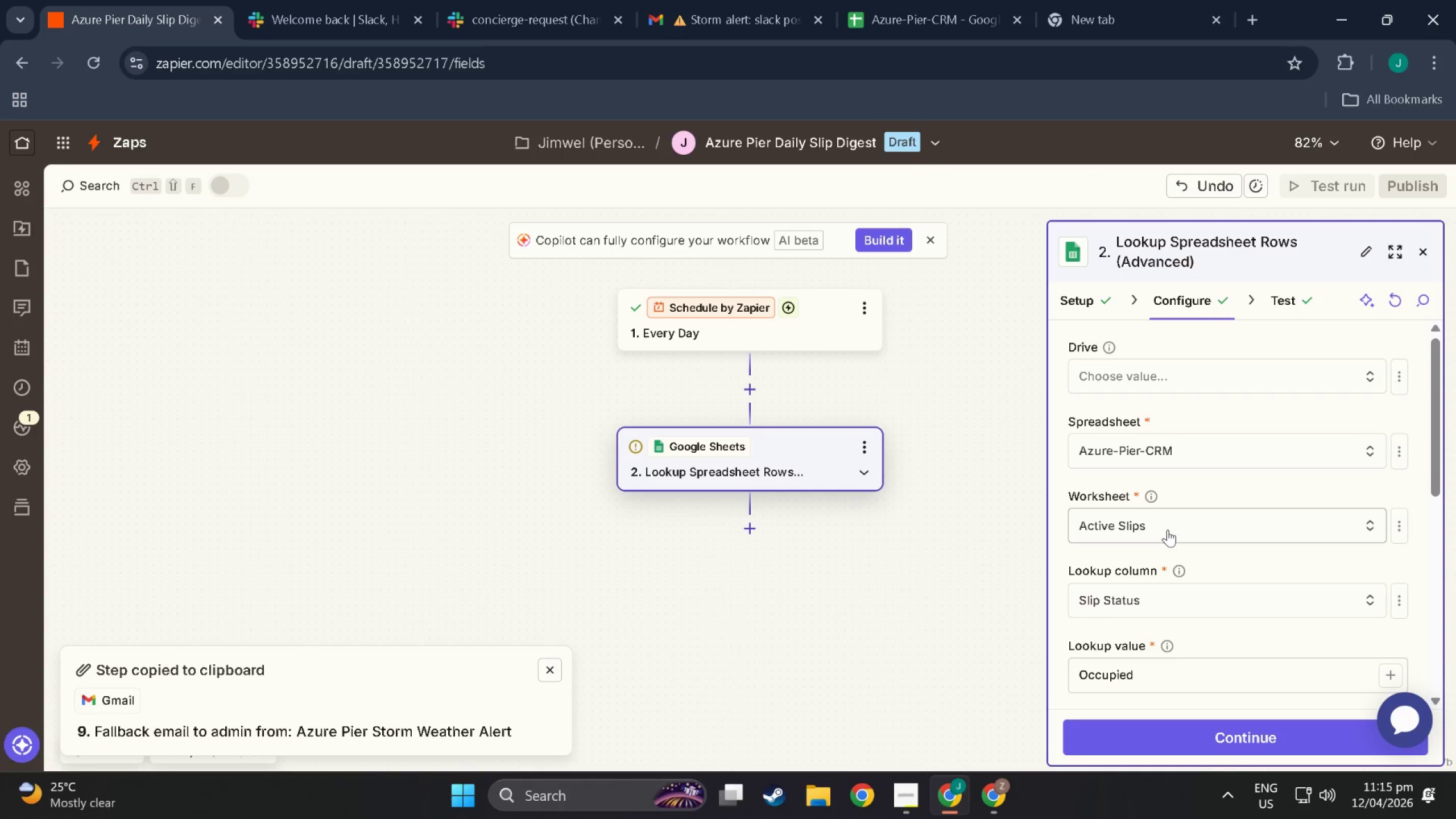 
scroll: coordinate [1205, 597], scroll_direction: down, amount: 2.0
 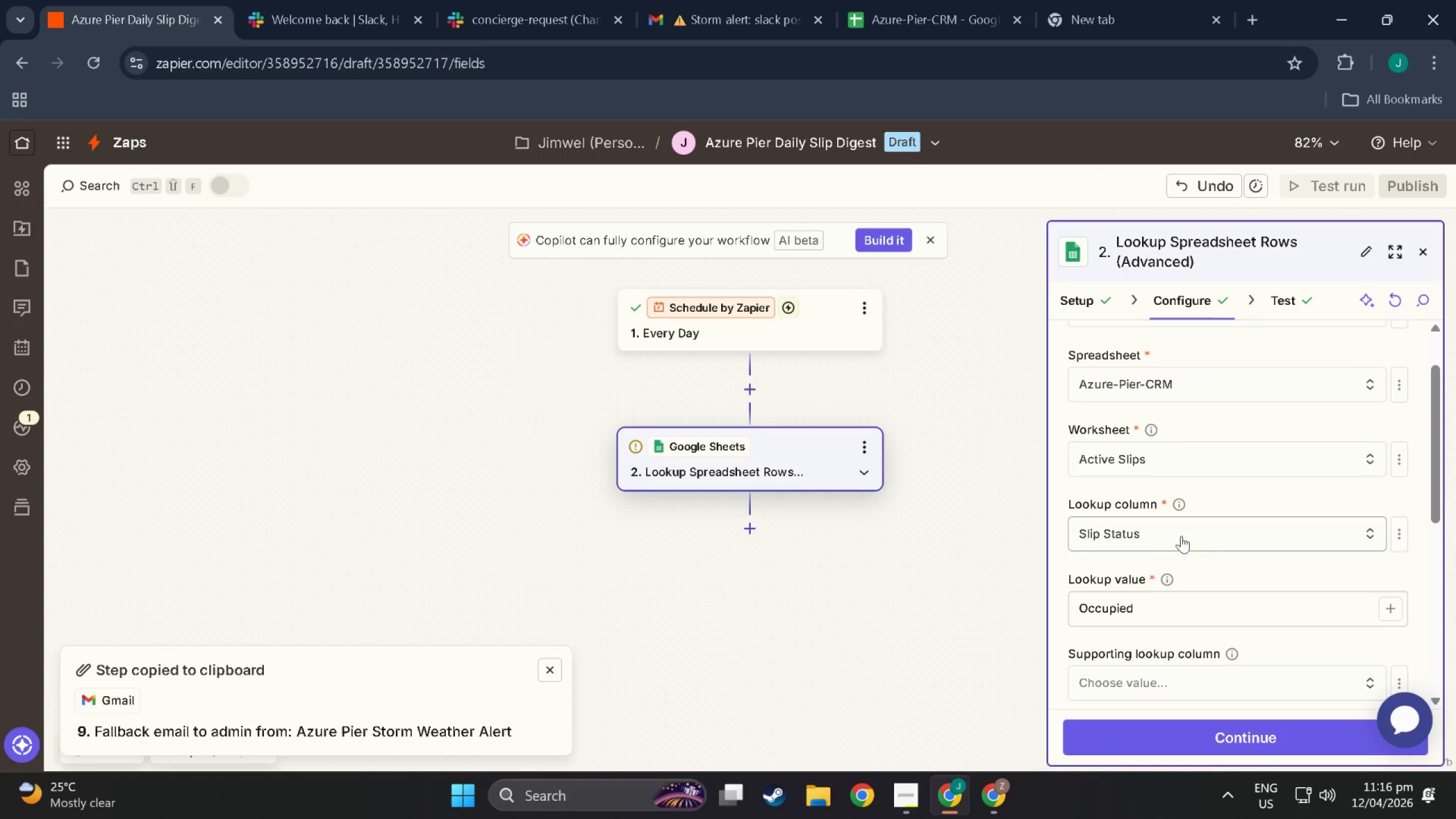 
left_click([1145, 529])
 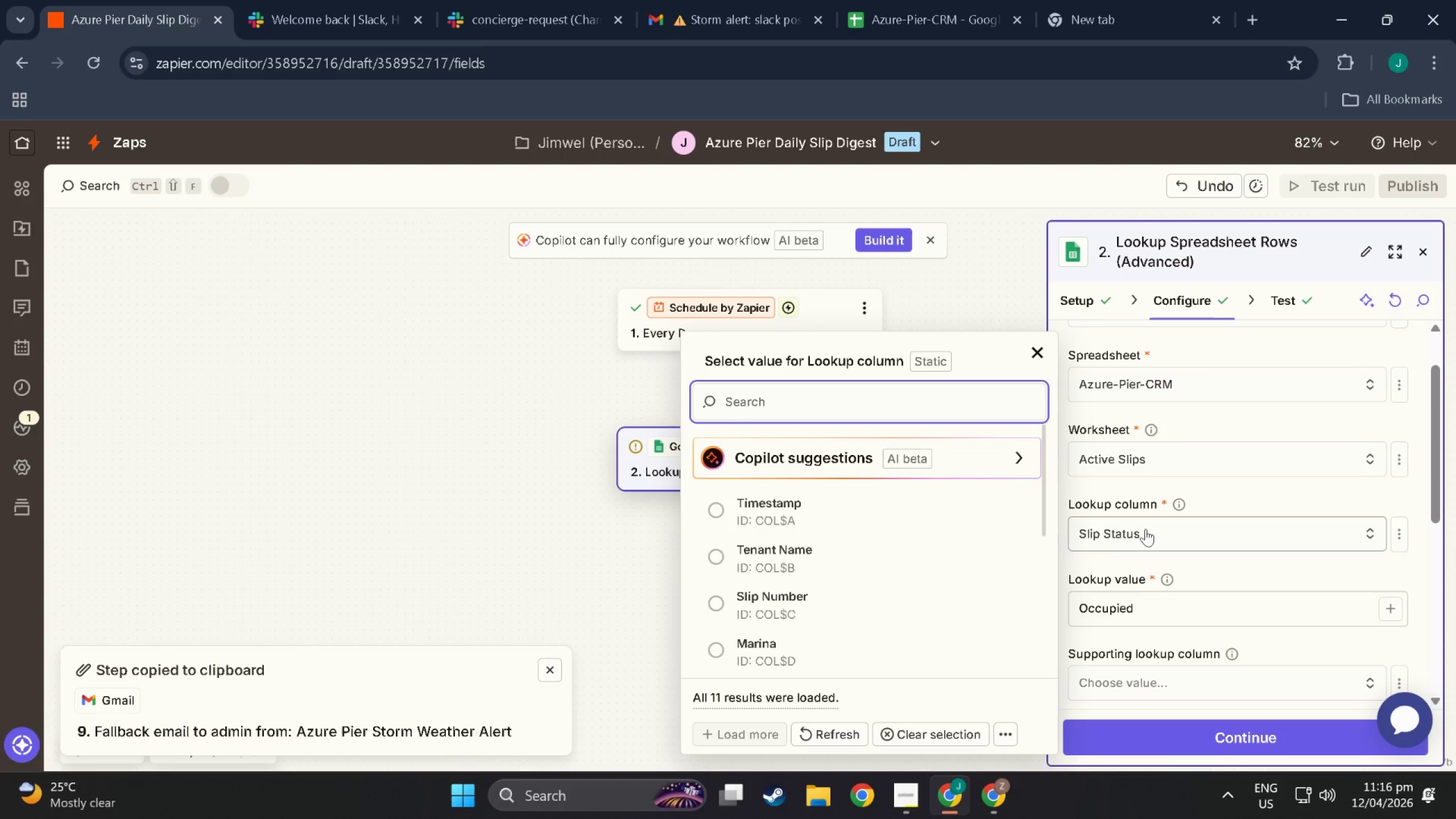 
left_click([1145, 529])
 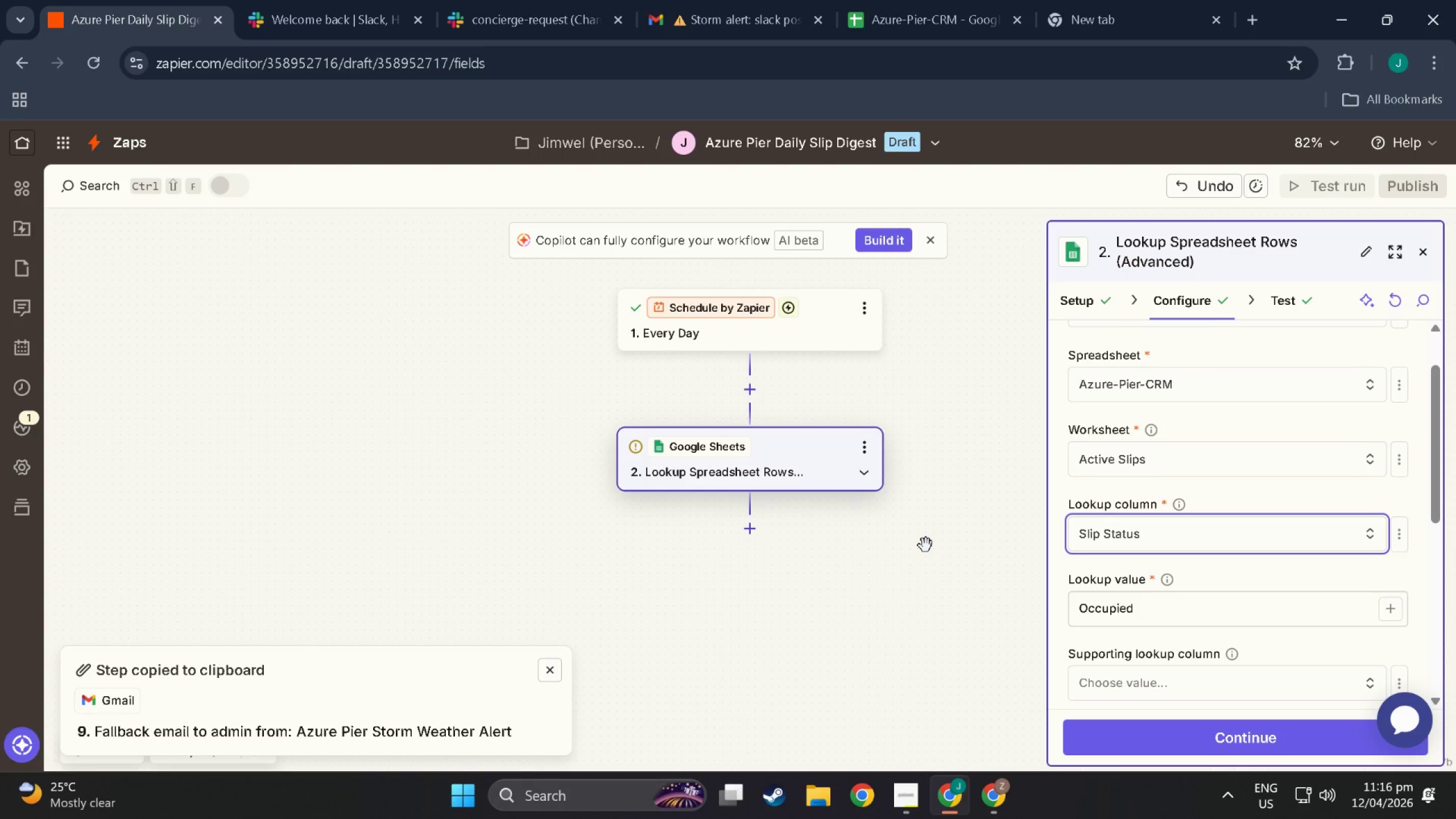 
wait(7.24)
 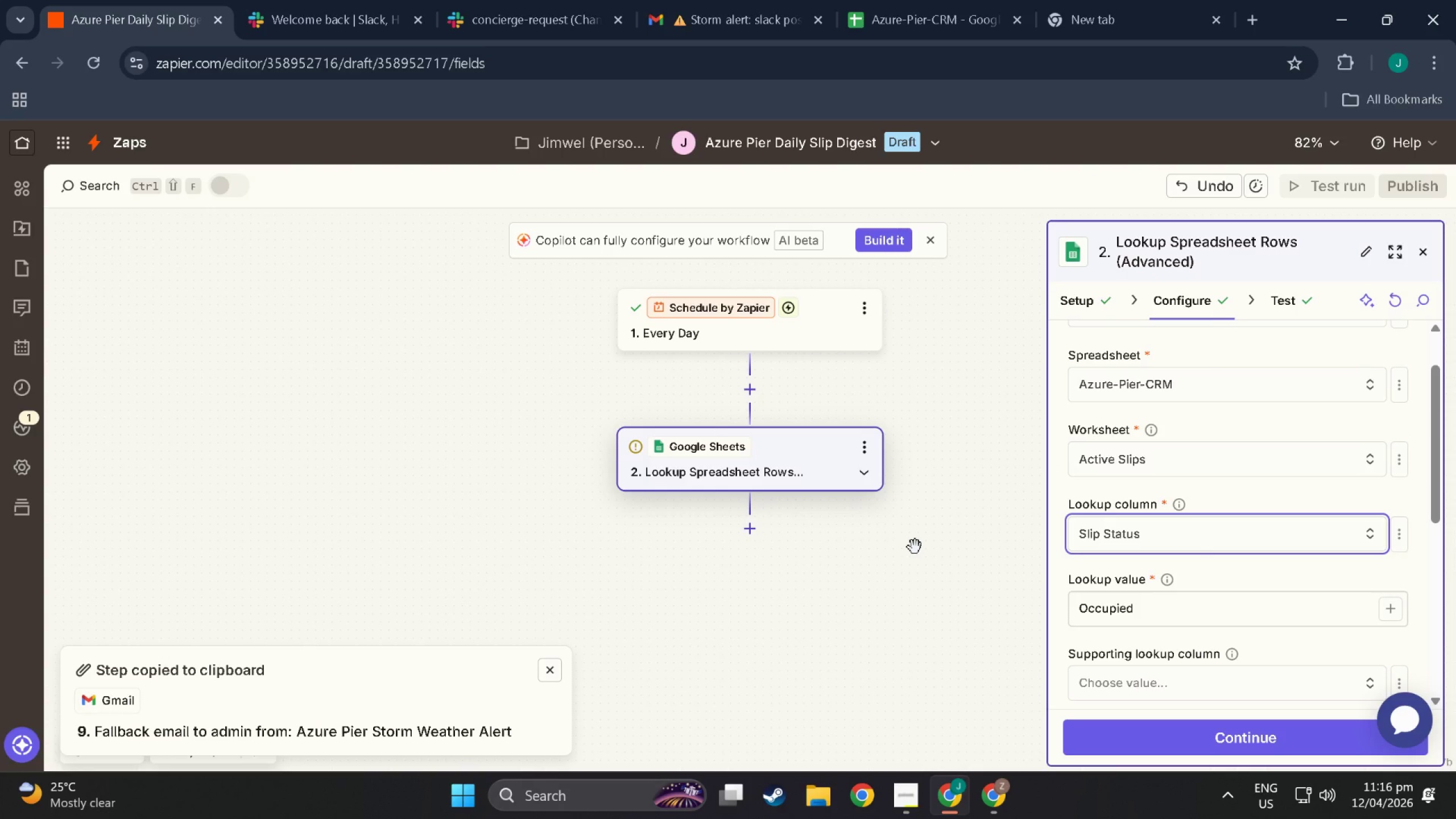 
left_click([963, 578])
 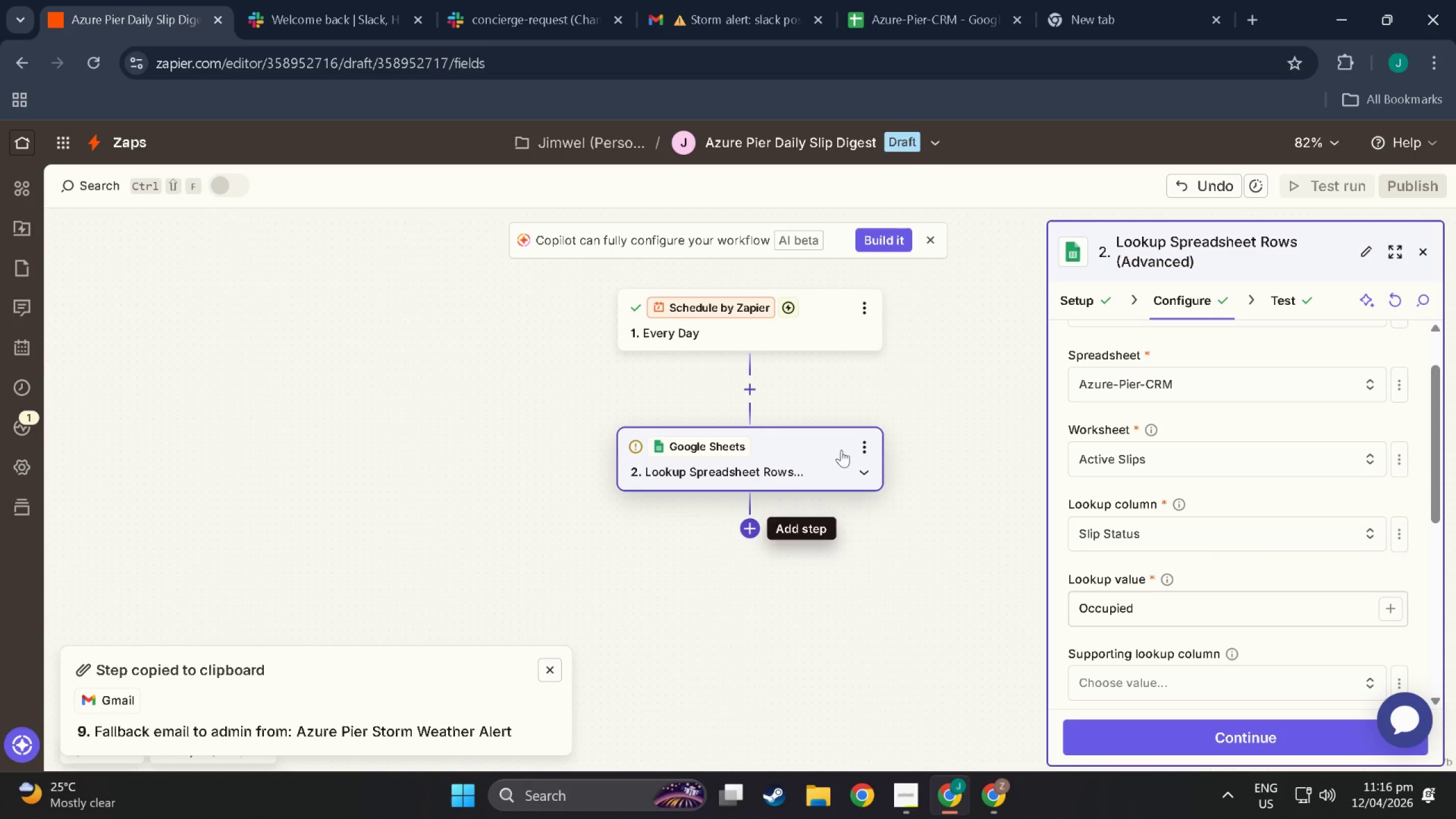 
left_click([868, 441])
 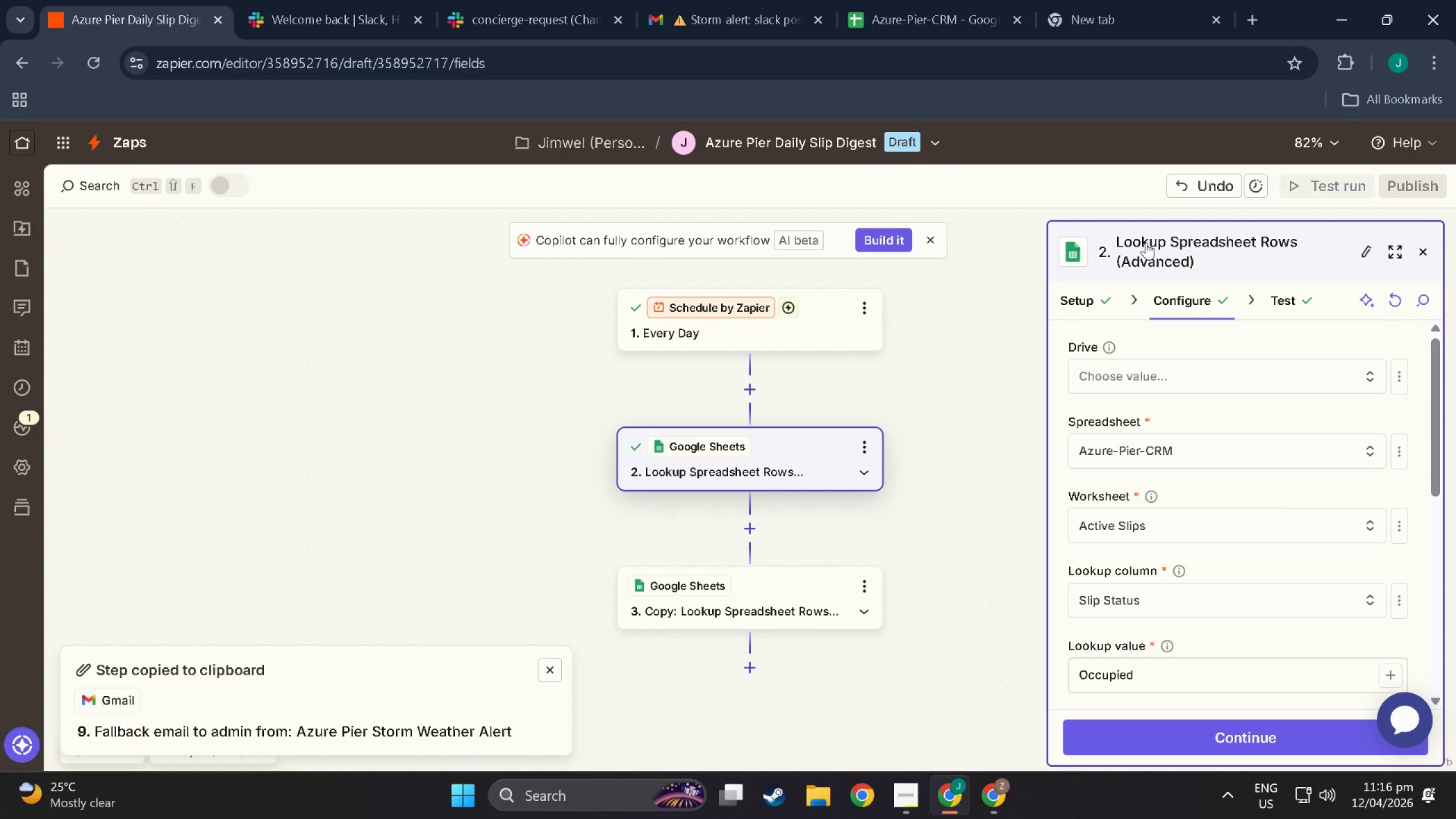 
wait(5.36)
 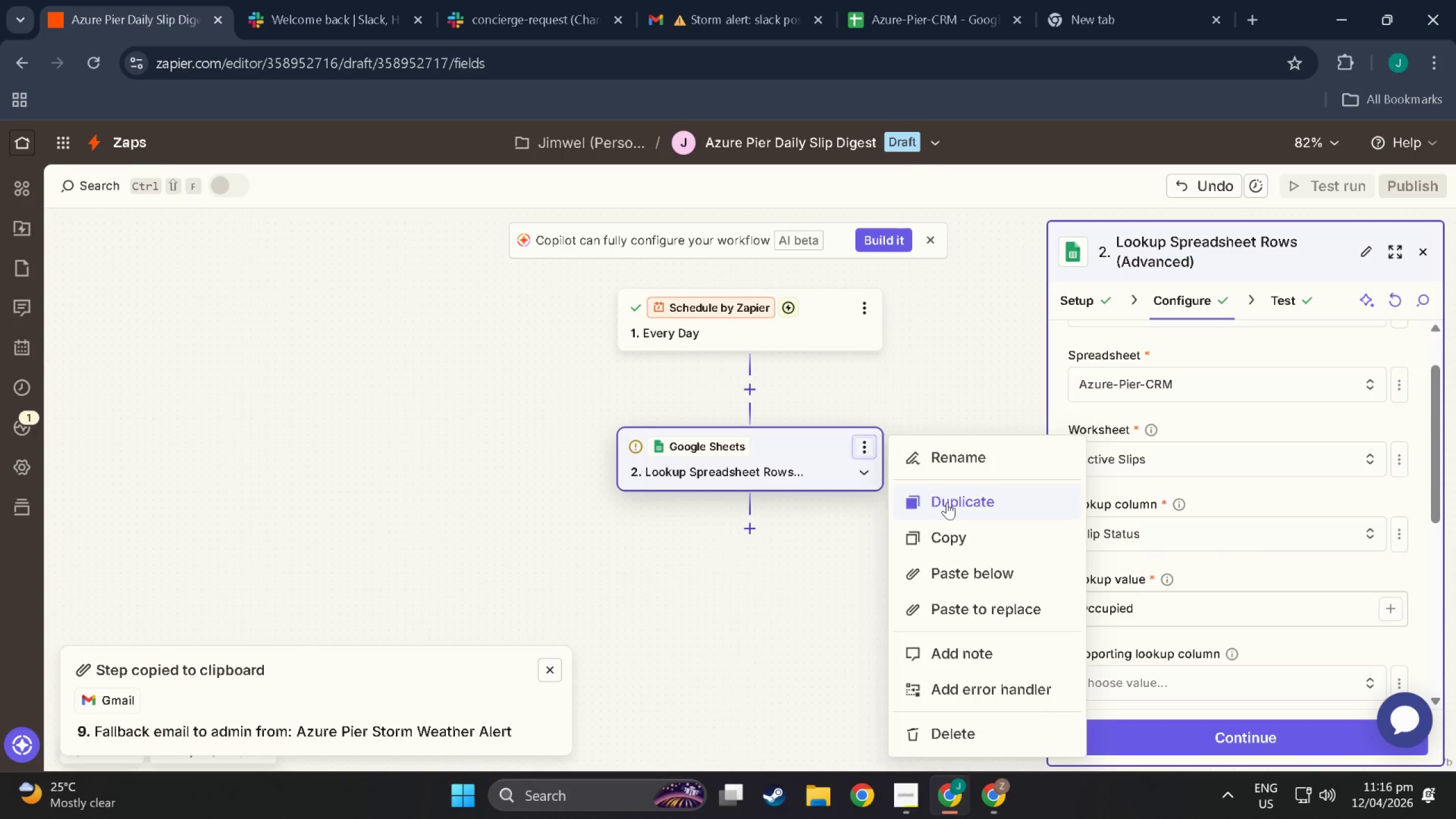 
left_click([838, 586])
 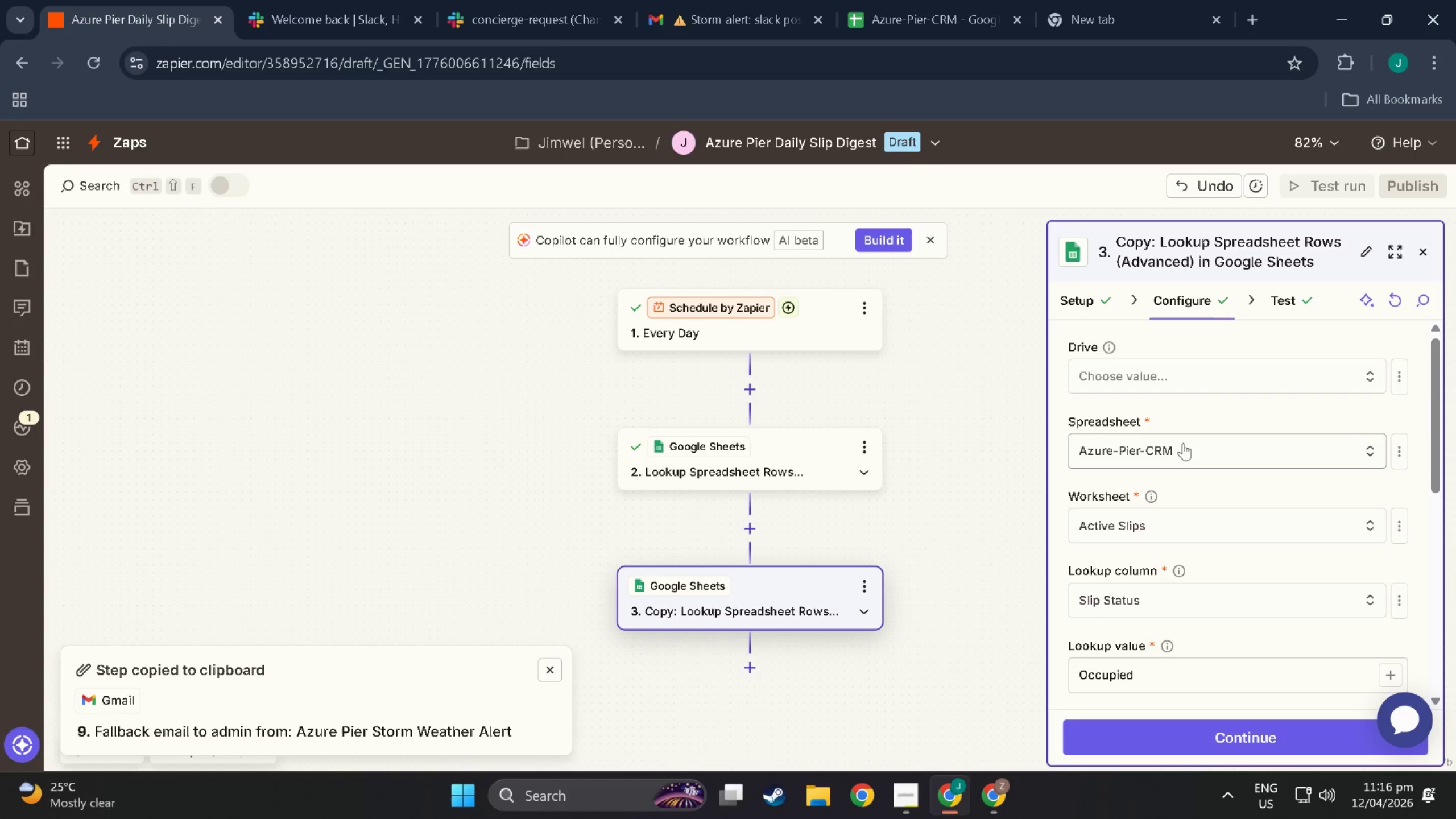 
wait(10.28)
 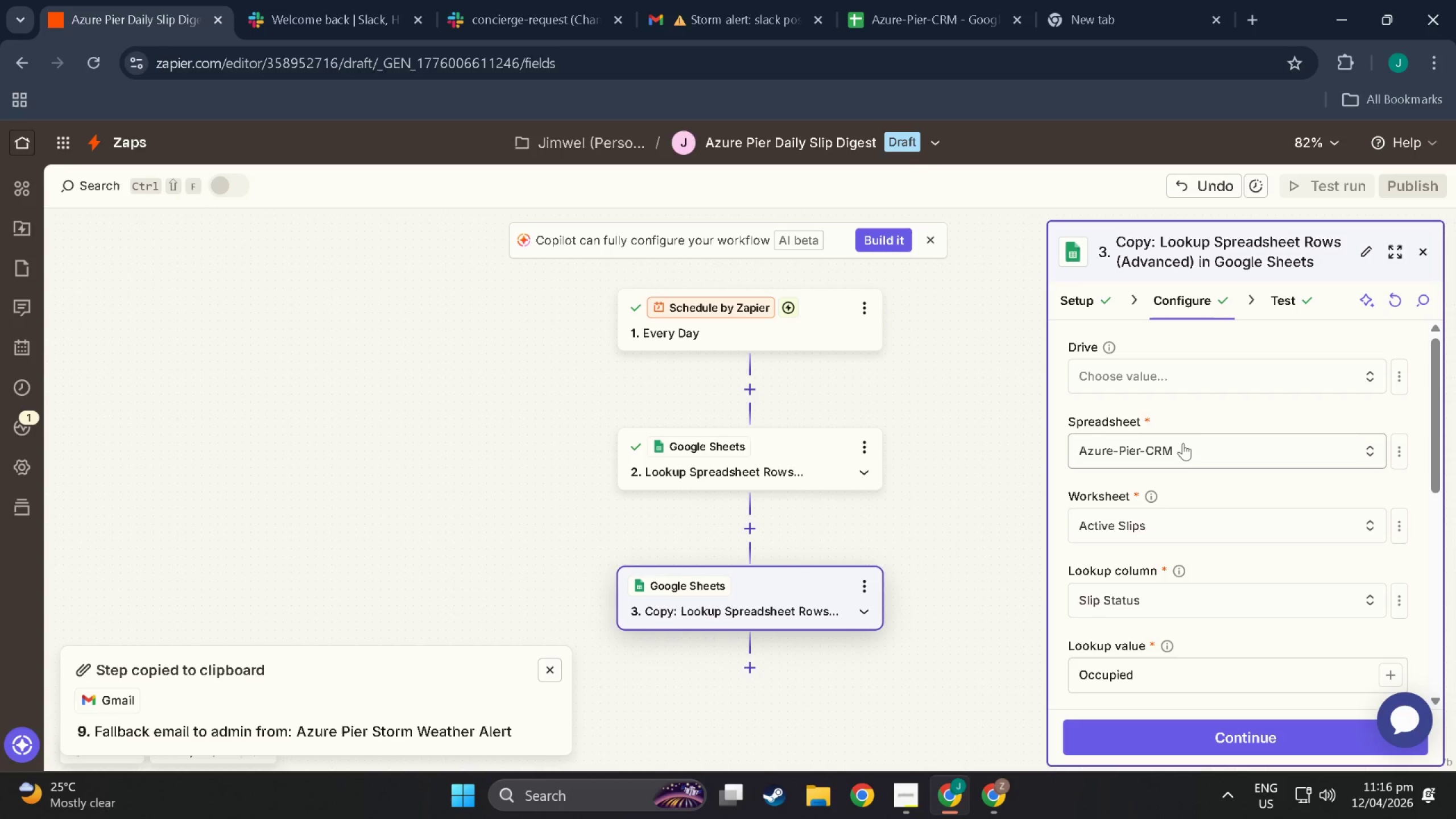 
scroll: coordinate [1201, 587], scroll_direction: down, amount: 3.0
 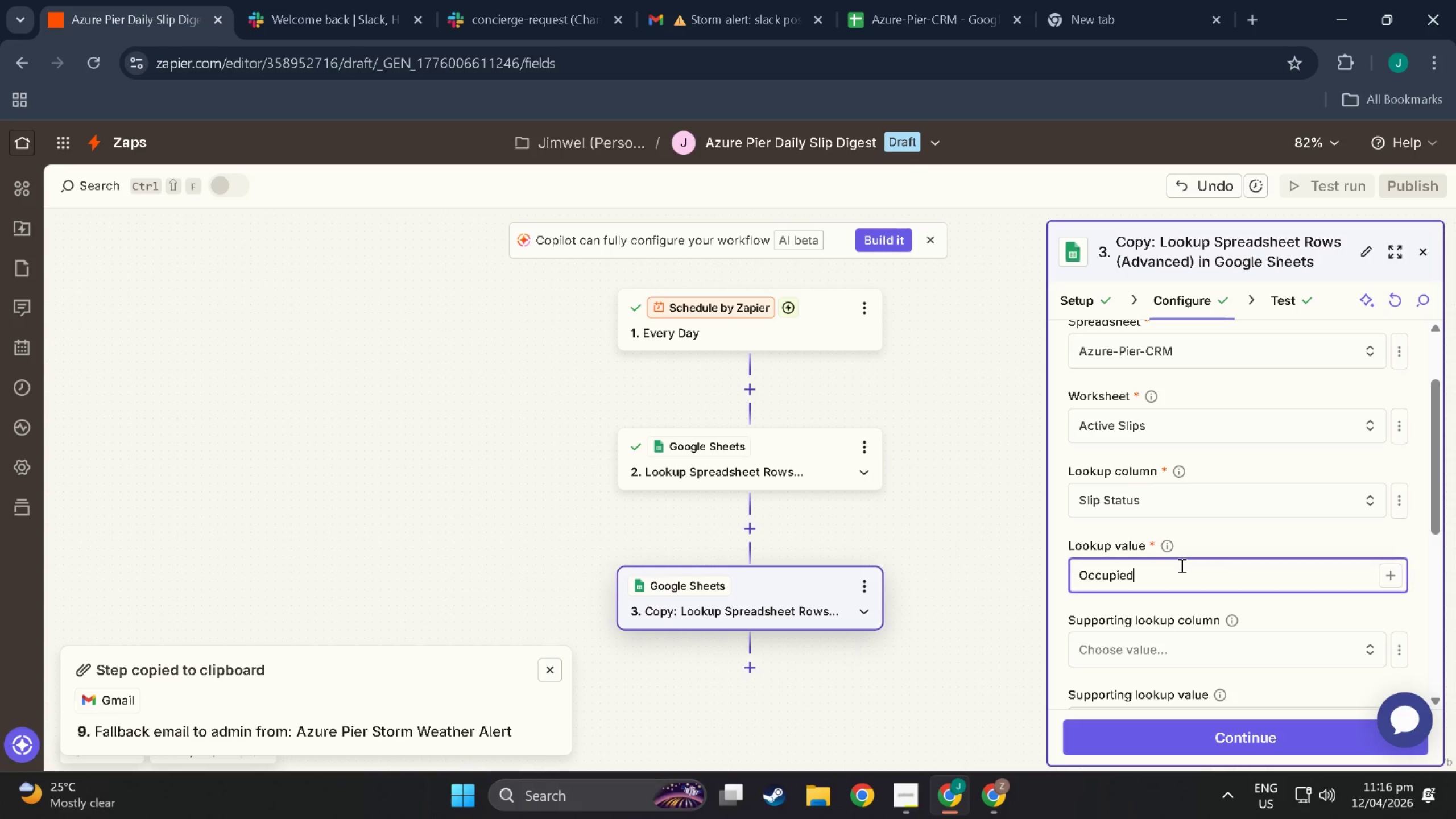 
double_click([1181, 565])
 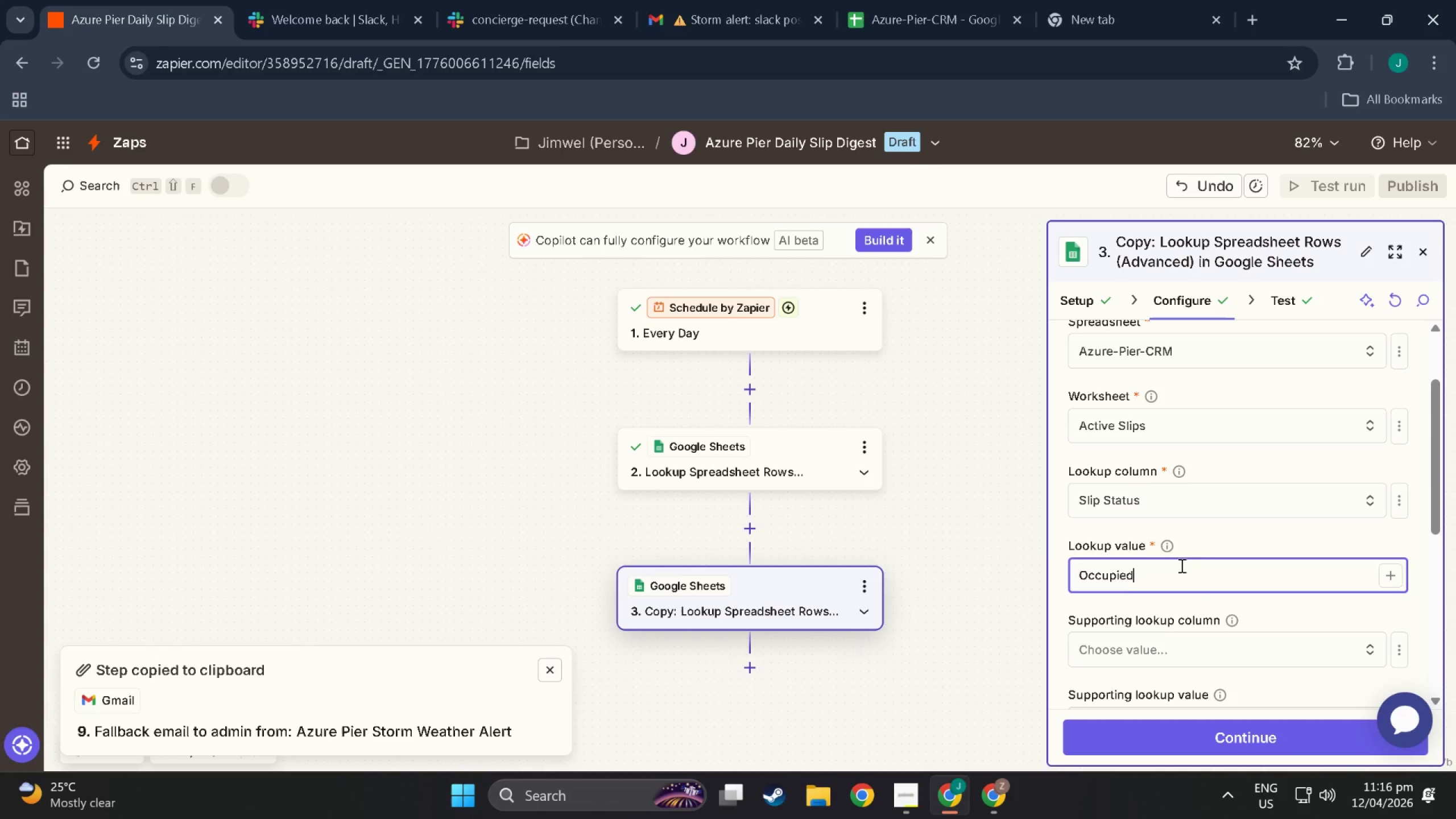 
triple_click([1181, 565])
 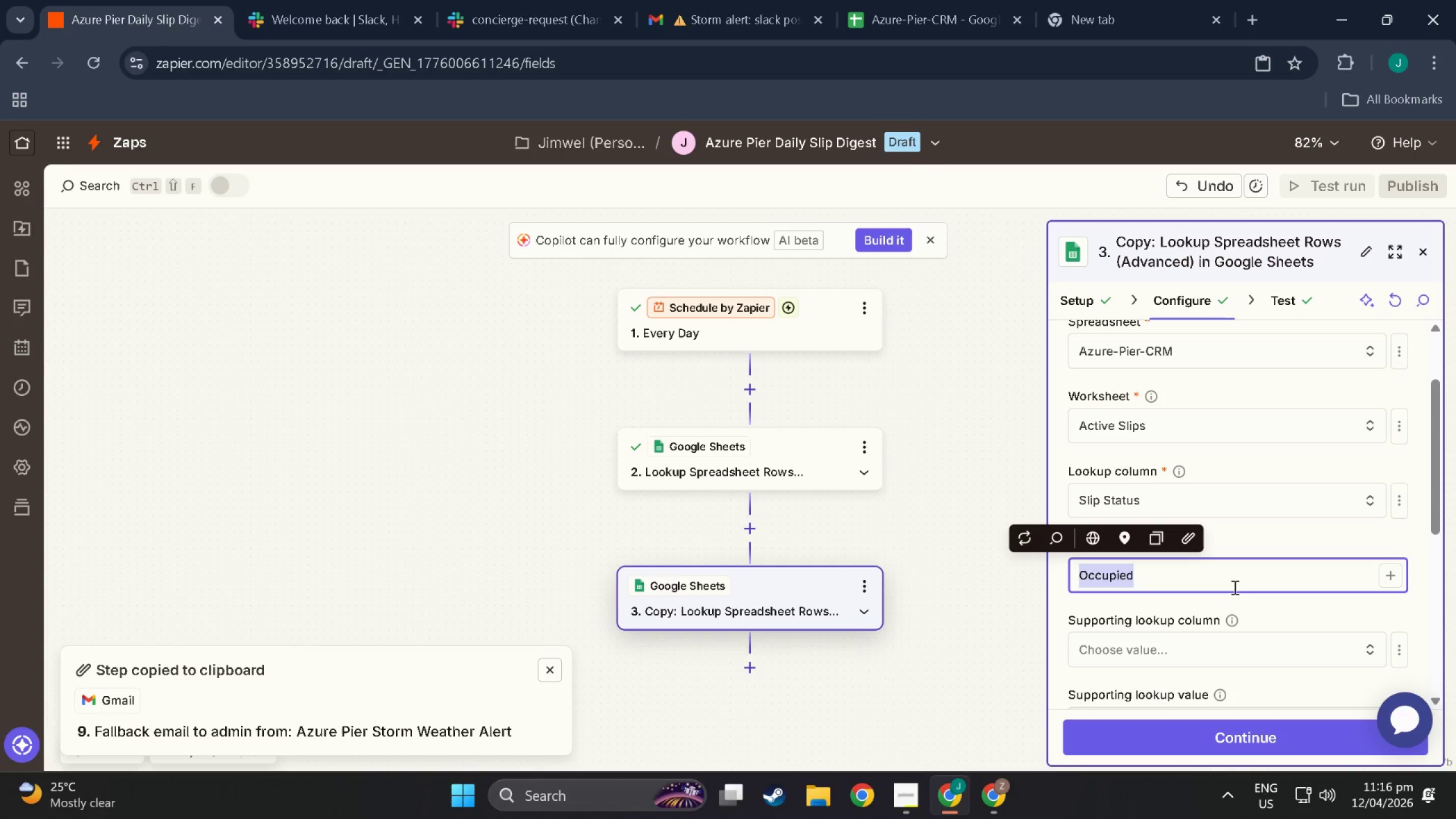 
type(Vacant)
 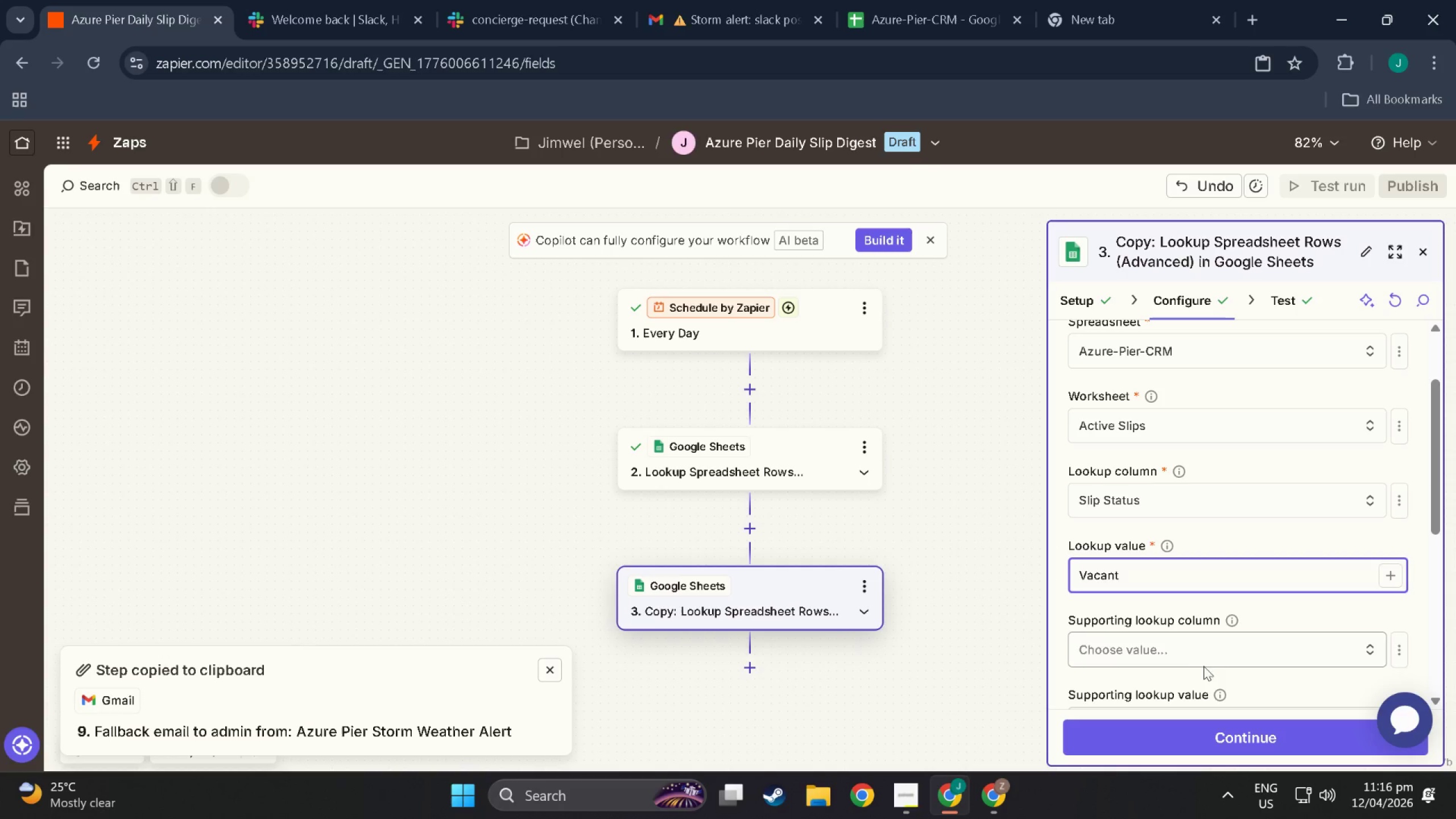 
left_click([1236, 732])
 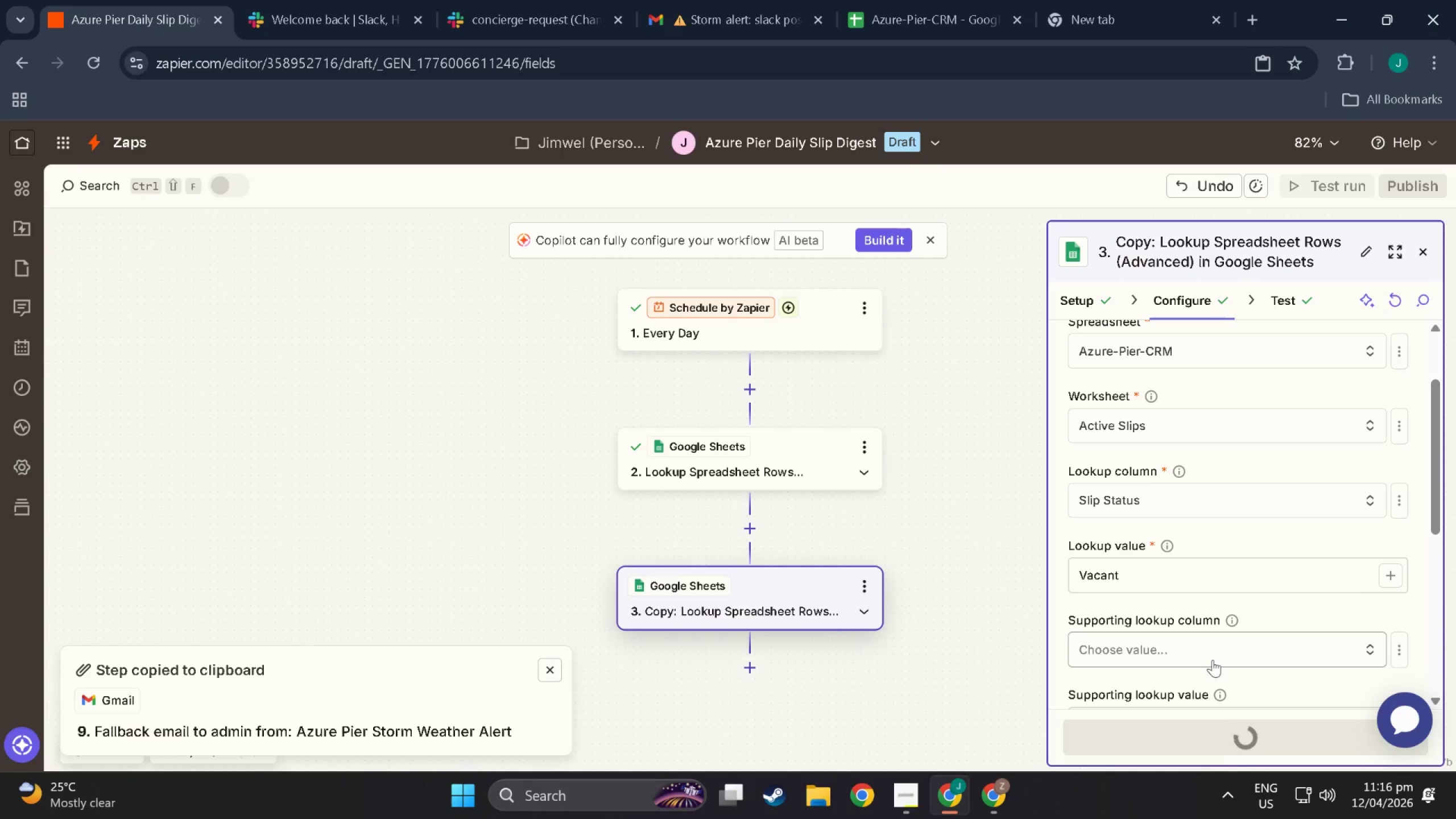 
scroll: coordinate [1196, 632], scroll_direction: down, amount: 10.0
 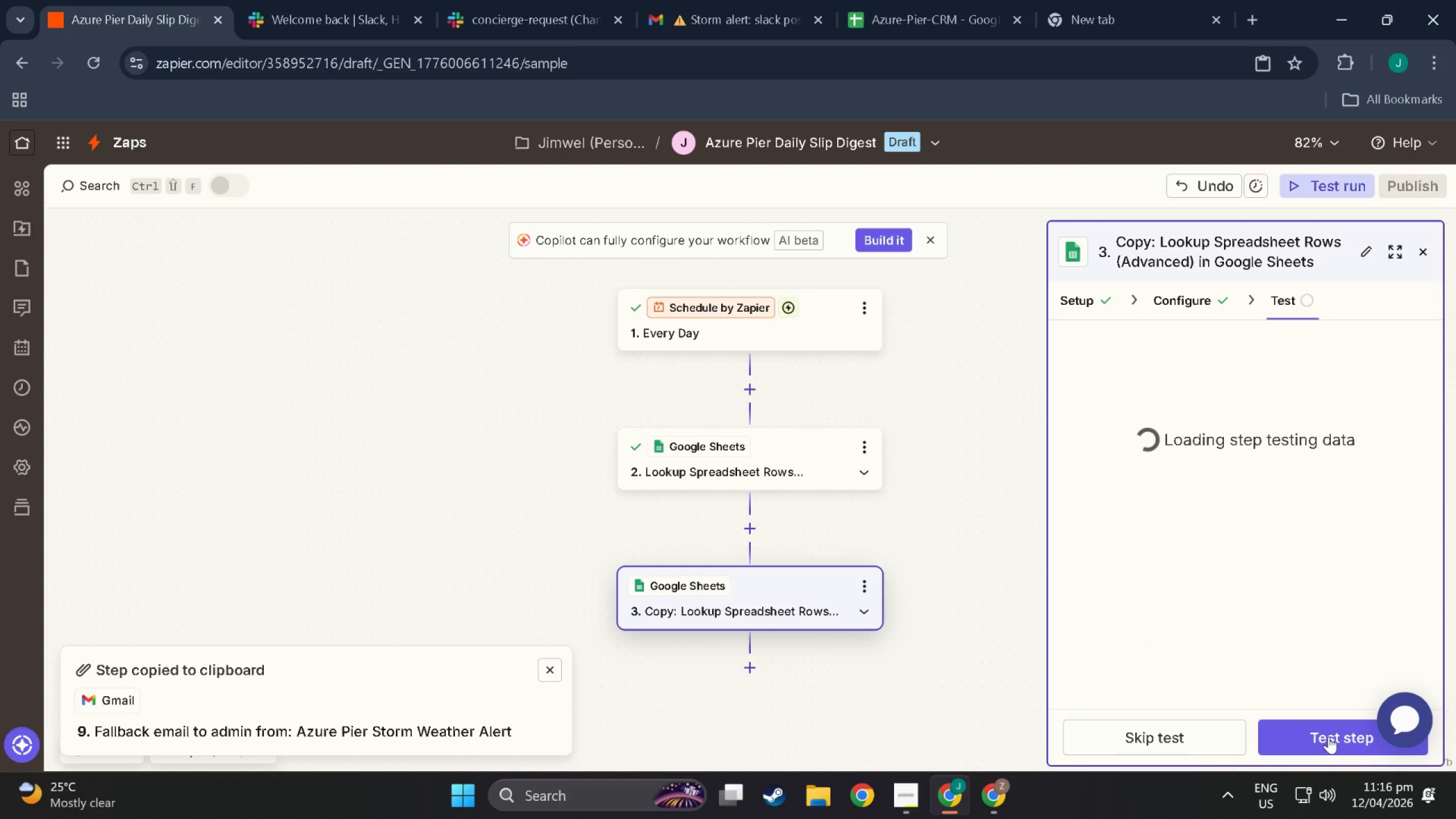 
left_click([1326, 737])
 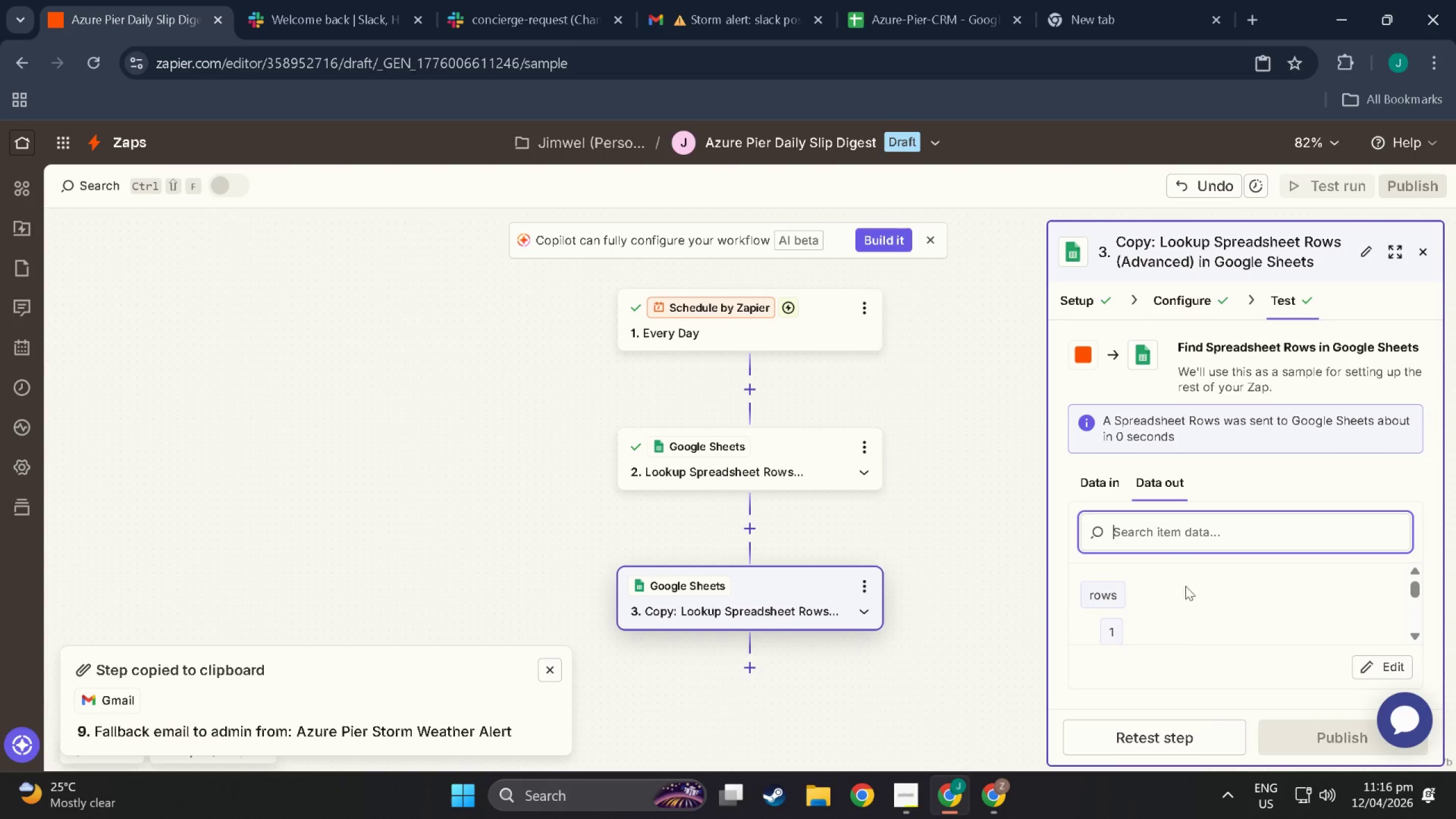 
scroll: coordinate [1160, 611], scroll_direction: down, amount: 1.0
 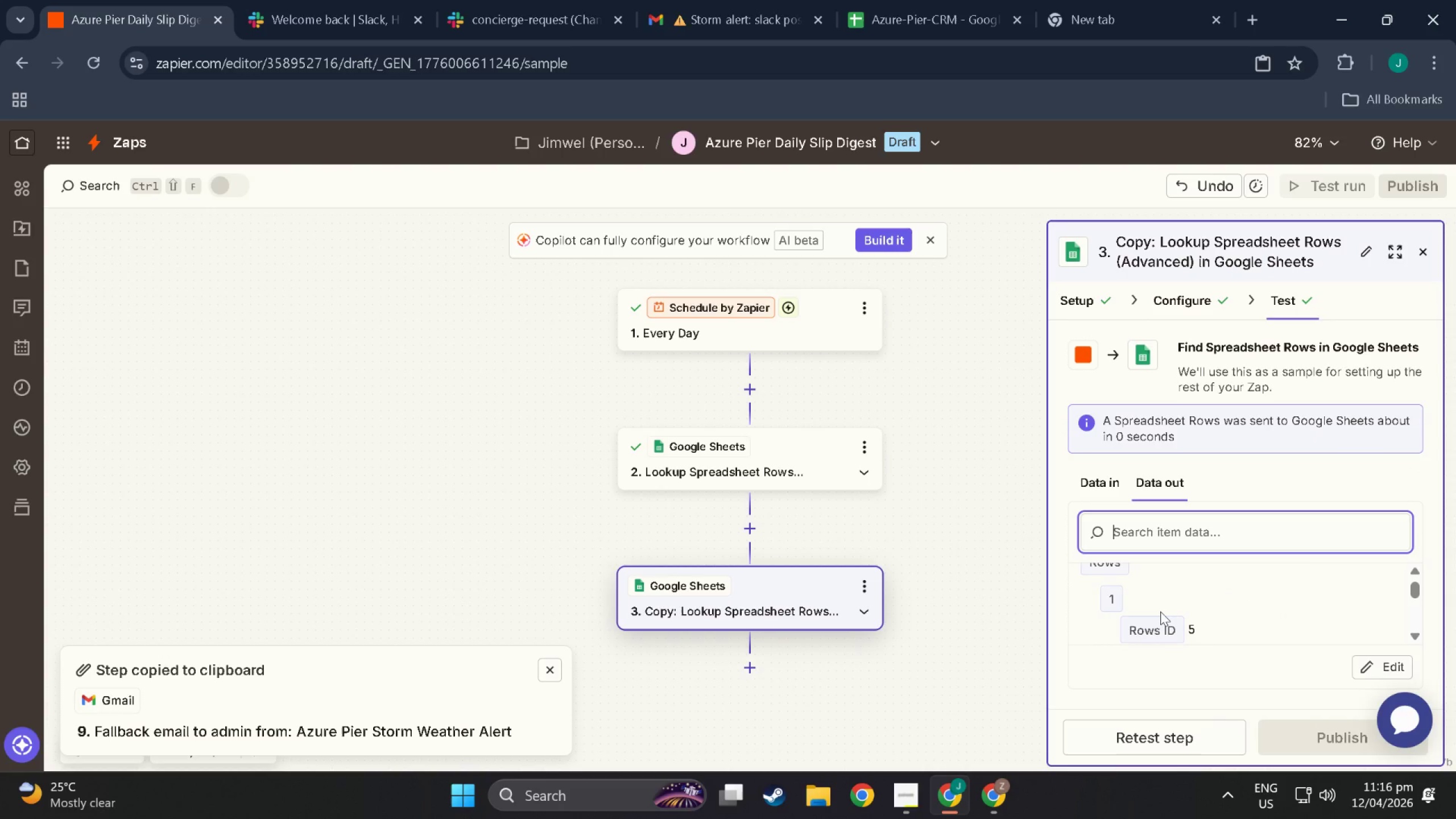 
scroll: coordinate [1160, 611], scroll_direction: up, amount: 1.0
 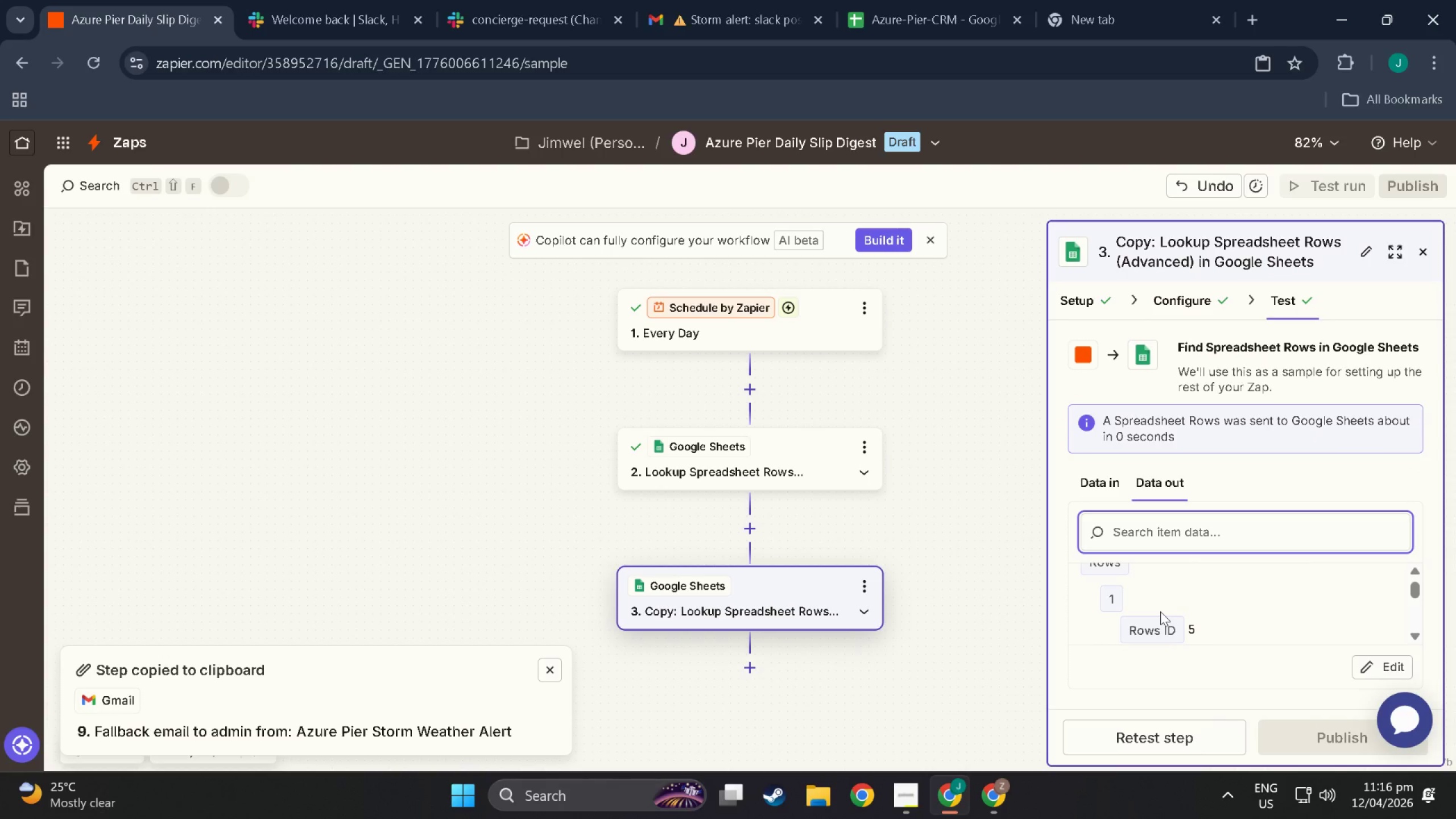 
scroll: coordinate [1116, 632], scroll_direction: down, amount: 52.0
 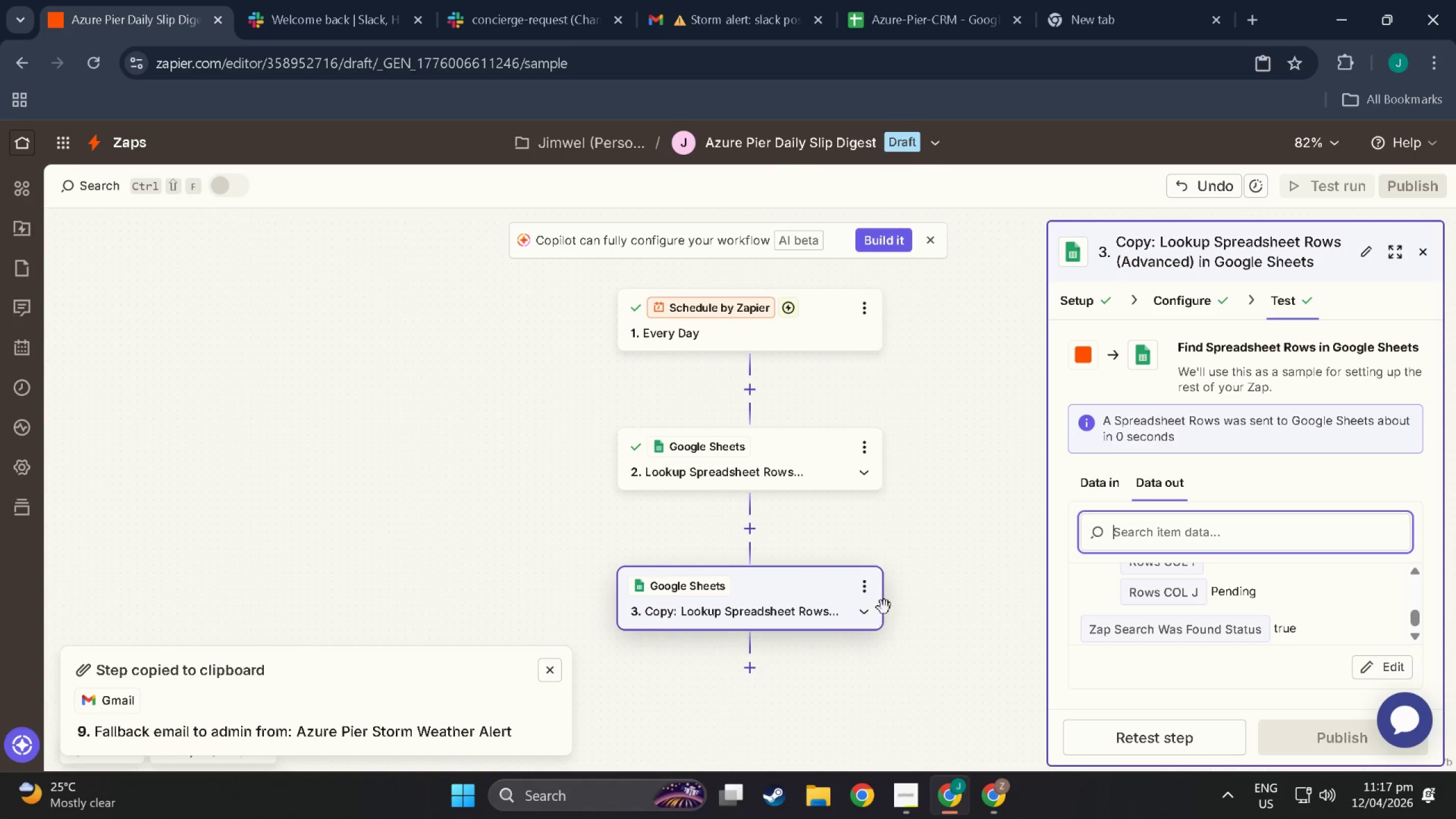 
left_click([865, 590])
 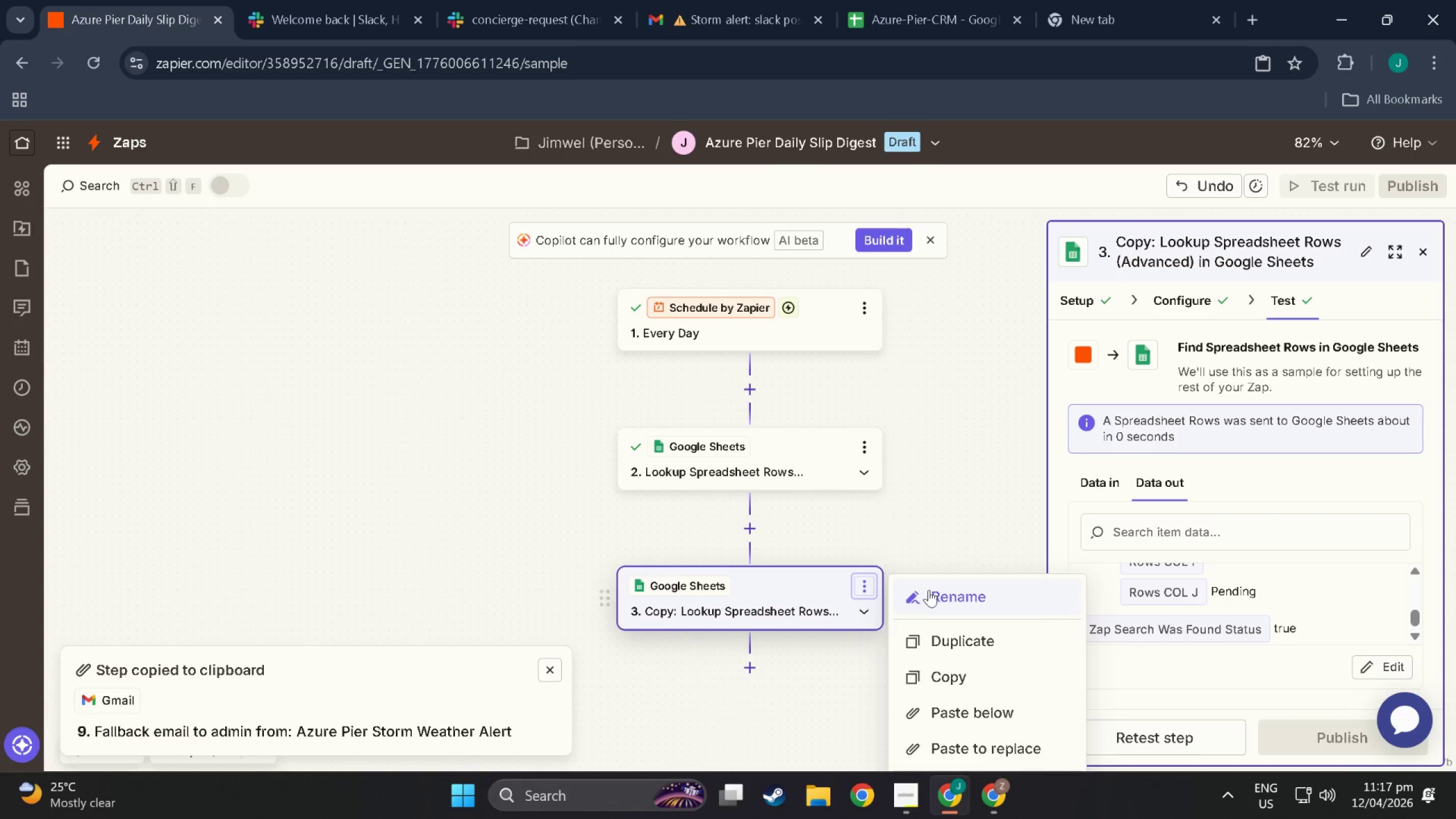 
left_click([930, 590])
 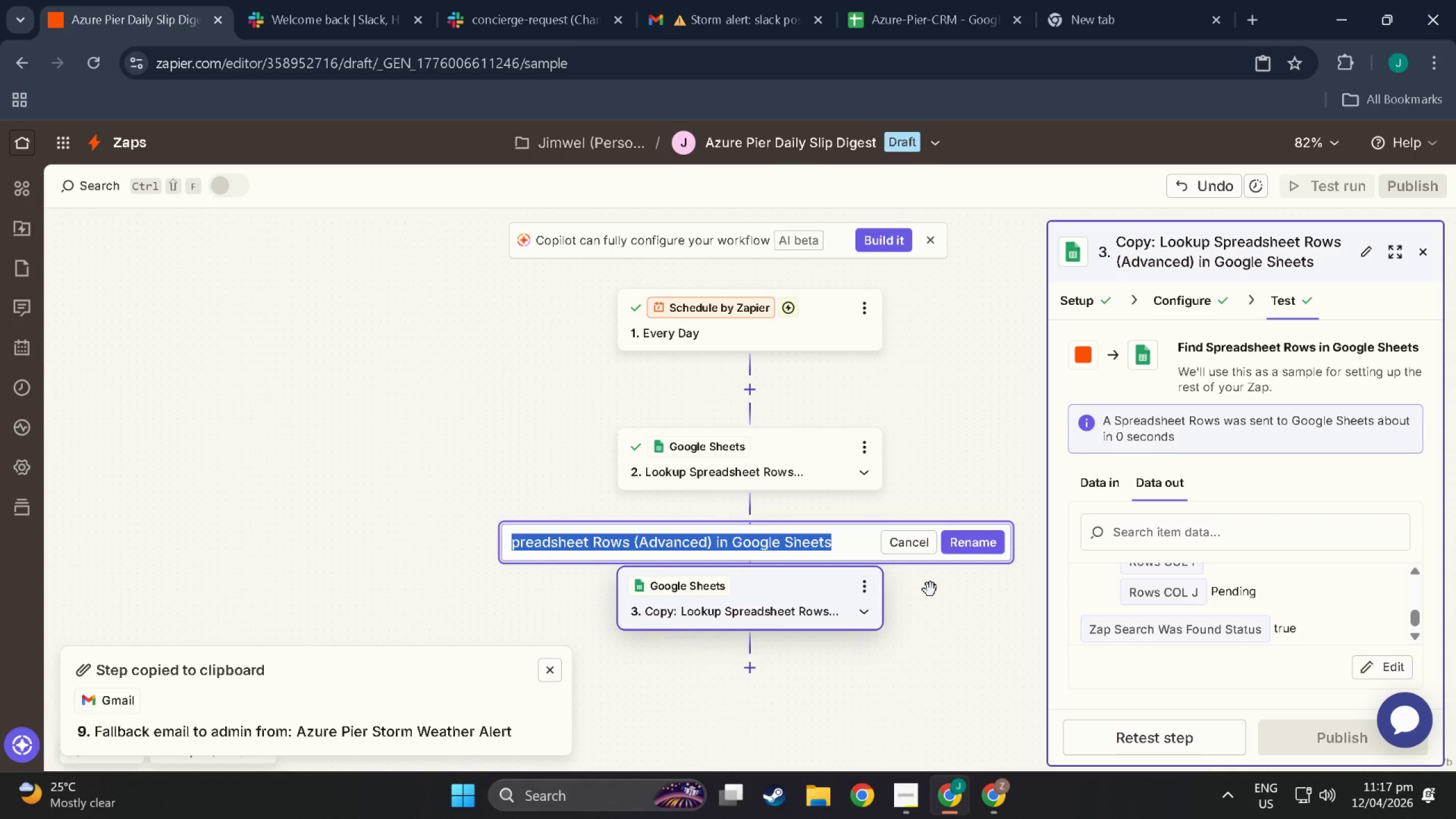 
type(Vac)
key(Backspace)
key(Backspace)
key(Backspace)
 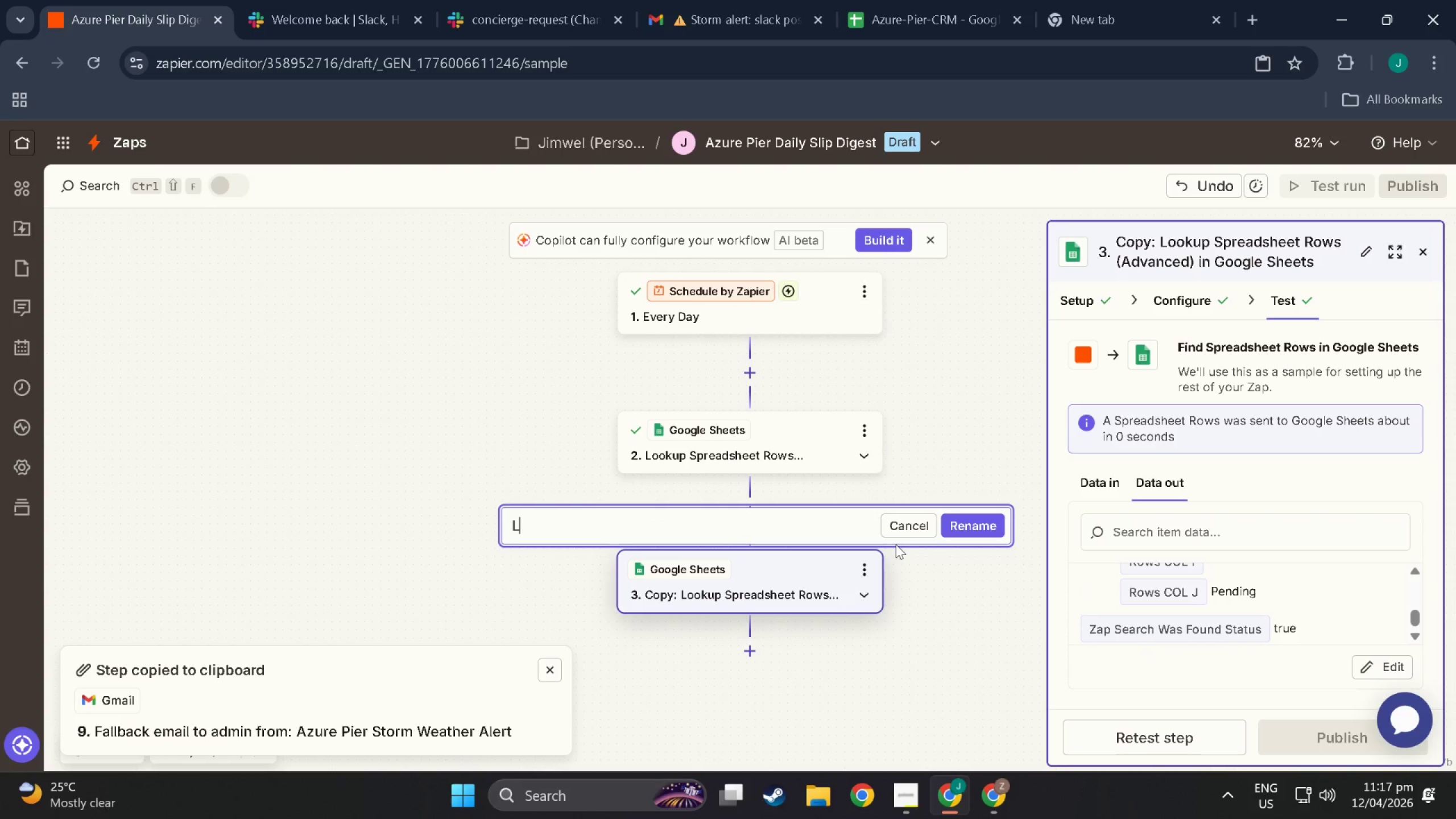 
scroll: coordinate [896, 544], scroll_direction: down, amount: 1.0
 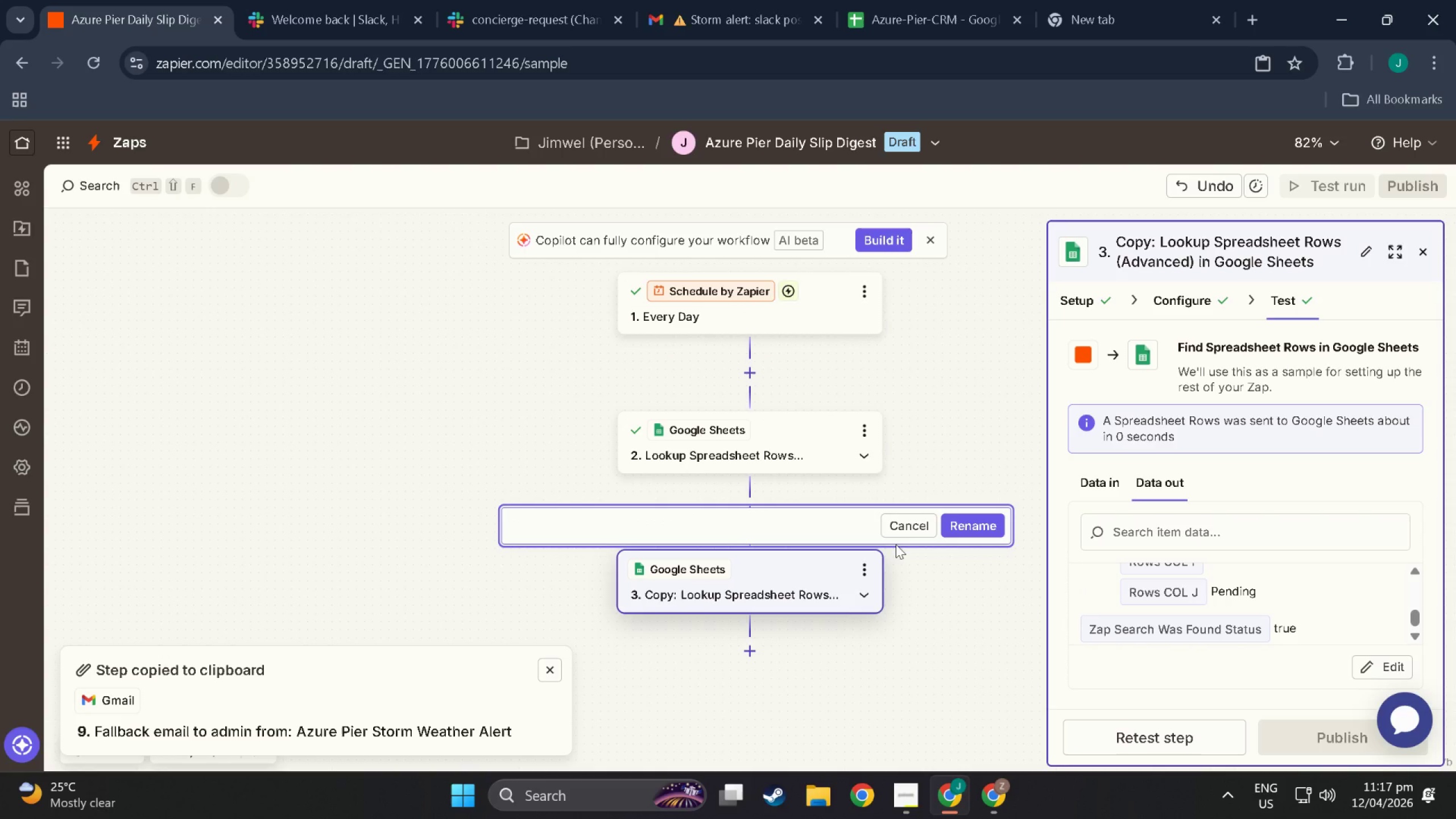 
key(Backspace)
type(Lookuop)
key(Backspace)
key(Backspace)
type(p Vacant)
 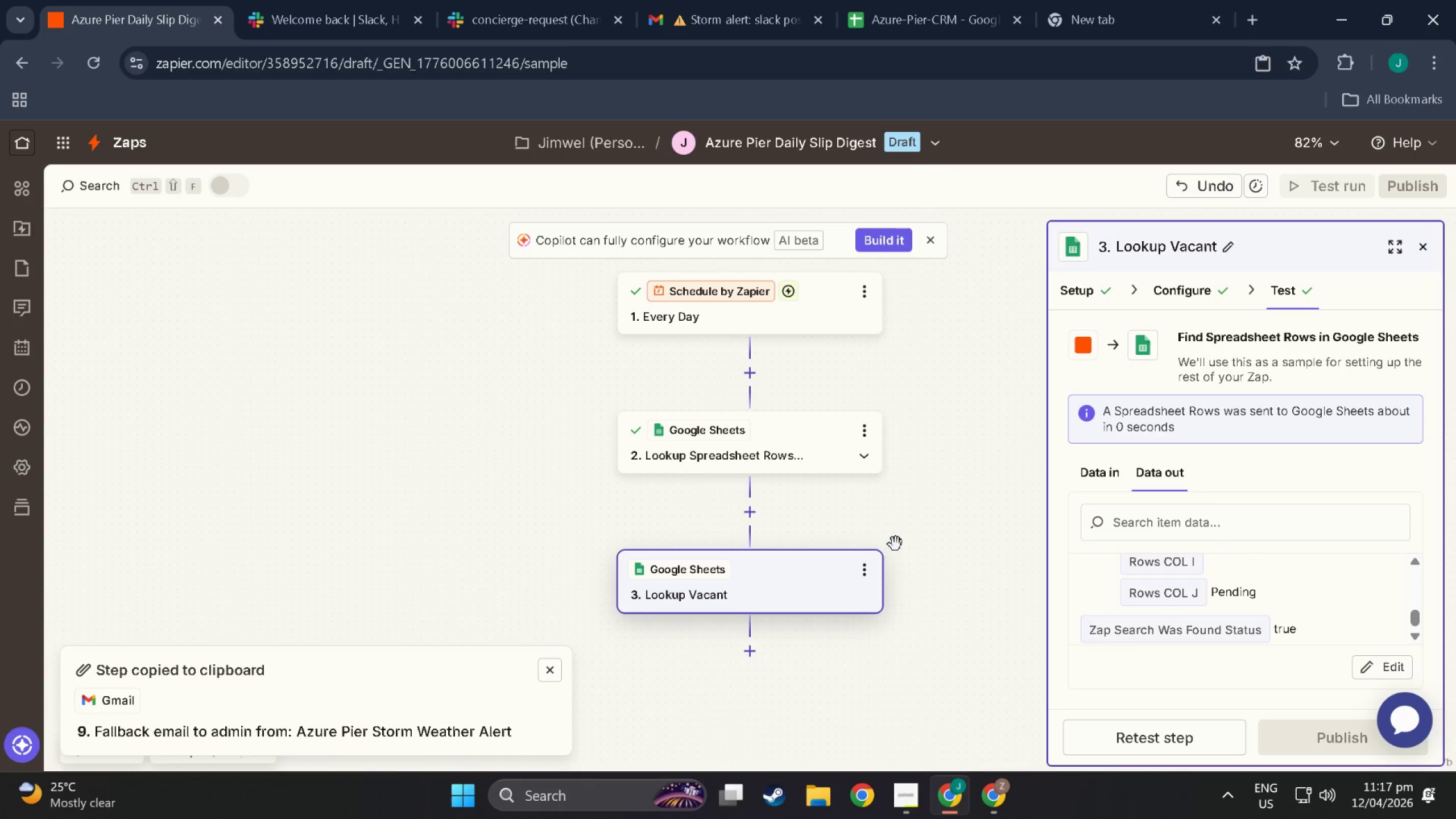 
 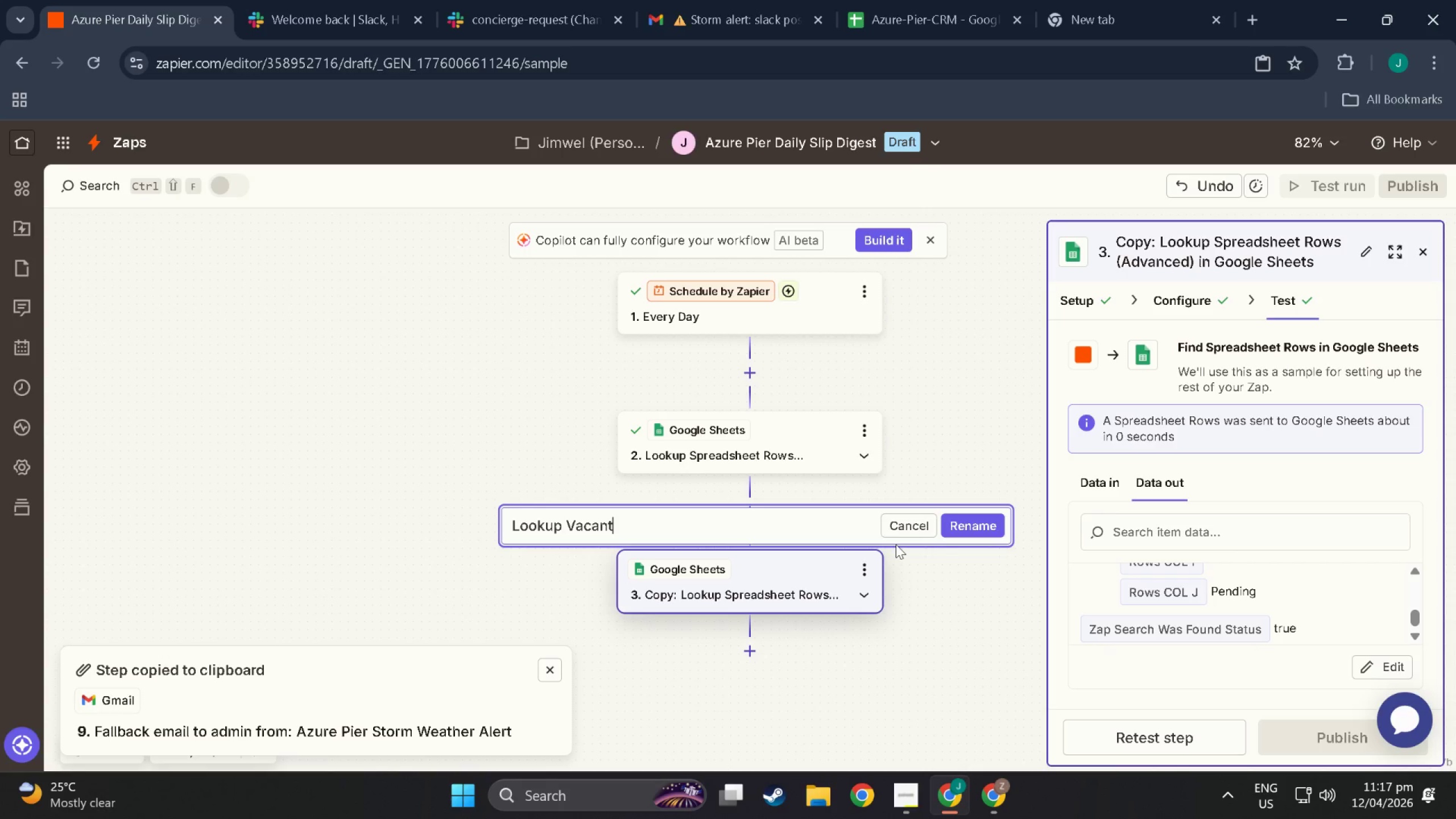 
key(Enter)
 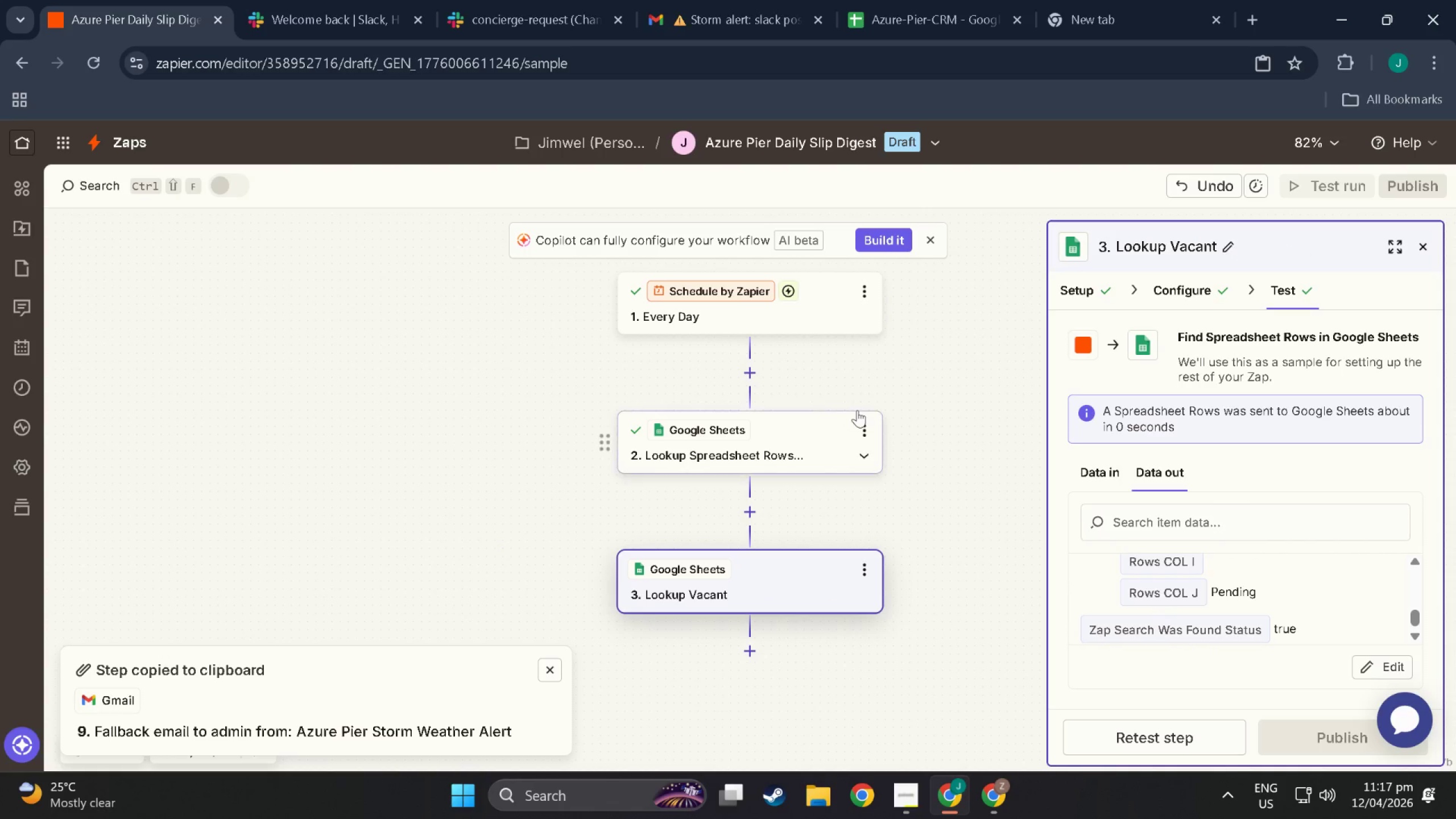 
left_click([868, 429])
 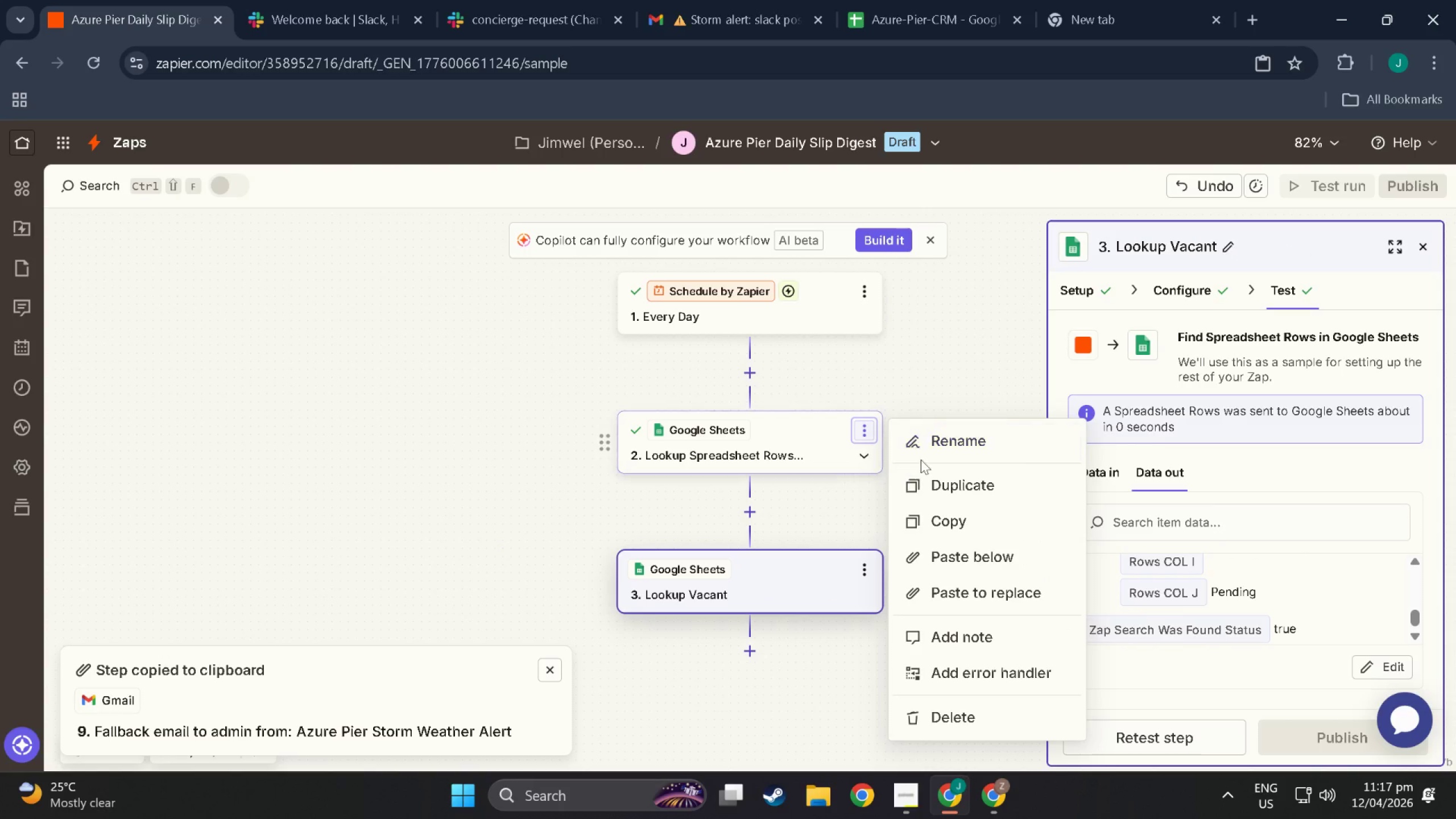 
left_click([941, 454])
 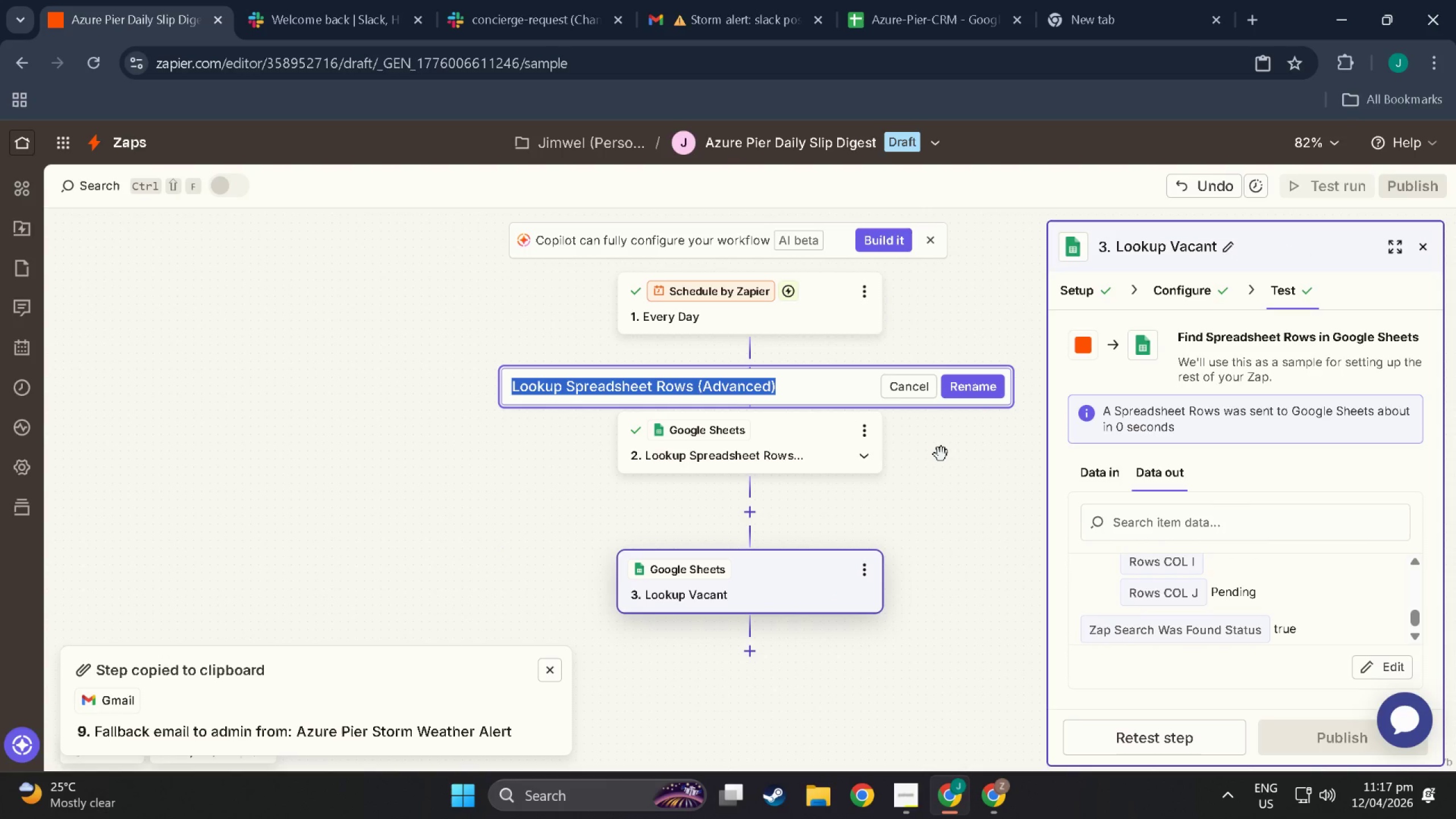 
type(Lookup )
 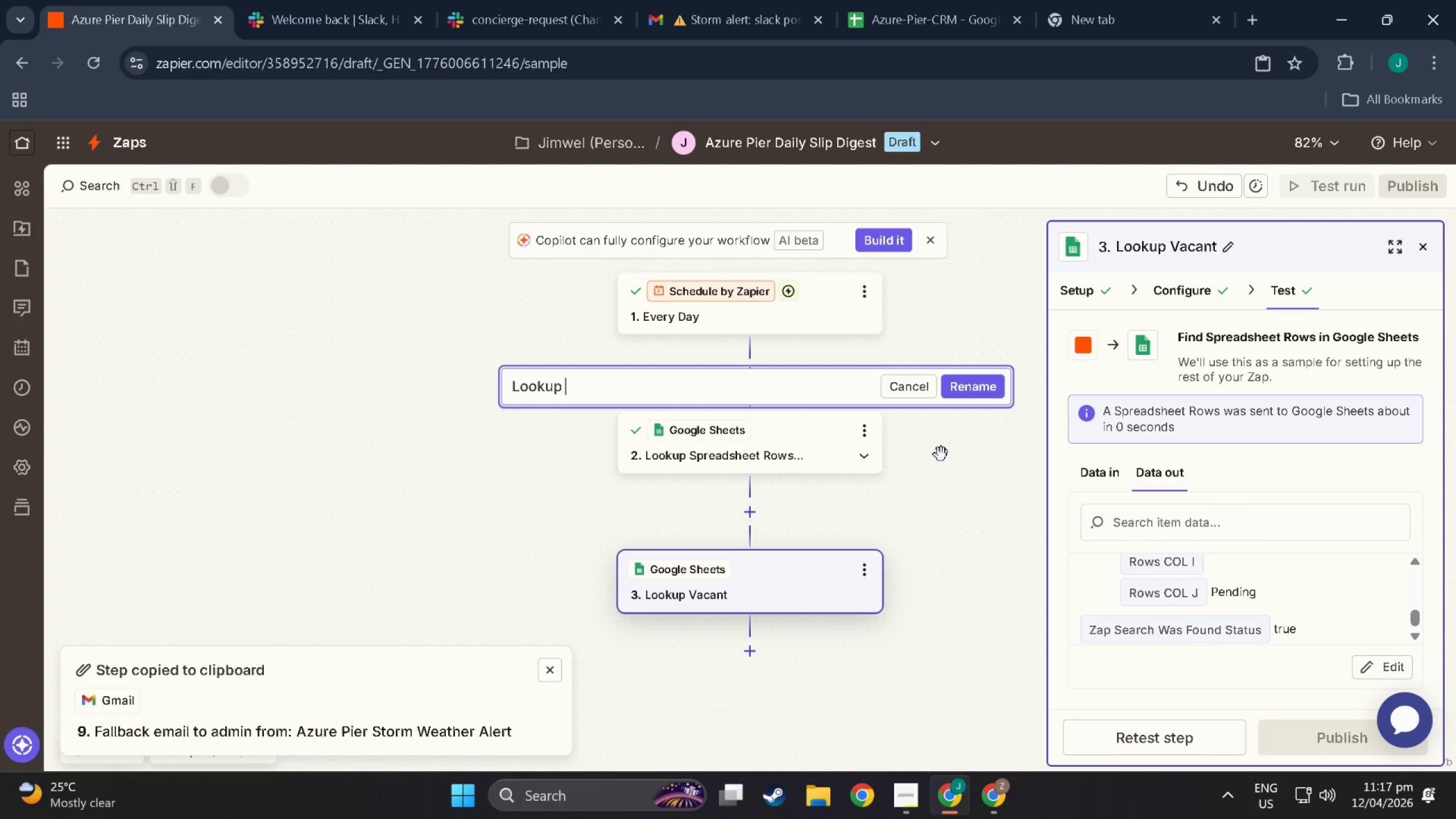 
hold_key(key=ShiftLeft, duration=1.5)
 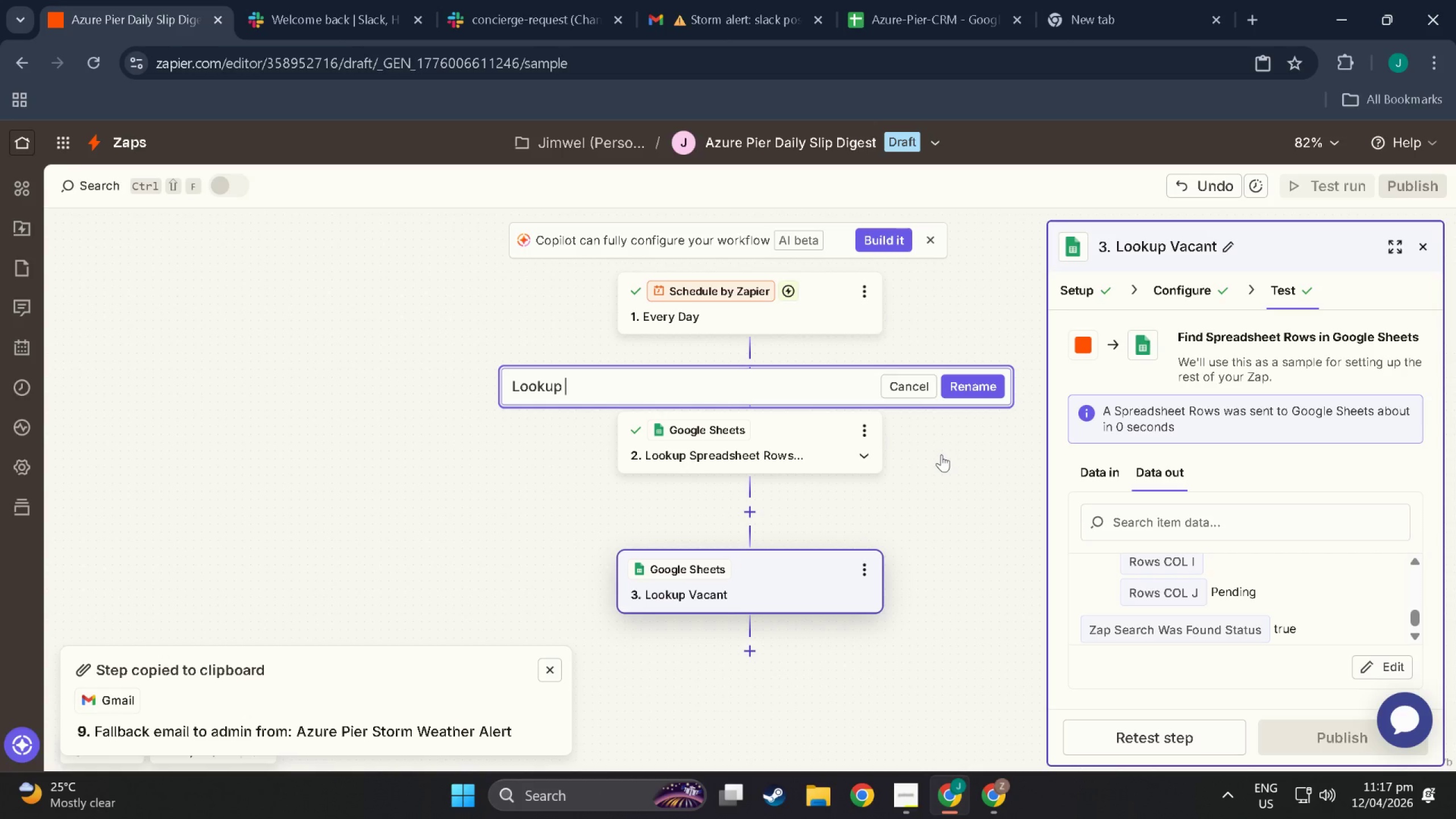 
hold_key(key=ShiftLeft, duration=1.52)
 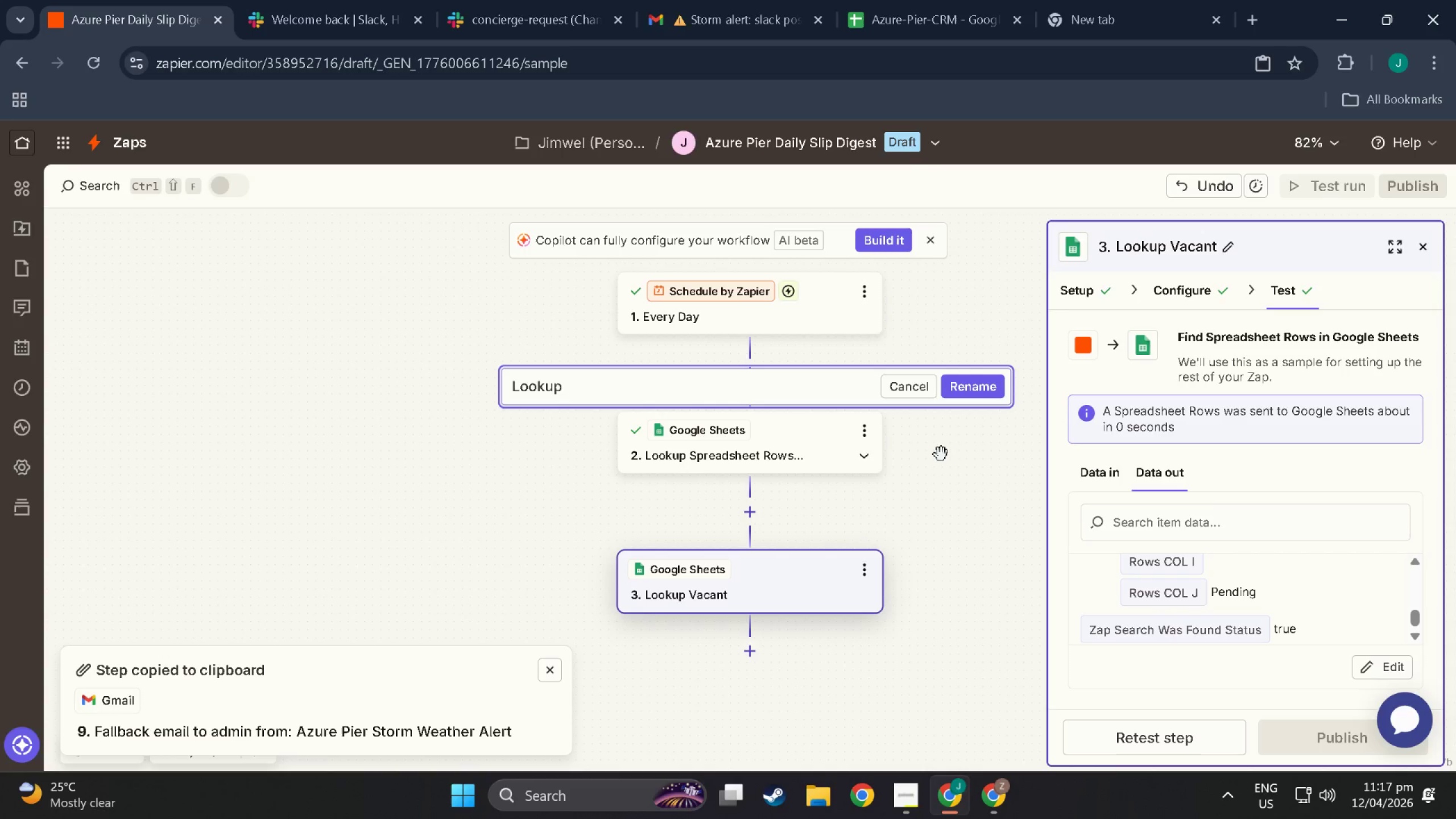 
hold_key(key=ShiftLeft, duration=0.52)
 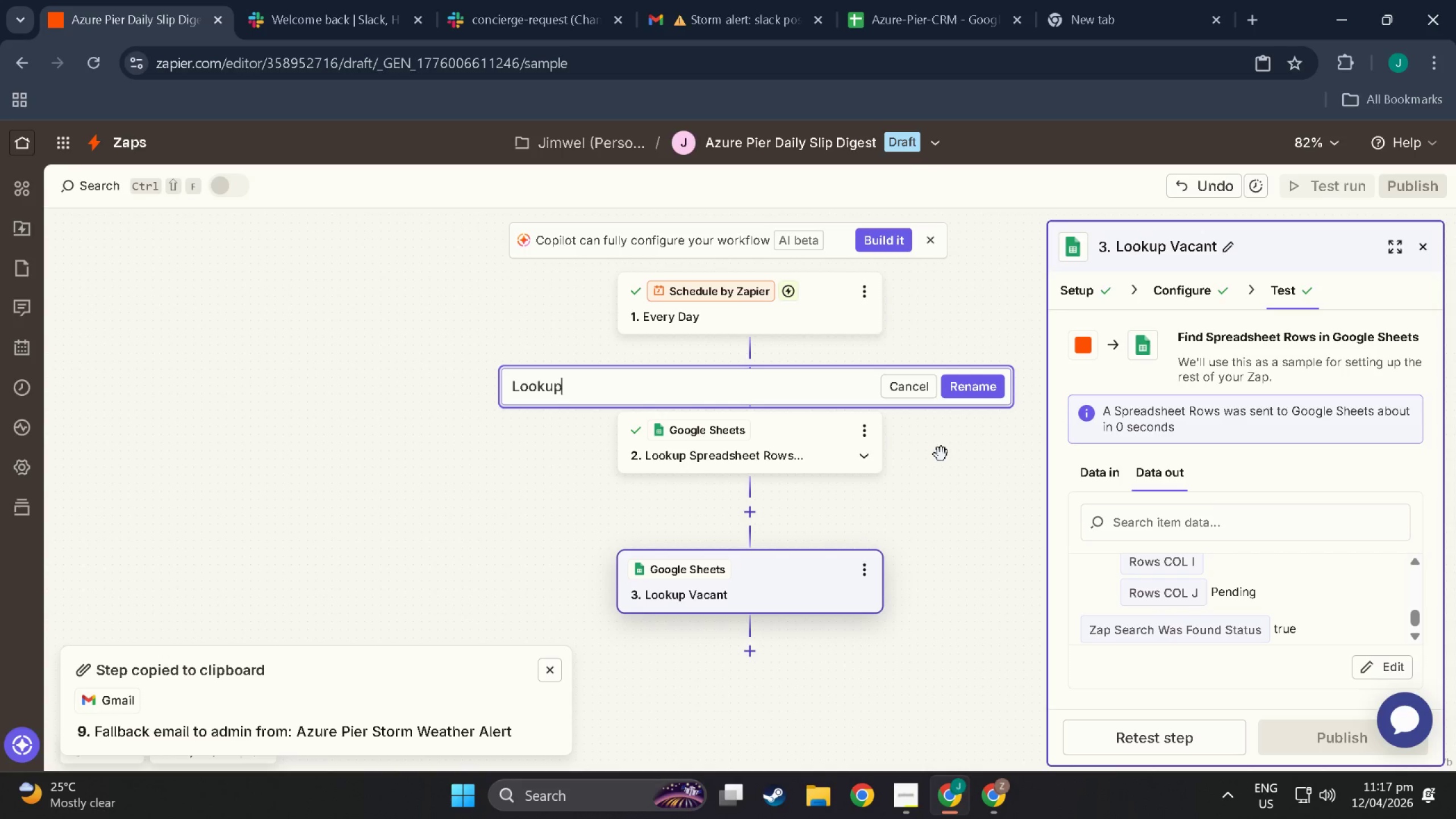 
key(Backspace)
key(Backspace)
key(Backspace)
key(Backspace)
type(kup Occupied)
 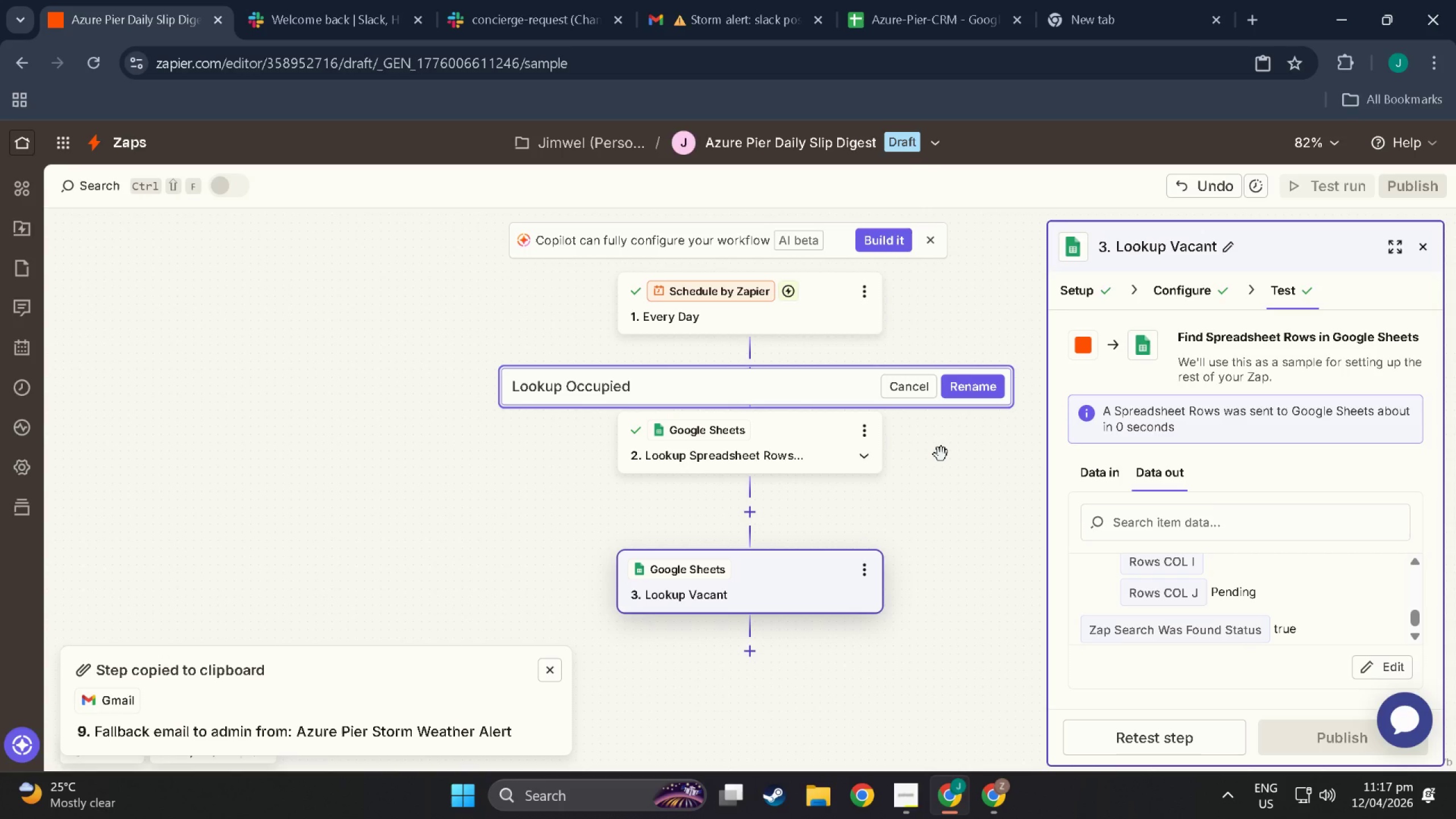 
key(Enter)
 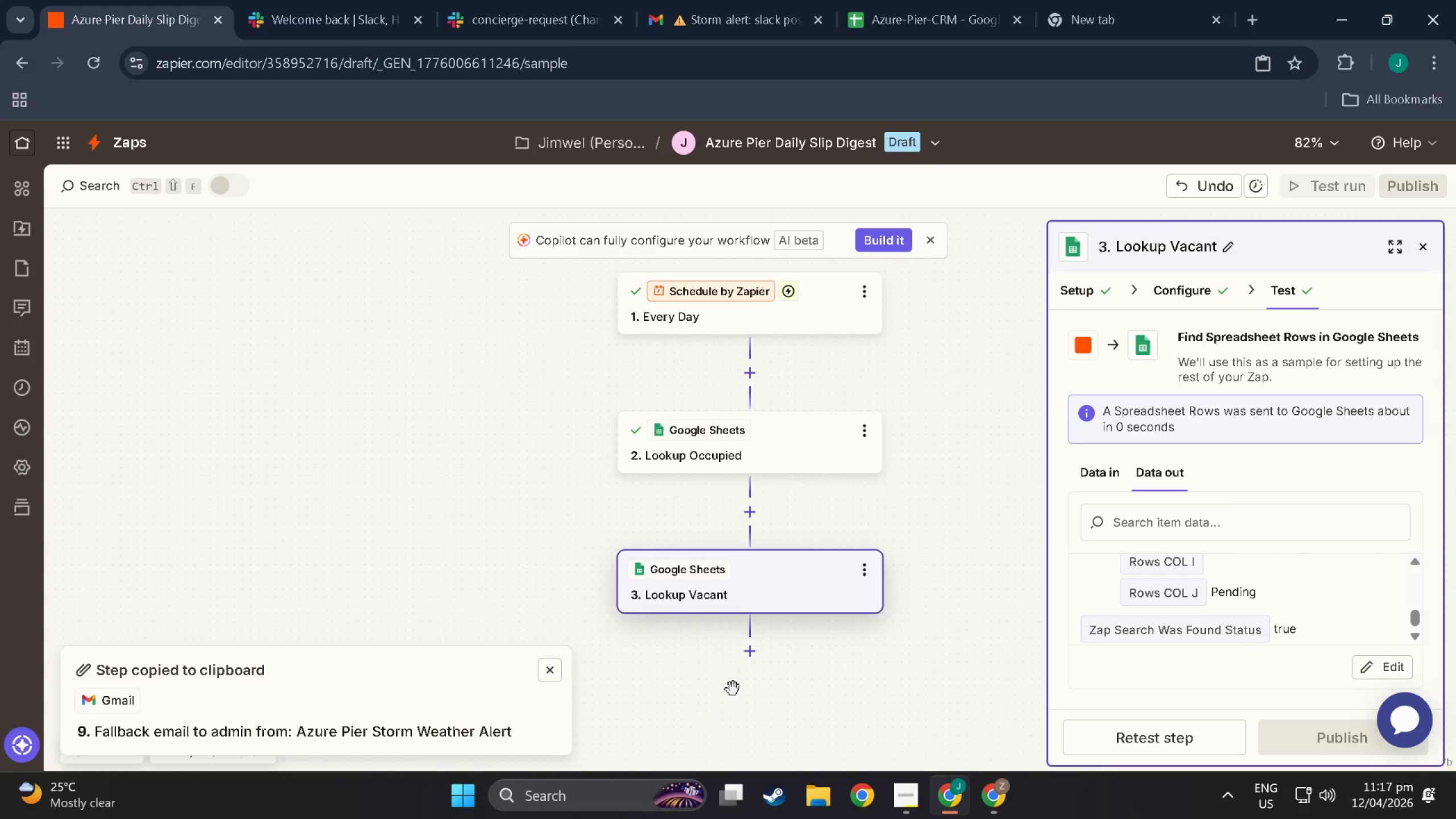 
left_click([752, 647])
 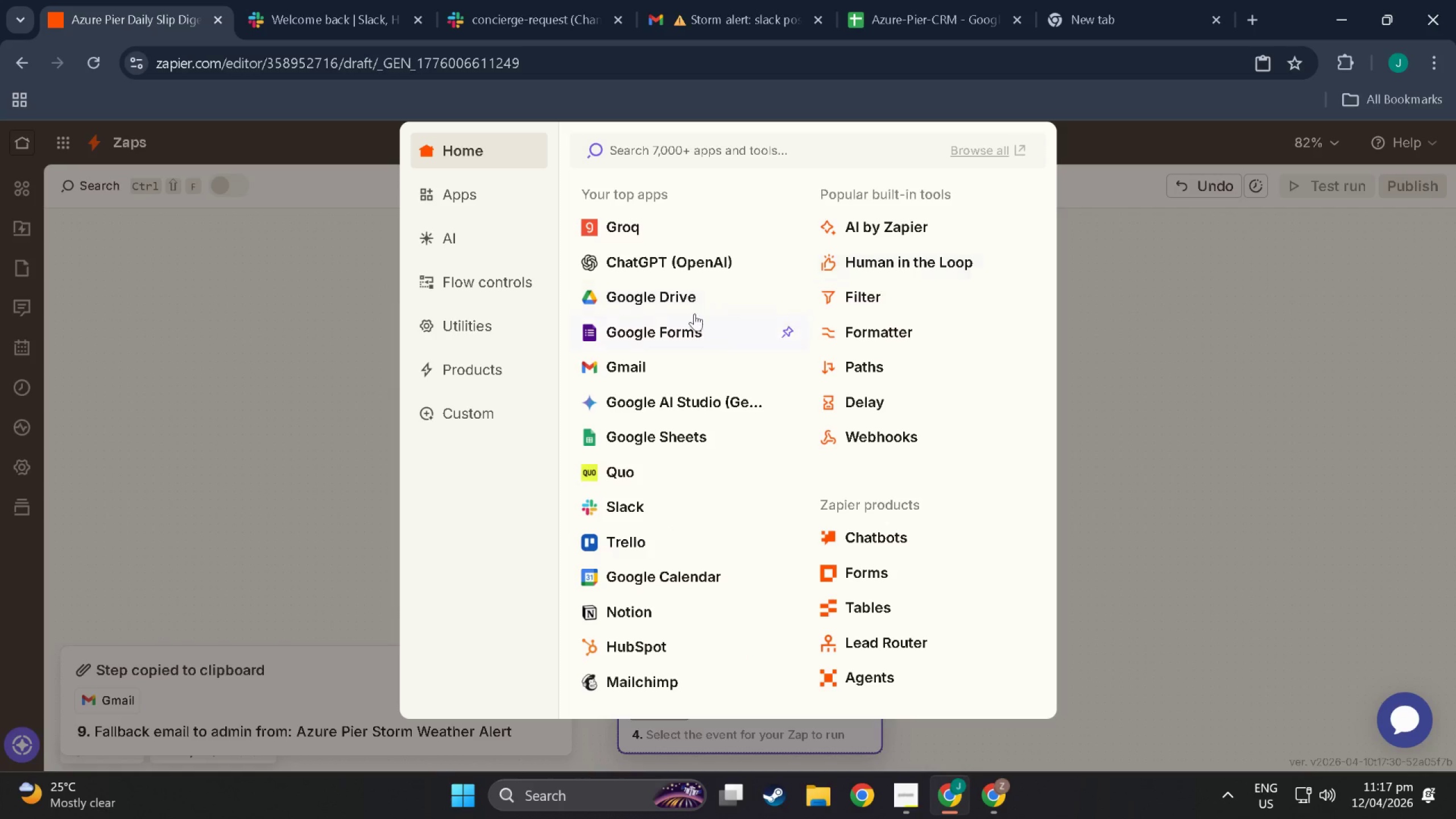 
wait(13.39)
 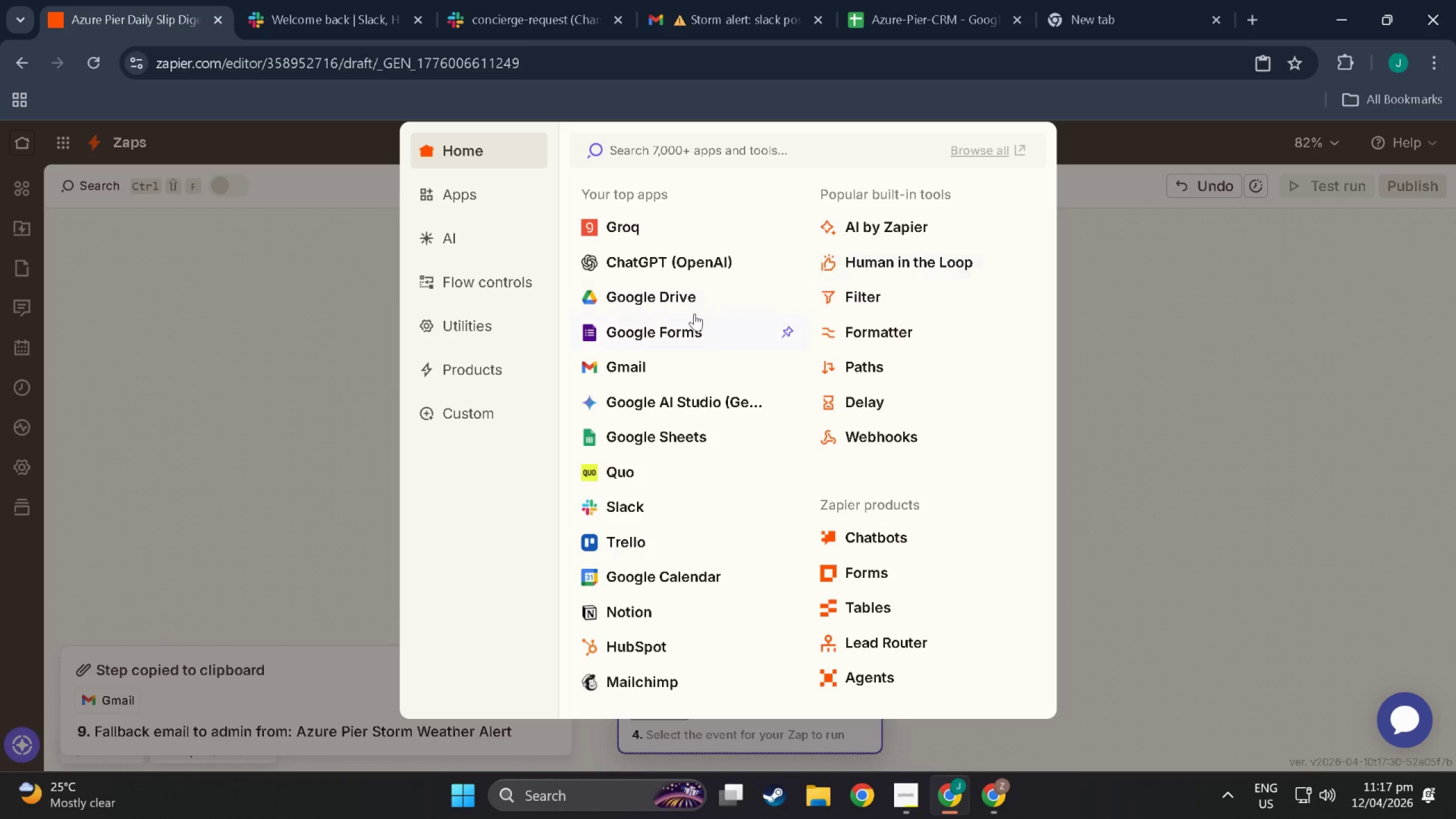 
left_click([880, 339])
 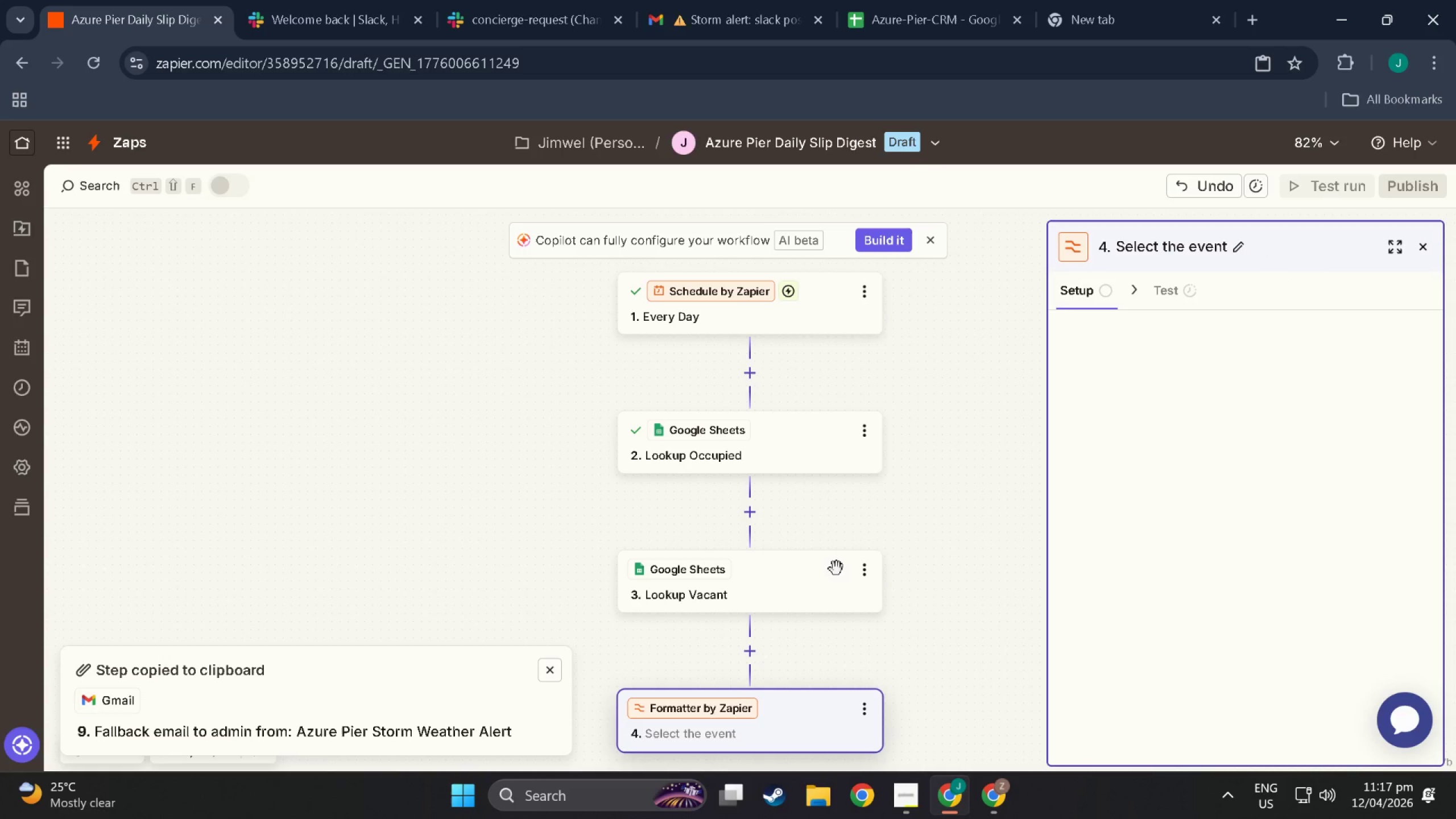 
scroll: coordinate [820, 664], scroll_direction: down, amount: 3.0
 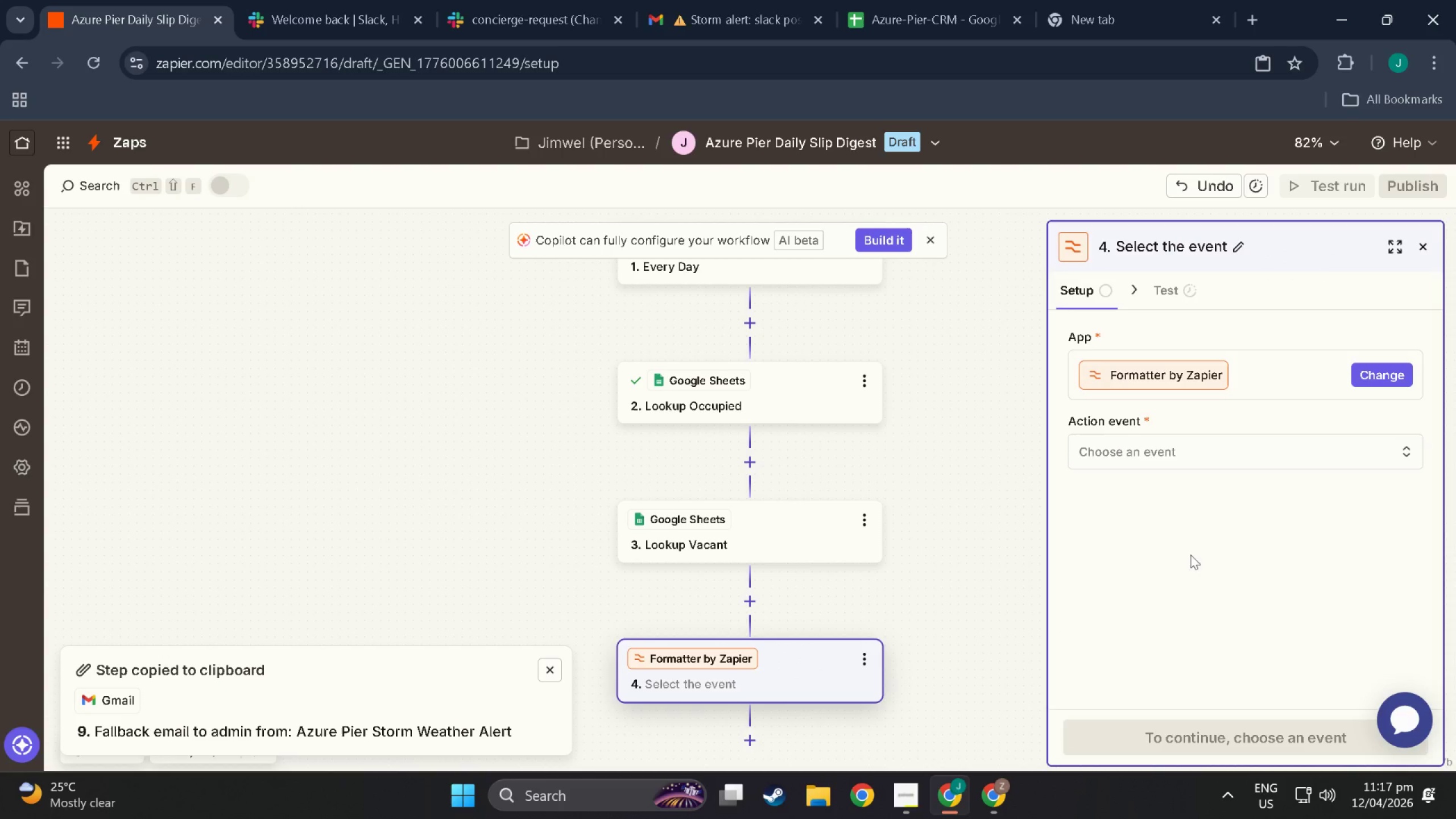 
left_click([1275, 439])
 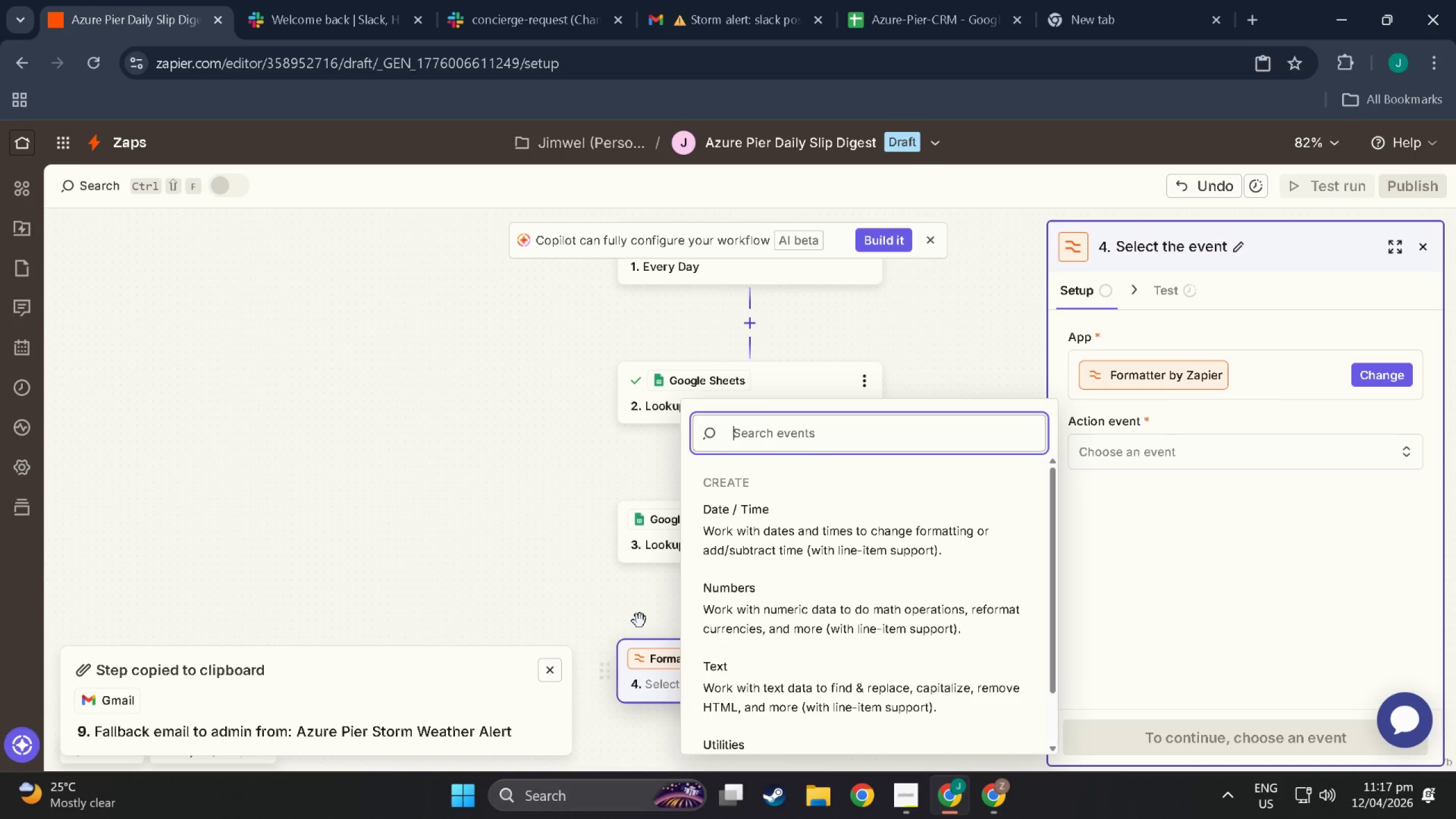 
wait(12.86)
 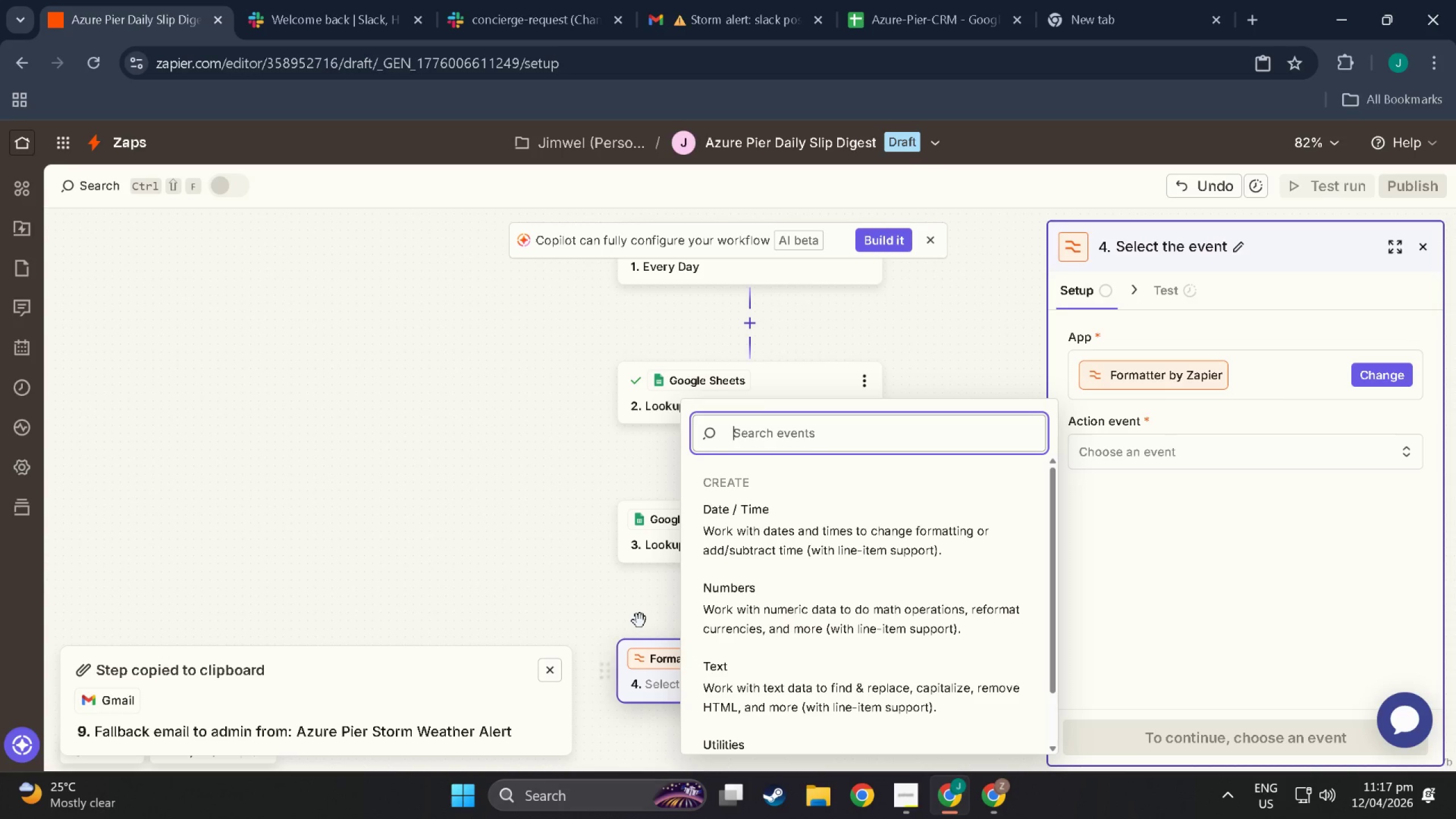 
left_click([800, 536])
 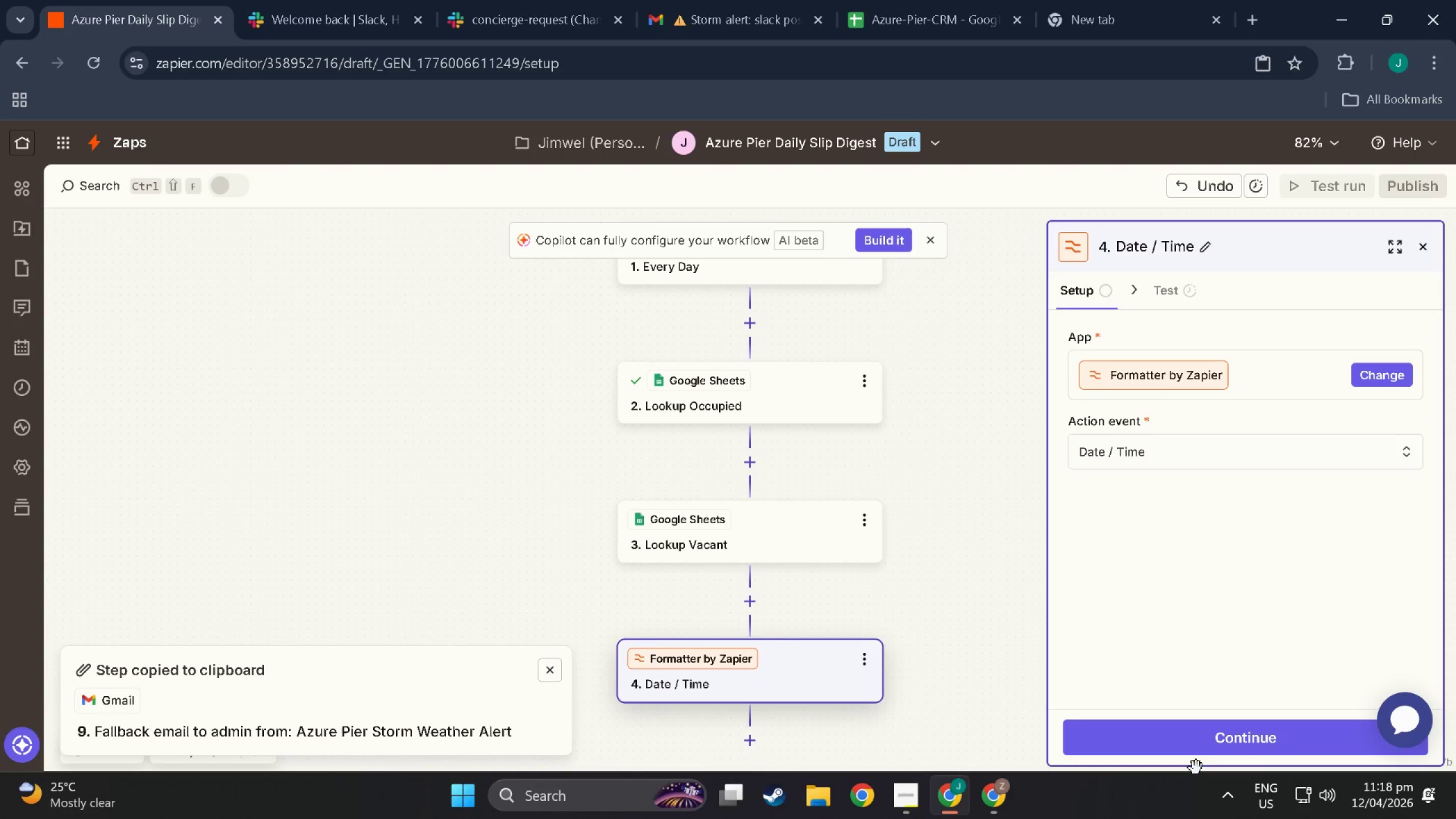 
left_click([1197, 741])
 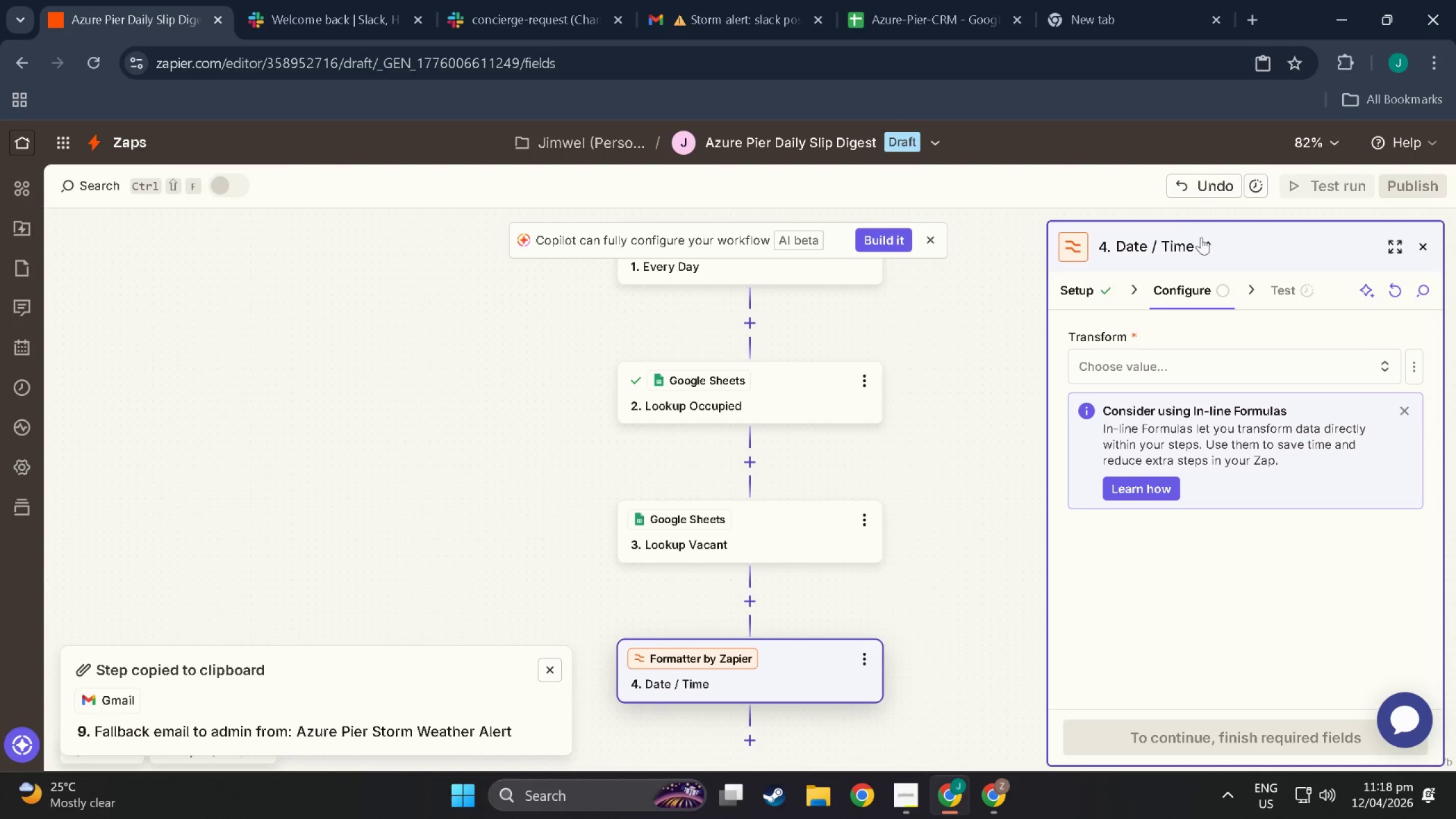 
left_click([1146, 375])
 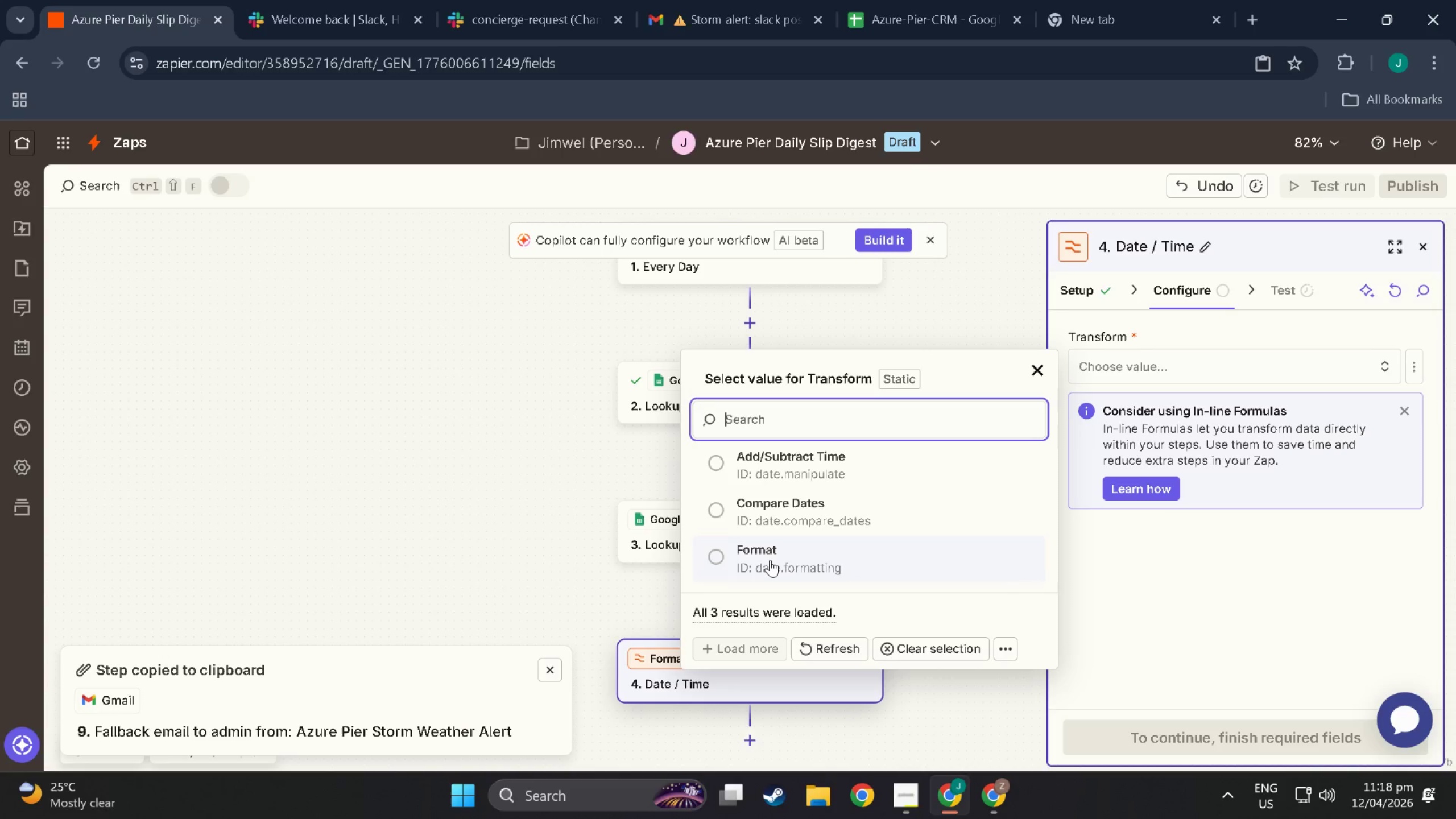 
wait(11.48)
 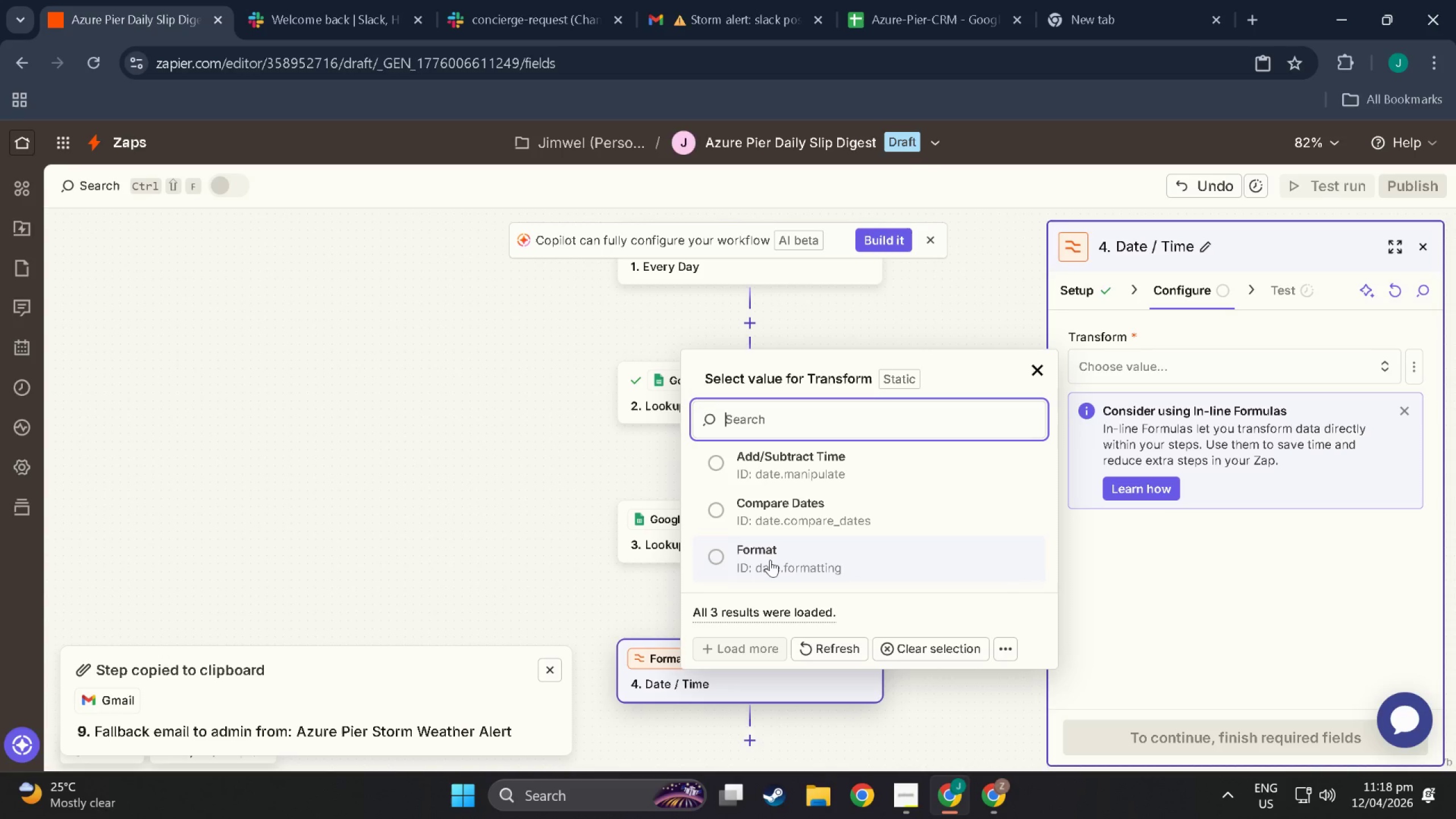 
left_click([770, 548])
 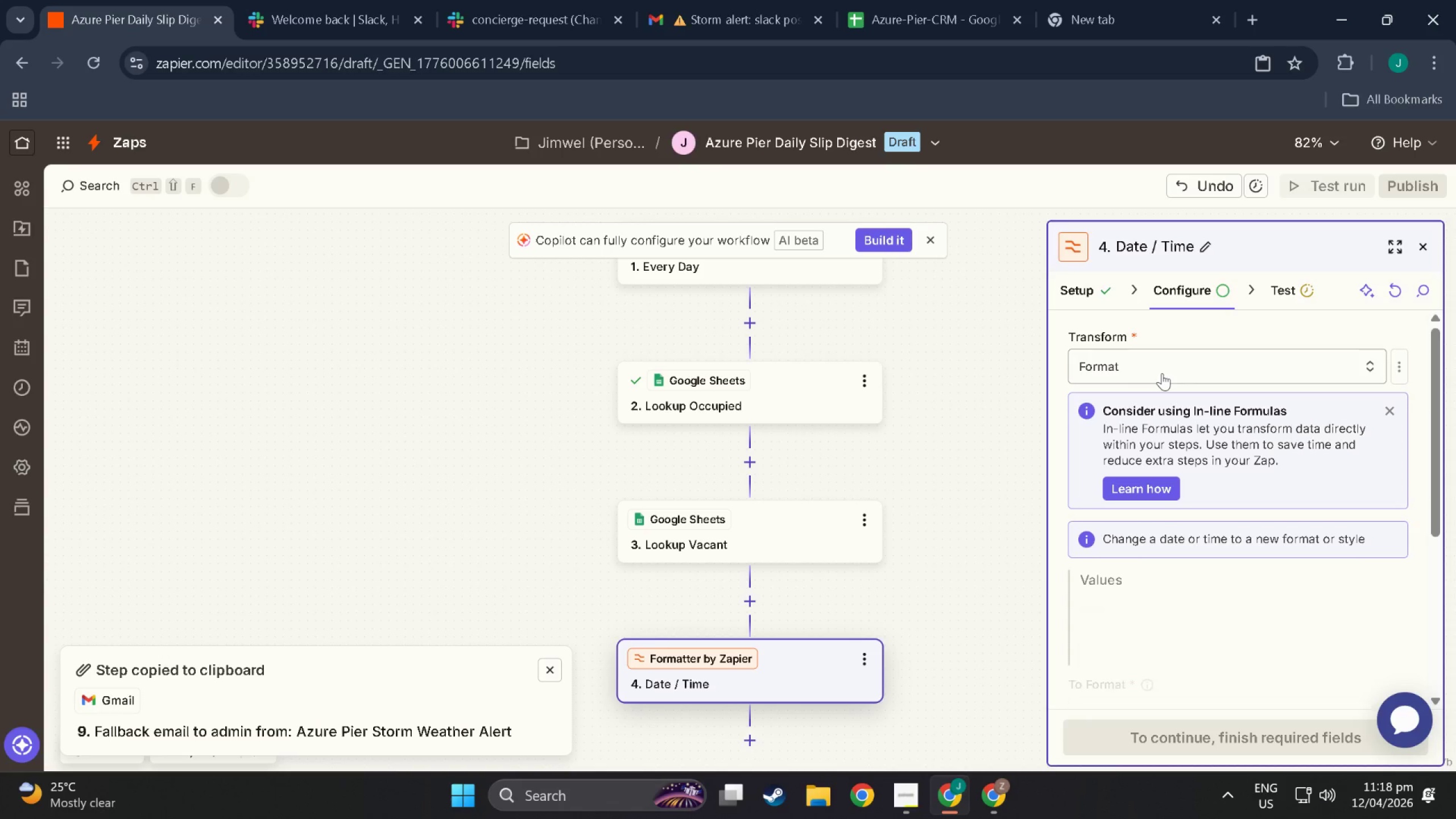 
scroll: coordinate [1171, 646], scroll_direction: down, amount: 2.0
 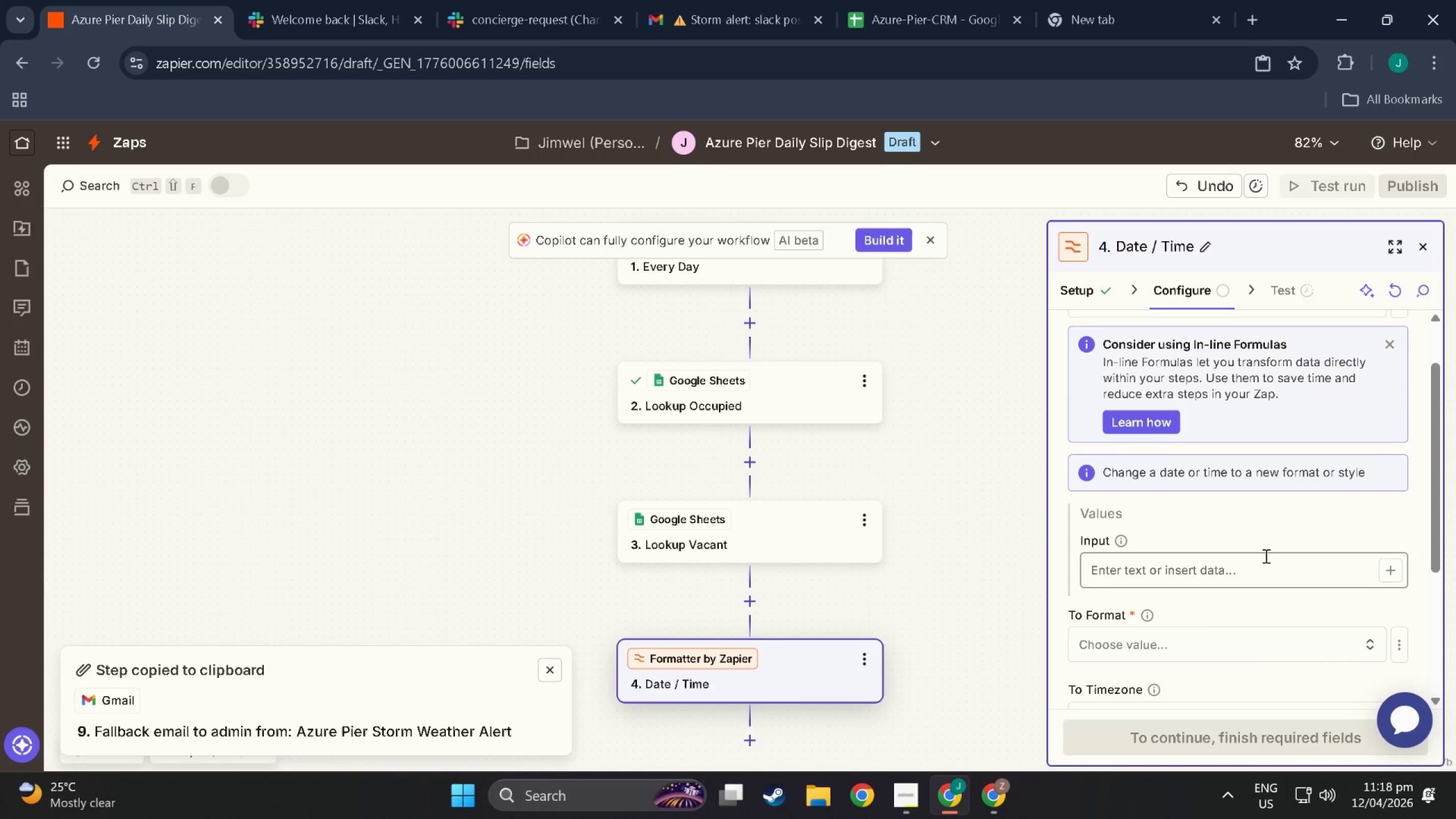 
left_click([1265, 556])
 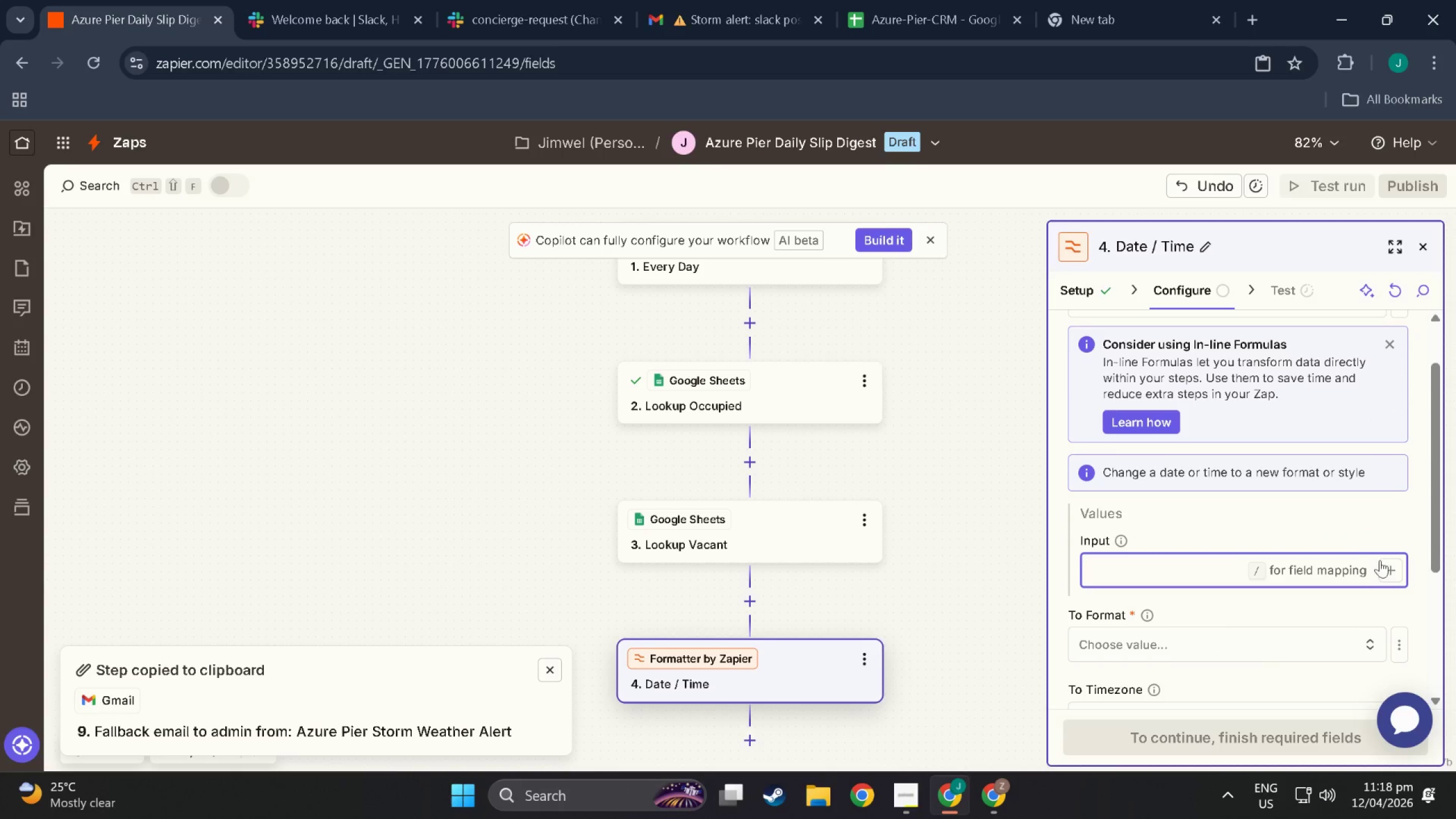 
left_click([1391, 567])
 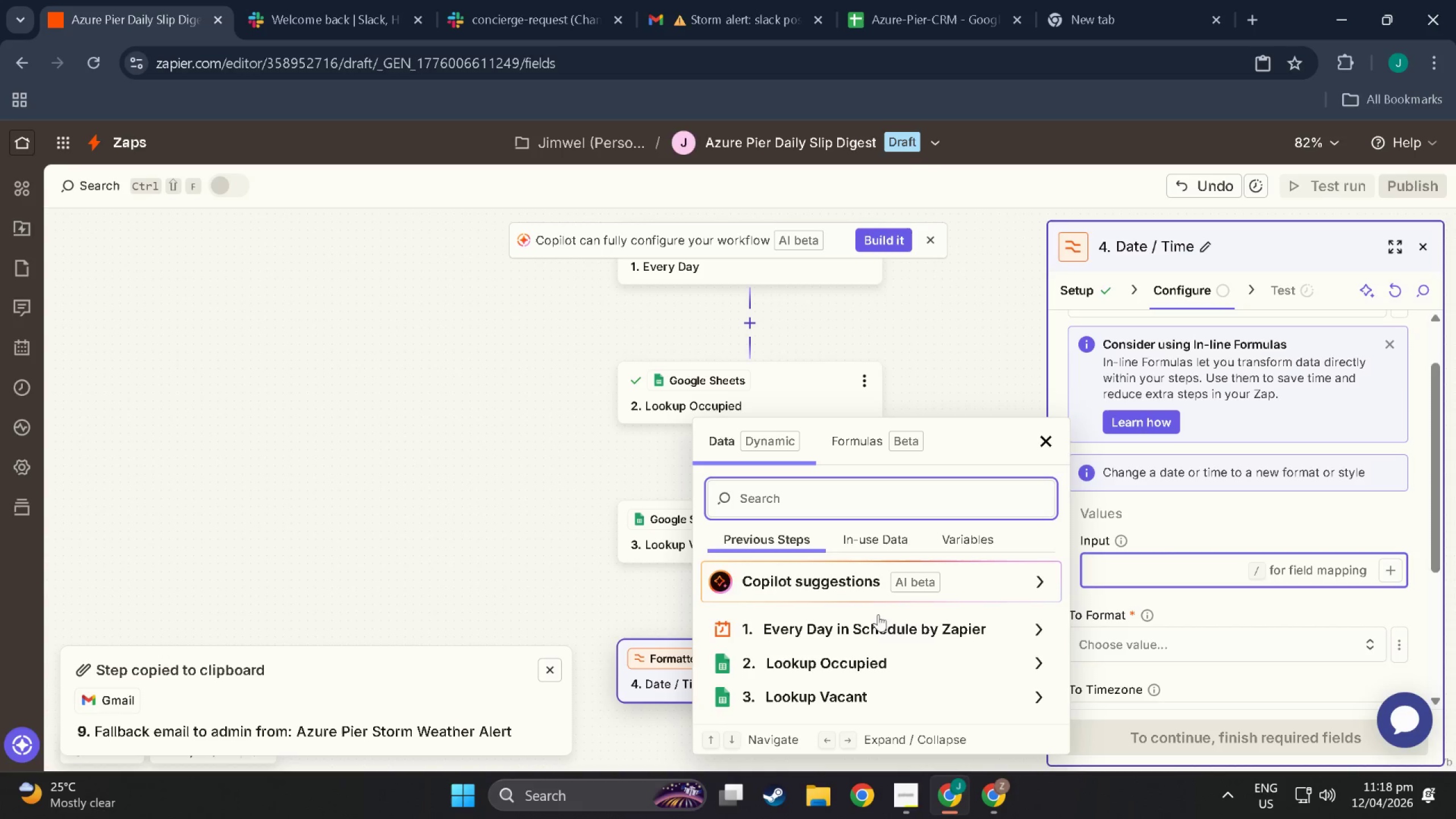 
left_click([863, 634])
 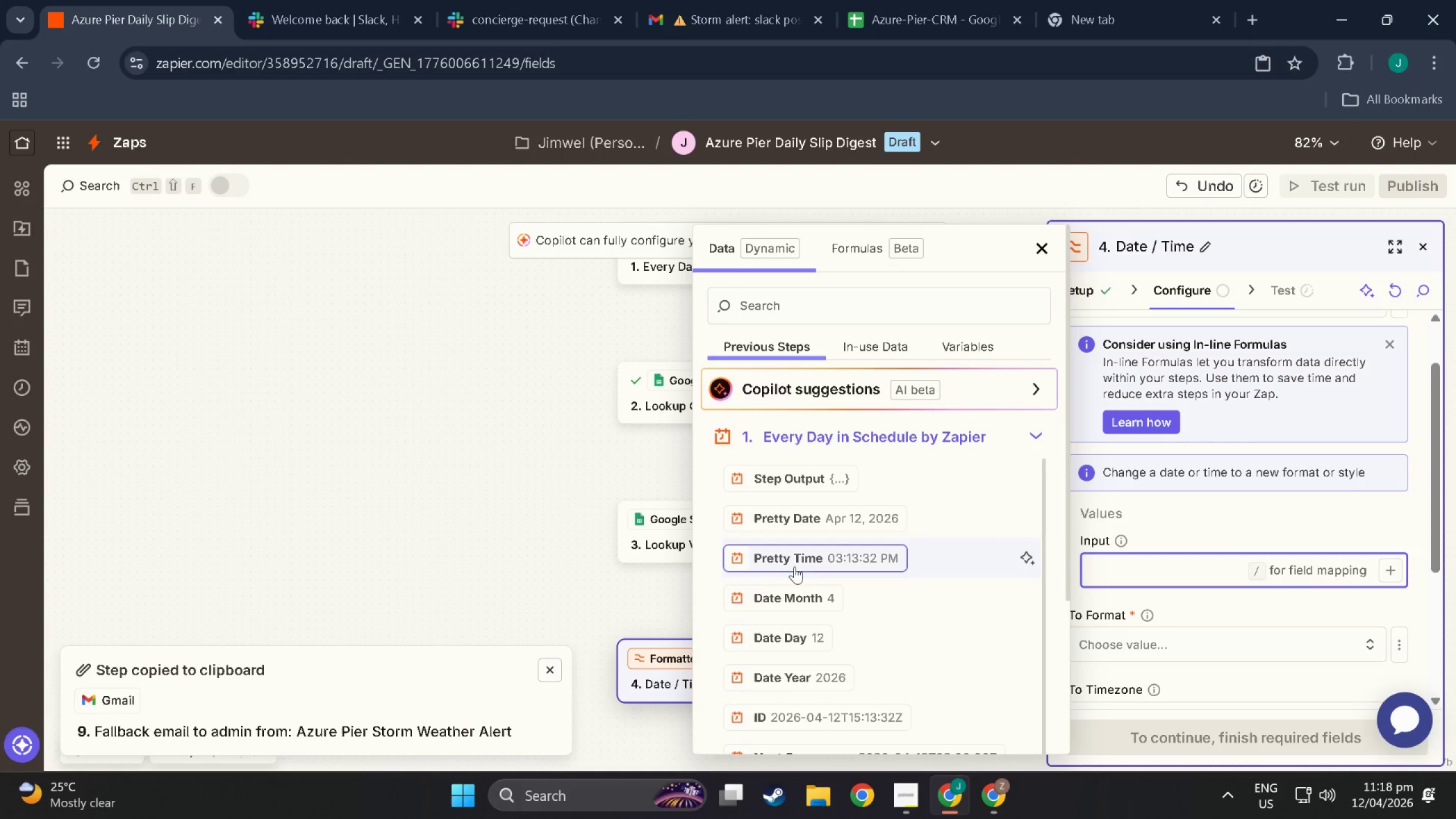 
scroll: coordinate [801, 593], scroll_direction: none, amount: 0.0
 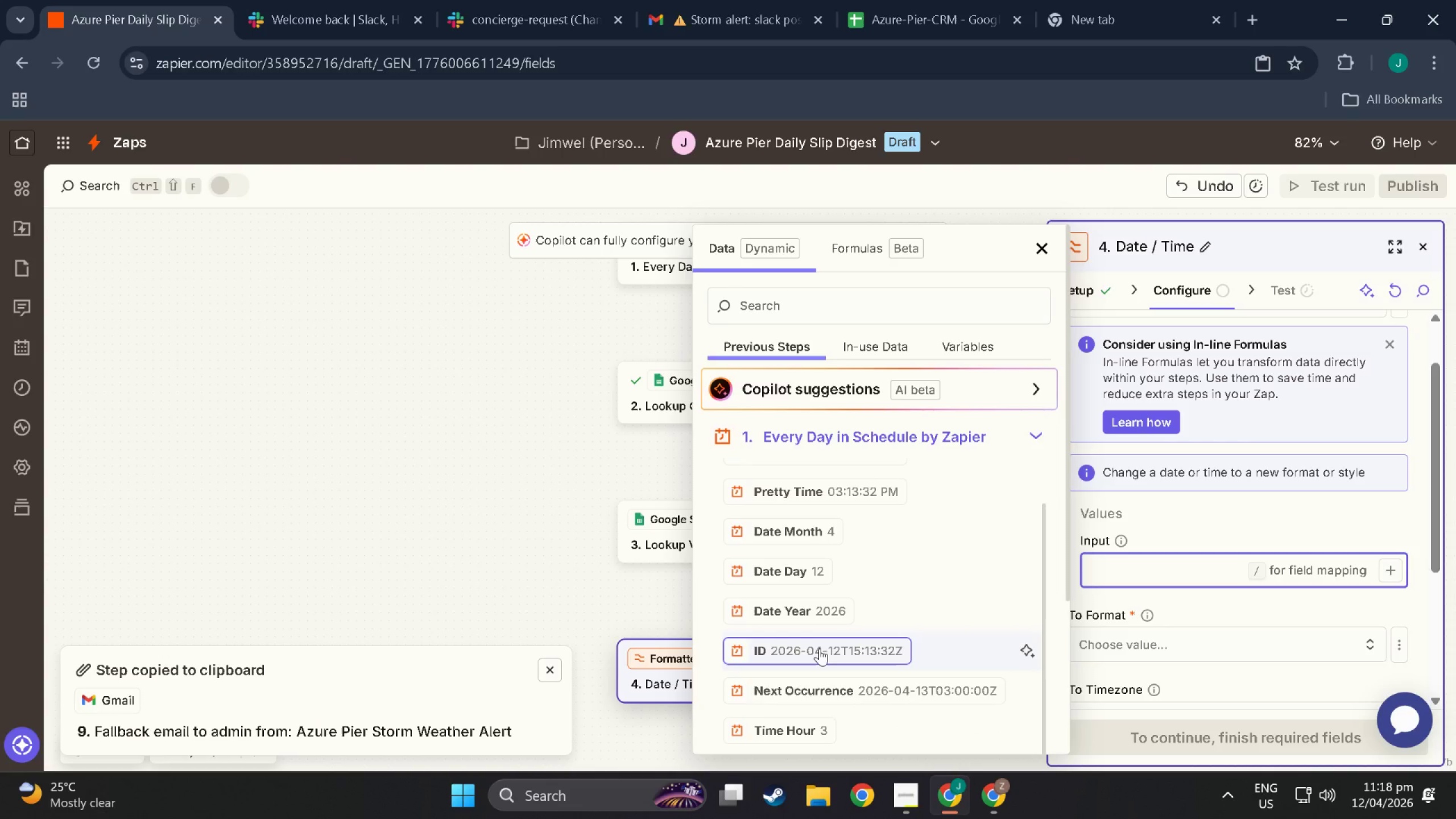 
left_click([820, 648])
 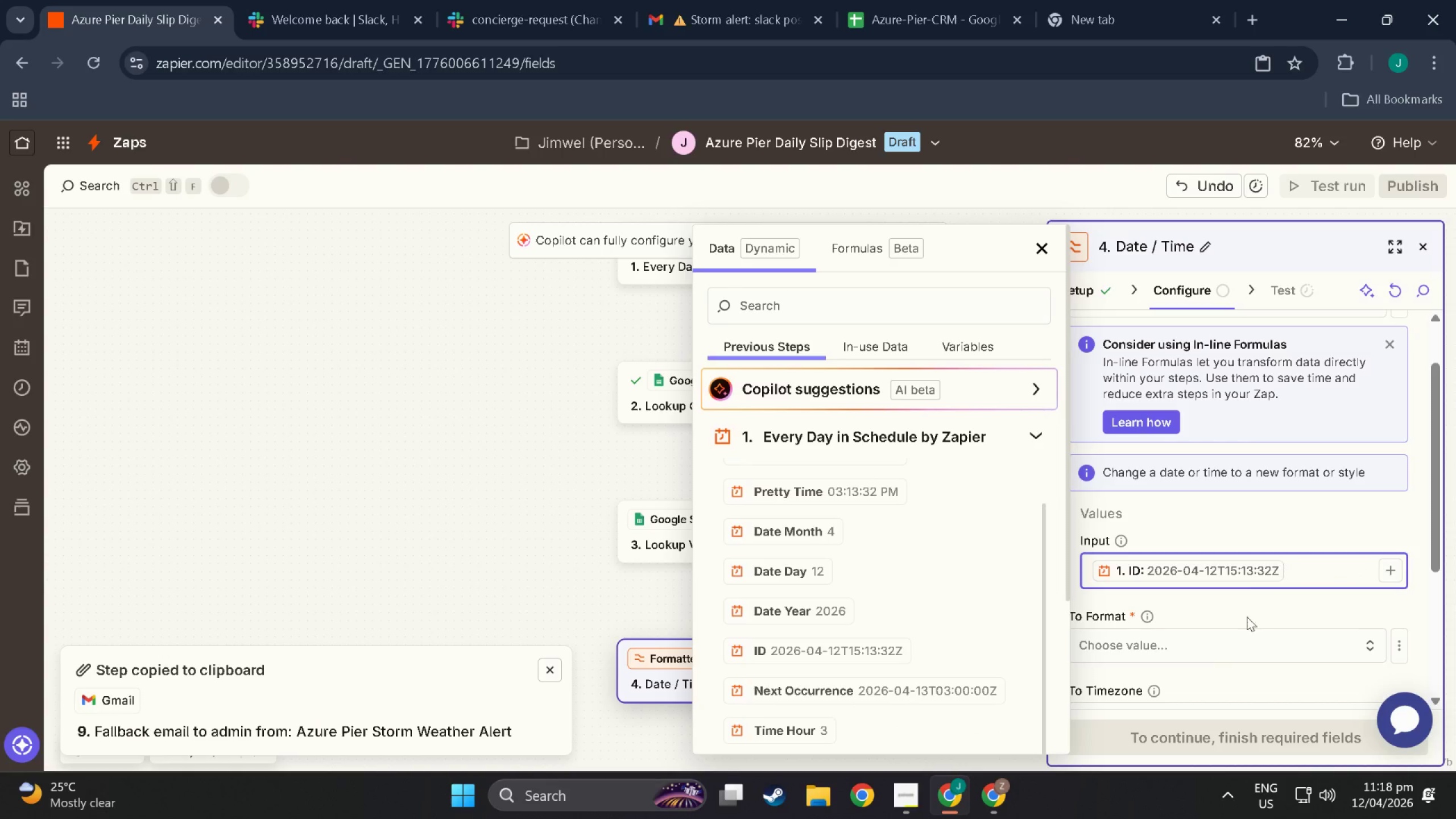 
scroll: coordinate [1242, 624], scroll_direction: down, amount: 1.0
 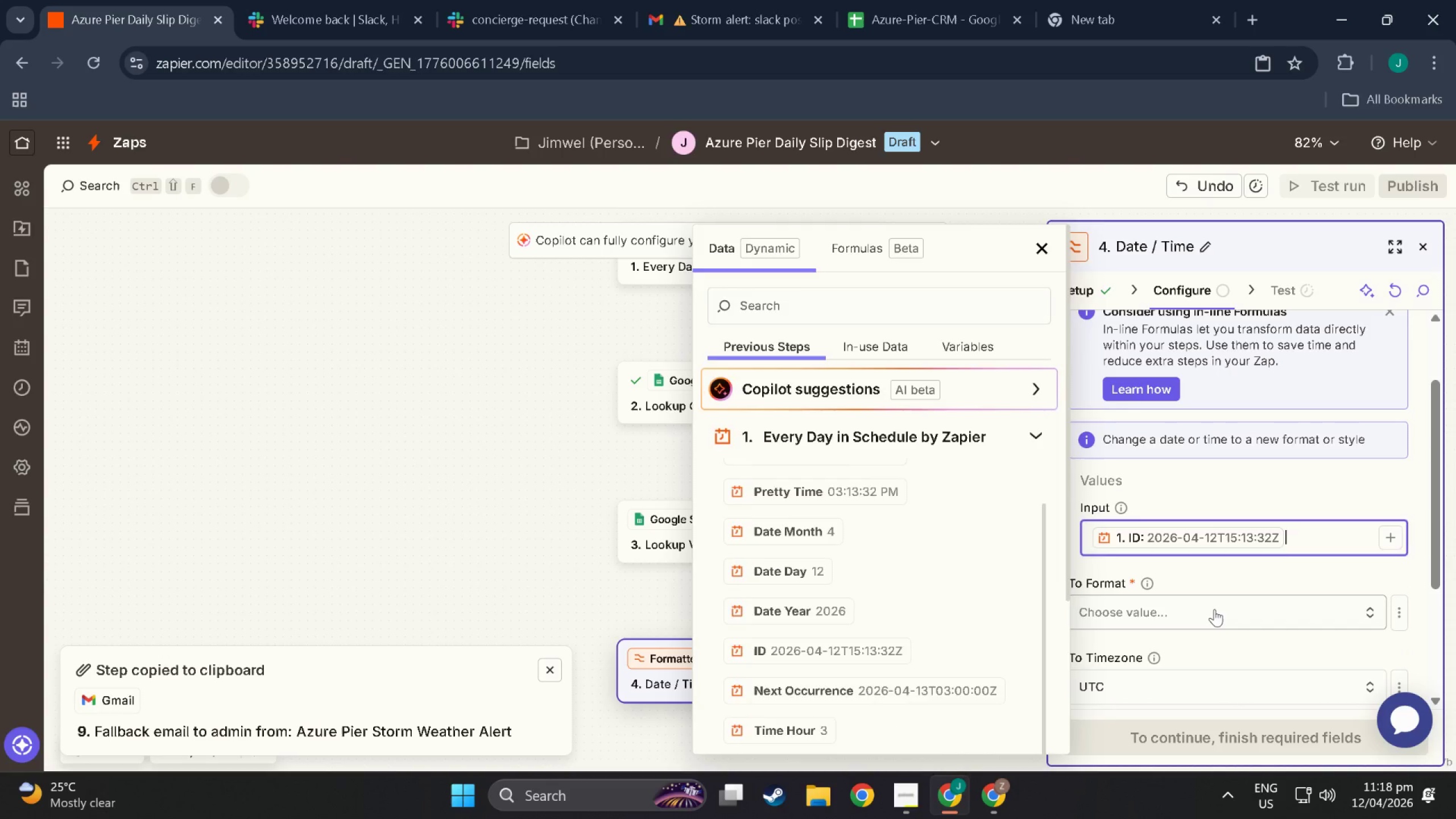 
left_click([1214, 609])
 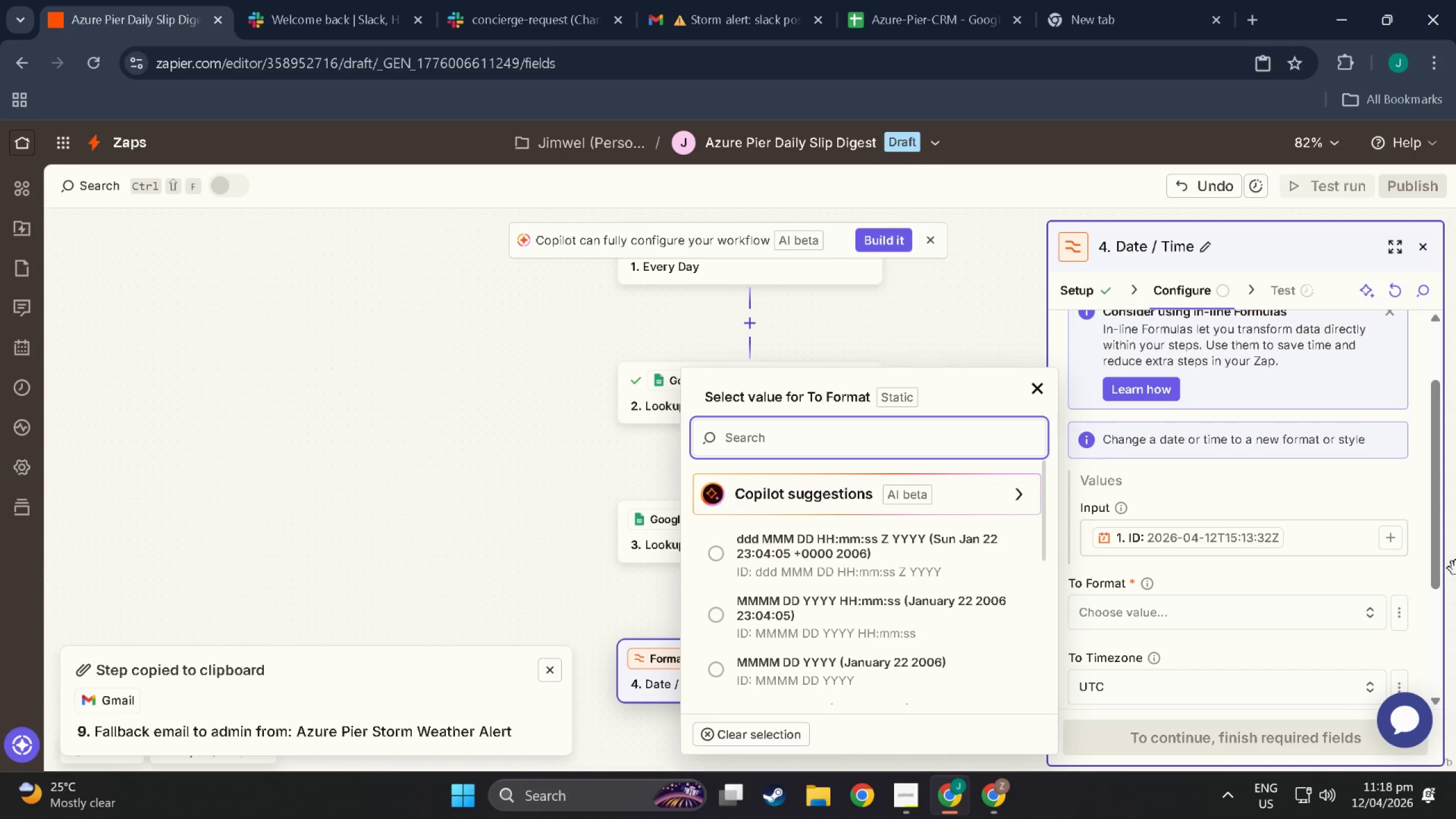 
wait(14.34)
 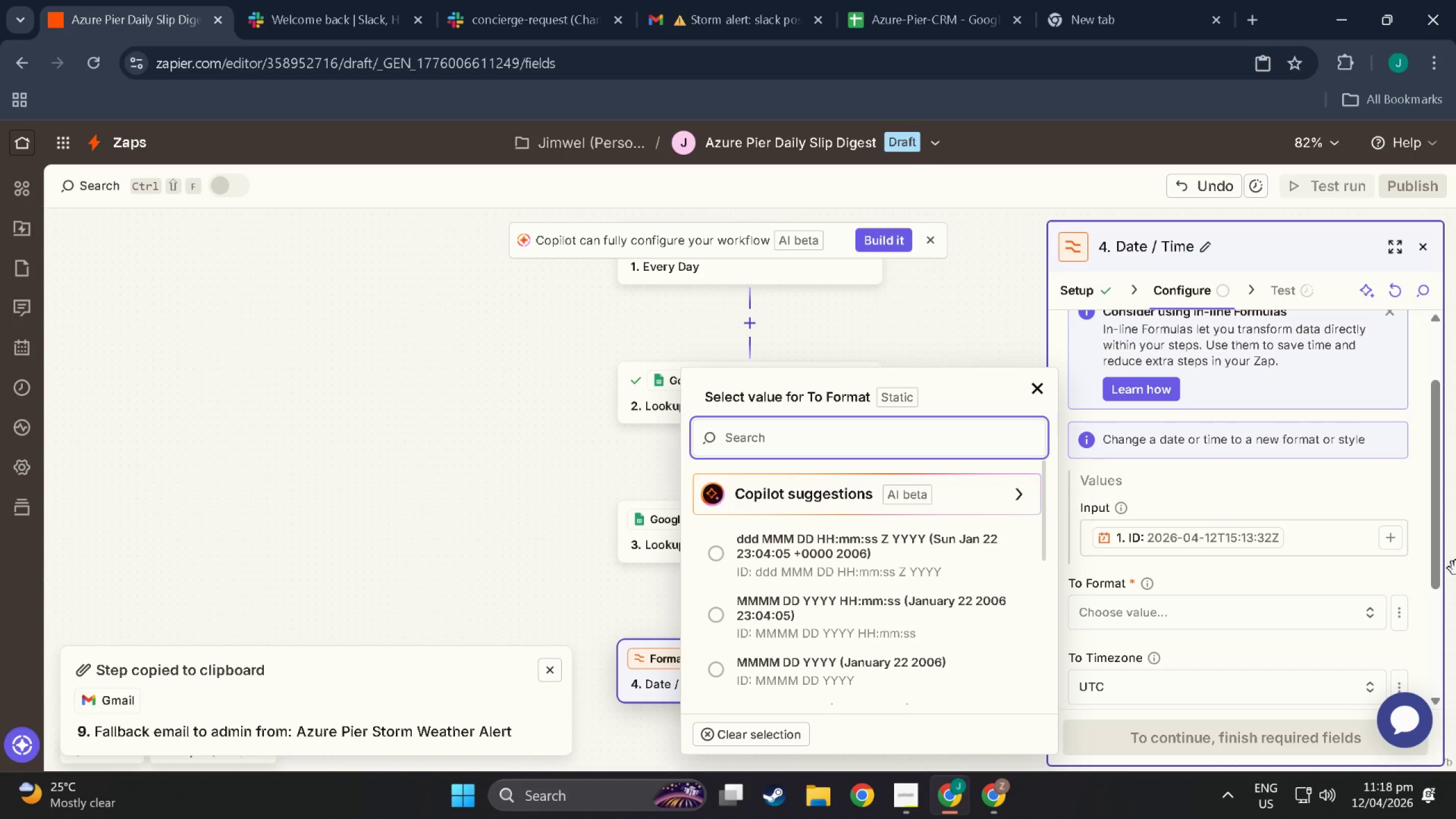 
scroll: coordinate [806, 586], scroll_direction: down, amount: 13.0
 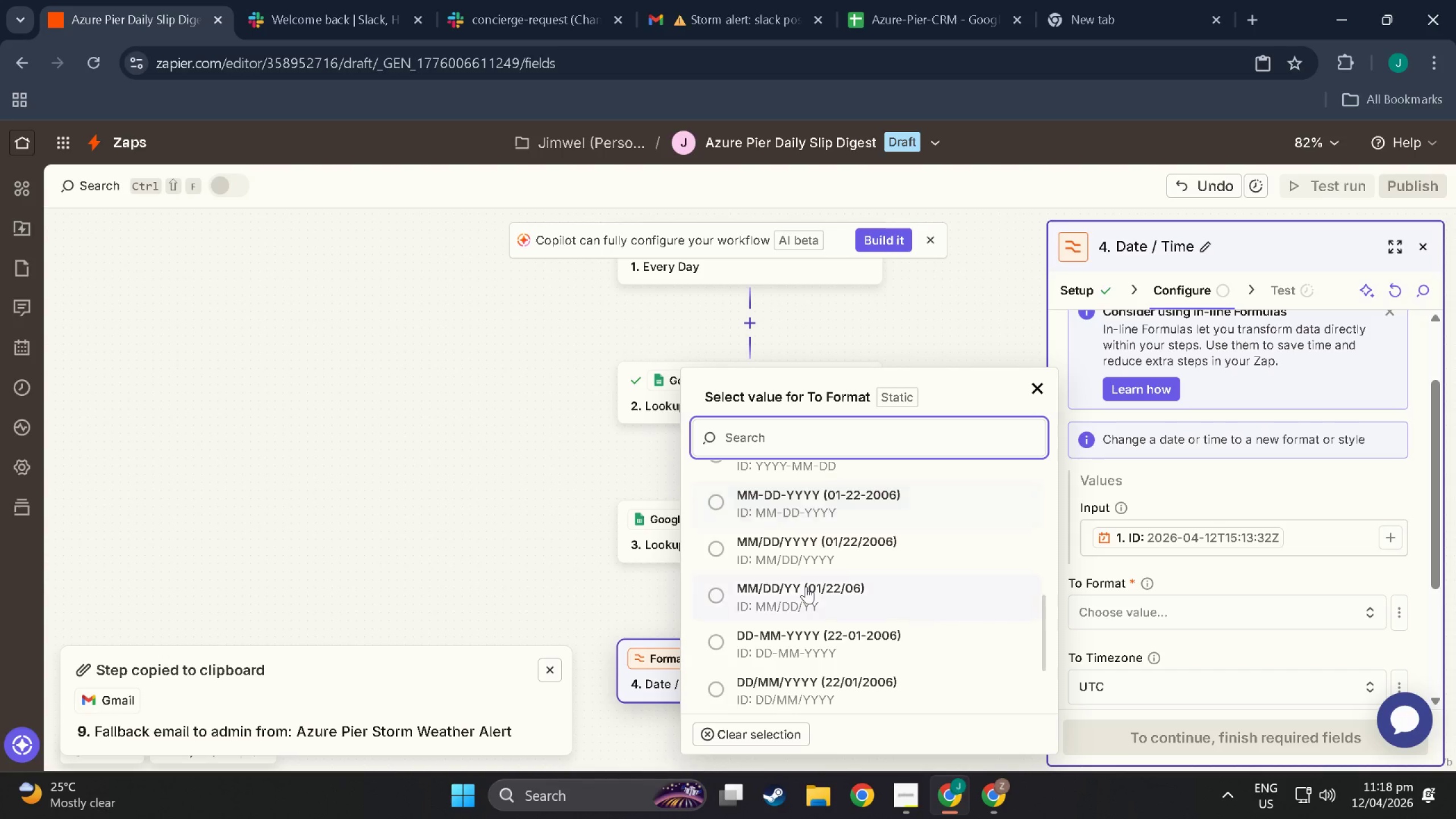 
scroll: coordinate [1387, 599], scroll_direction: up, amount: 6.0
 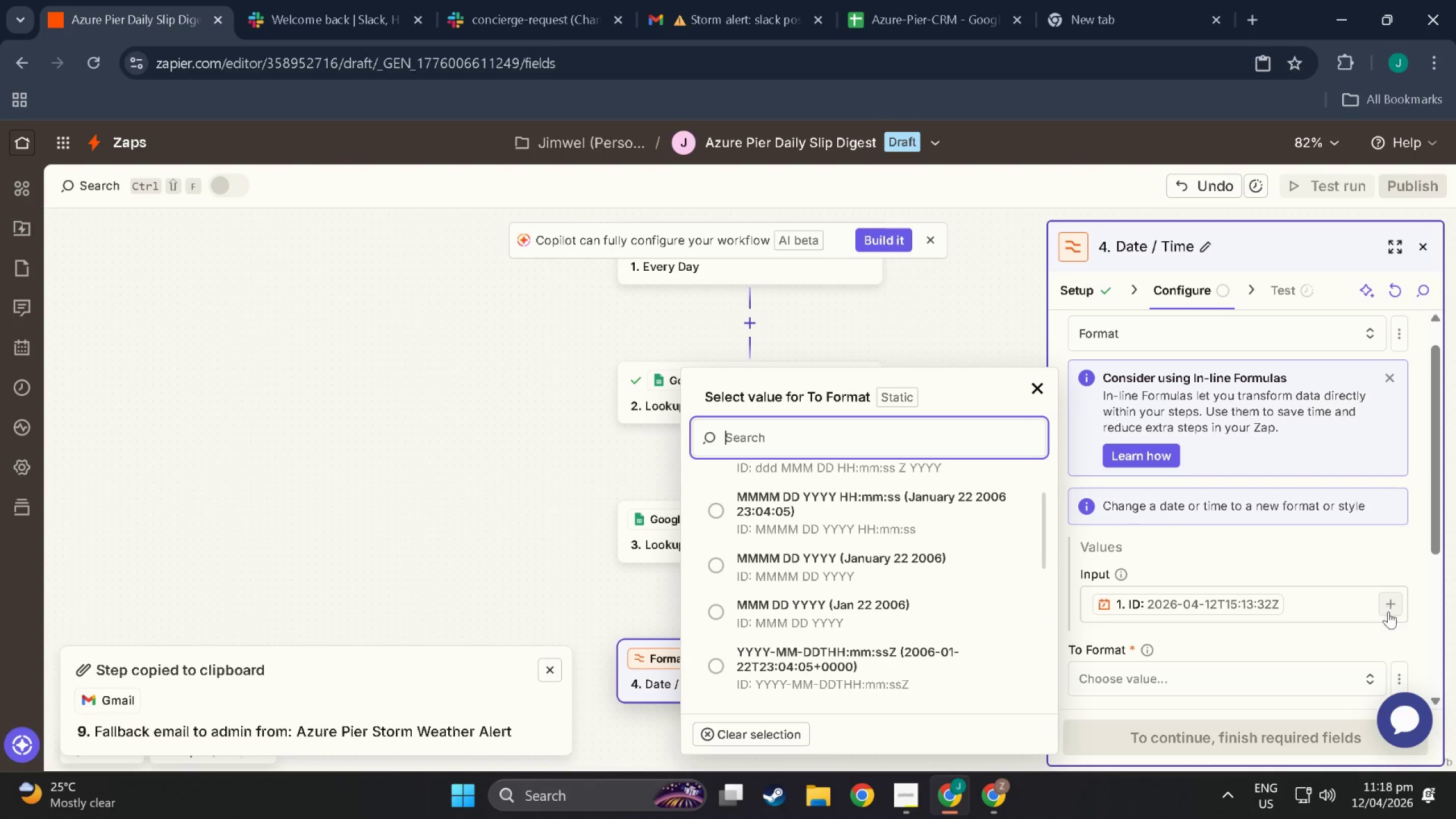 
scroll: coordinate [1388, 611], scroll_direction: down, amount: 2.0
 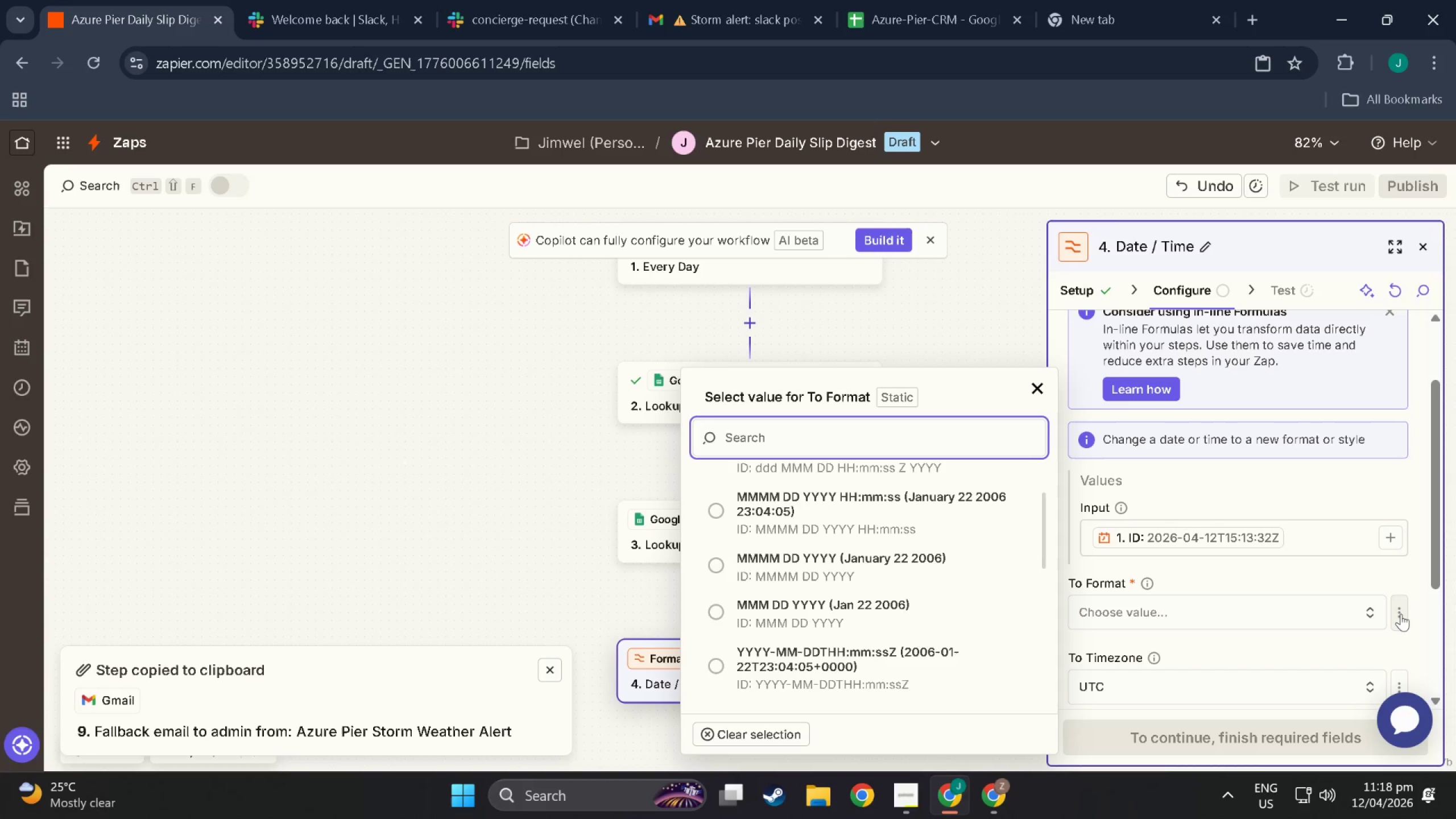 
left_click([1401, 615])
 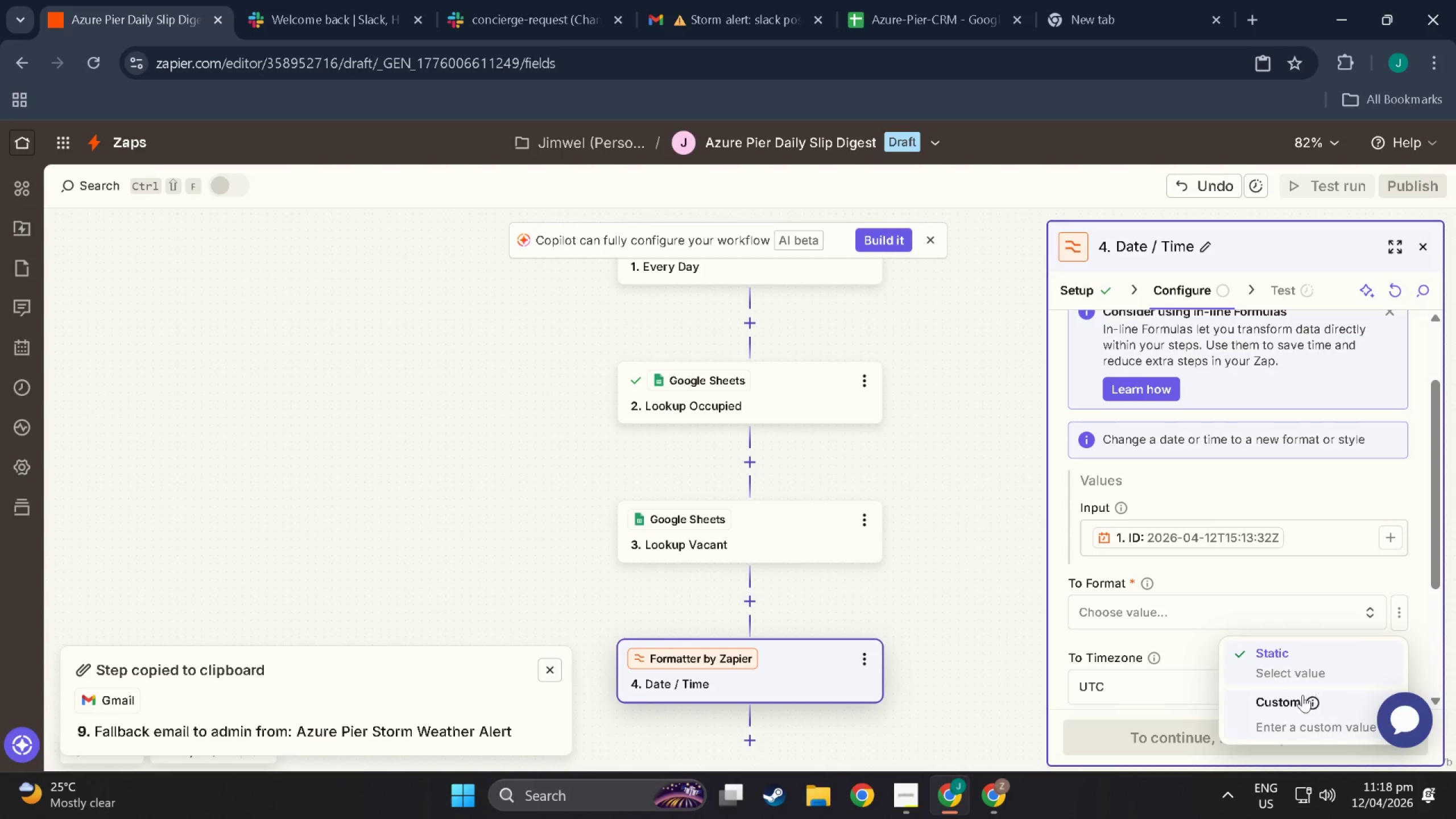 
left_click([1284, 702])
 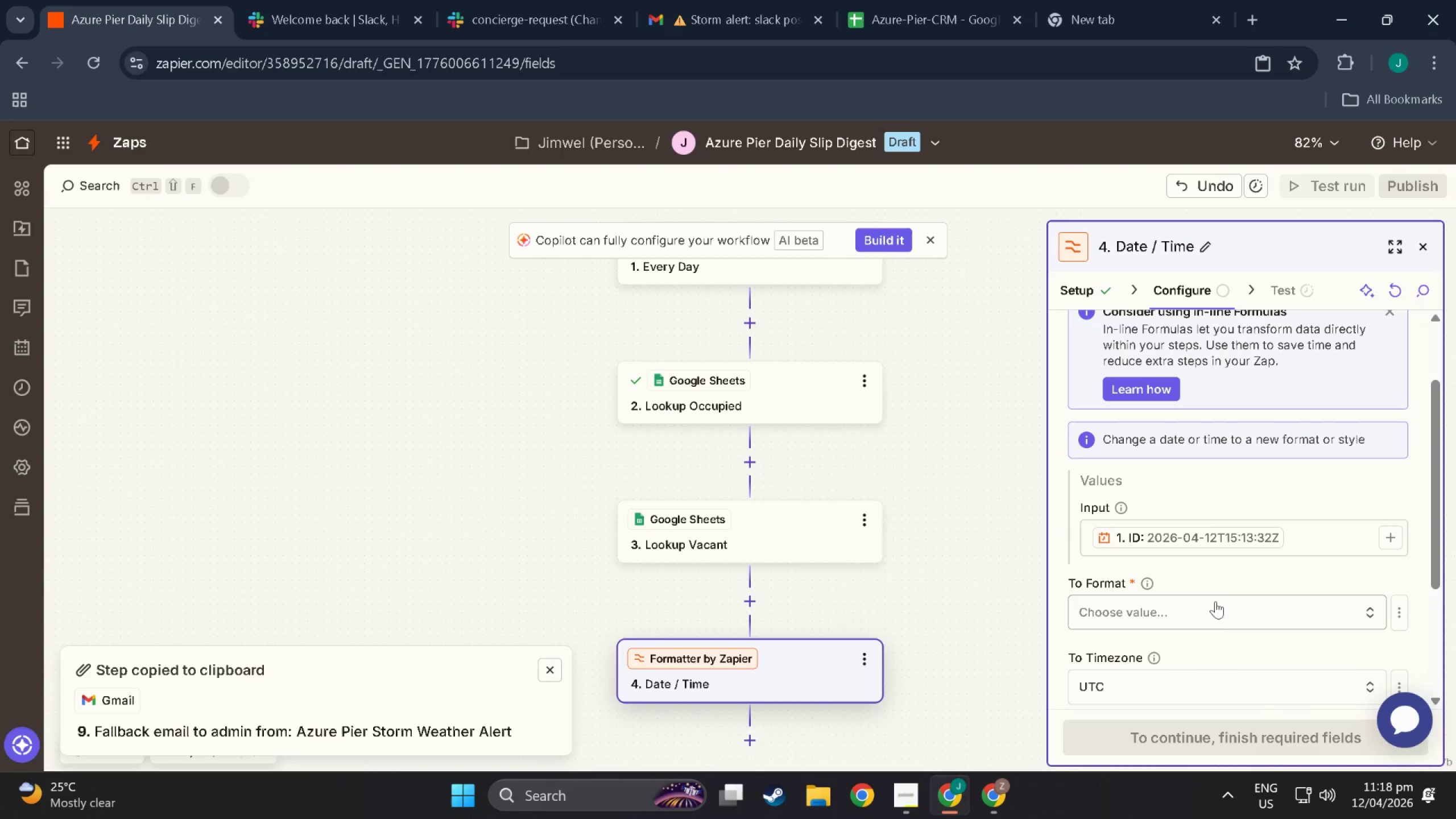 
left_click([1259, 608])
 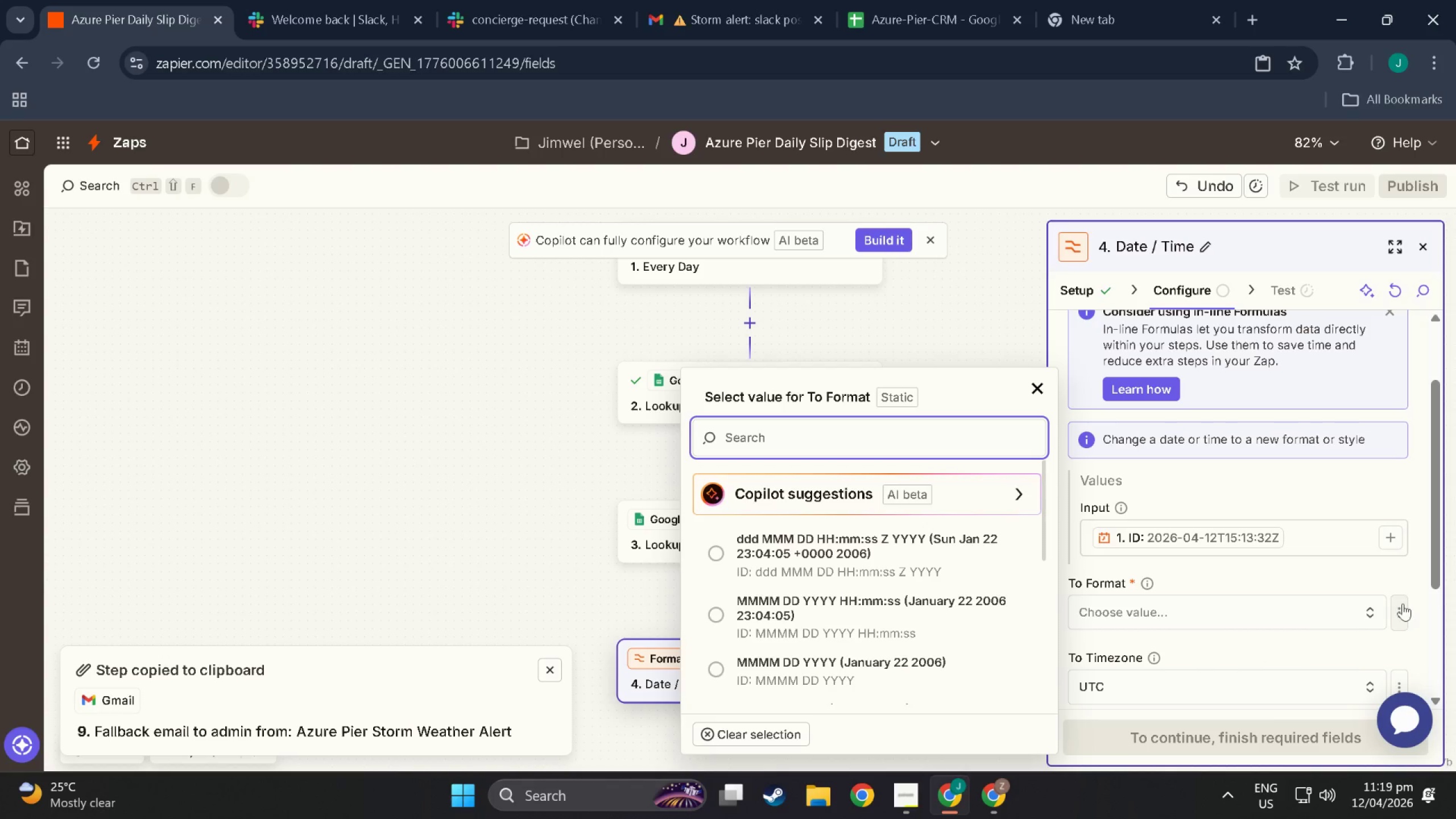 
left_click([1396, 607])
 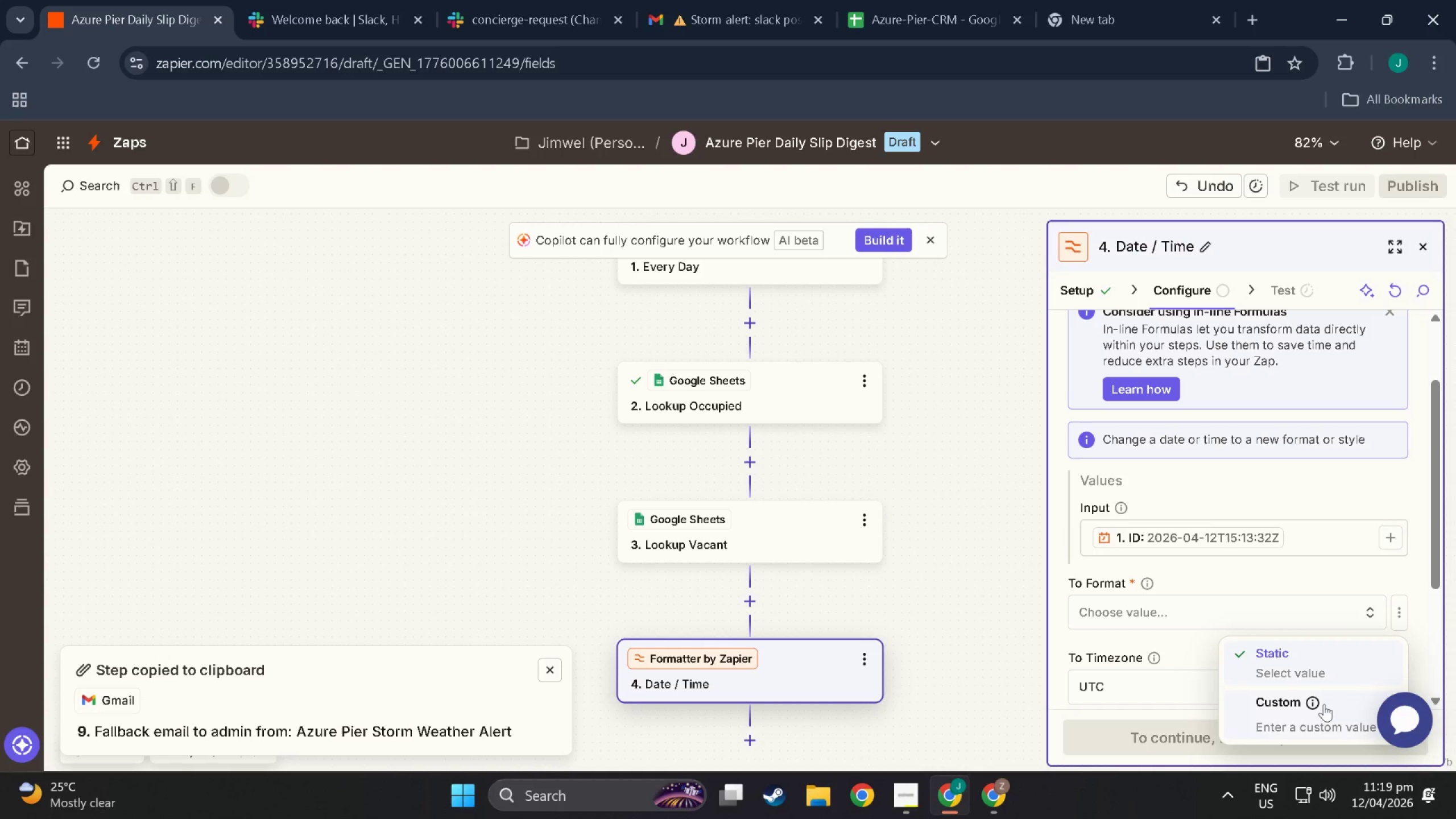 
left_click([1324, 704])
 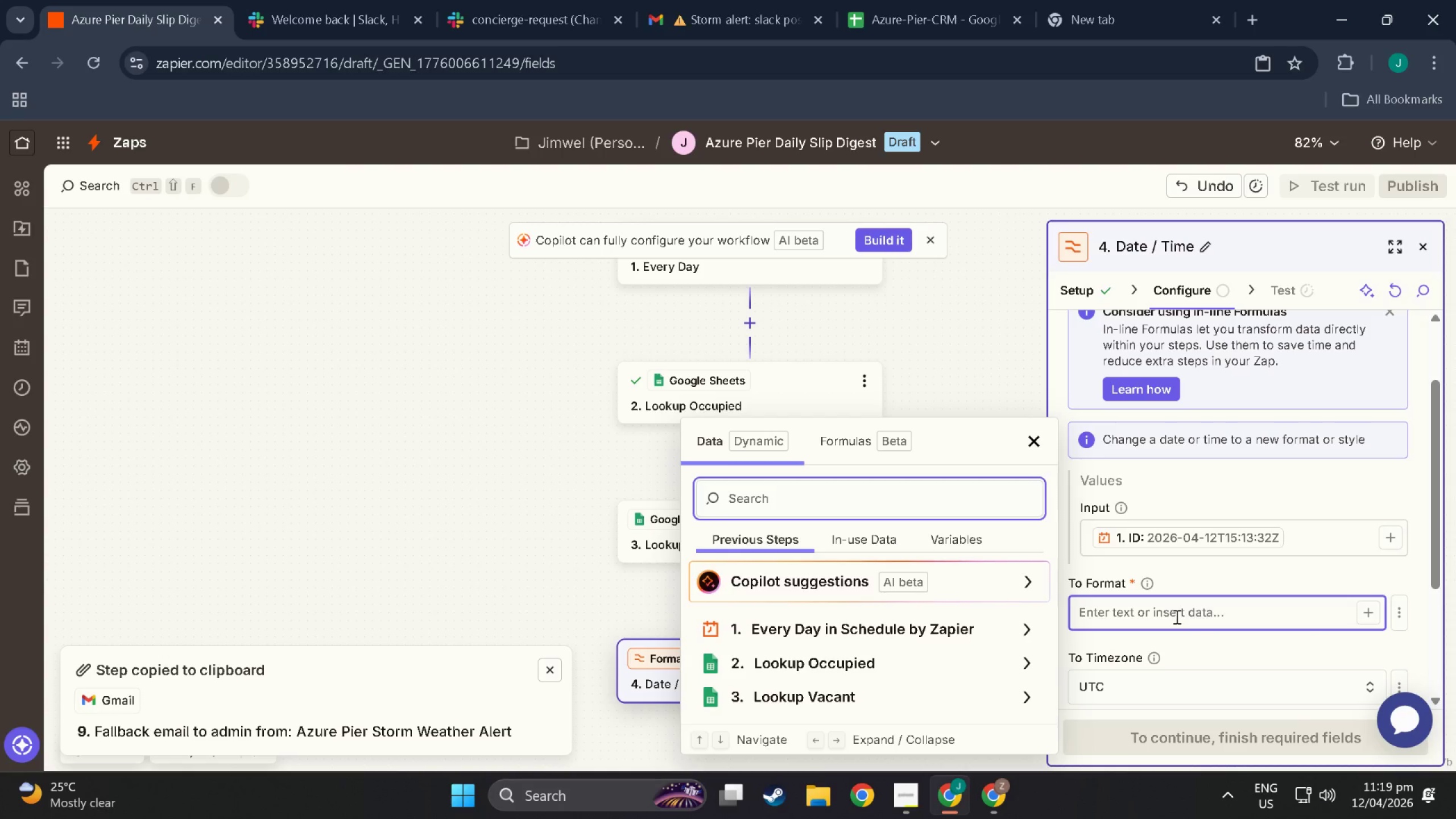 
double_click([1176, 617])
 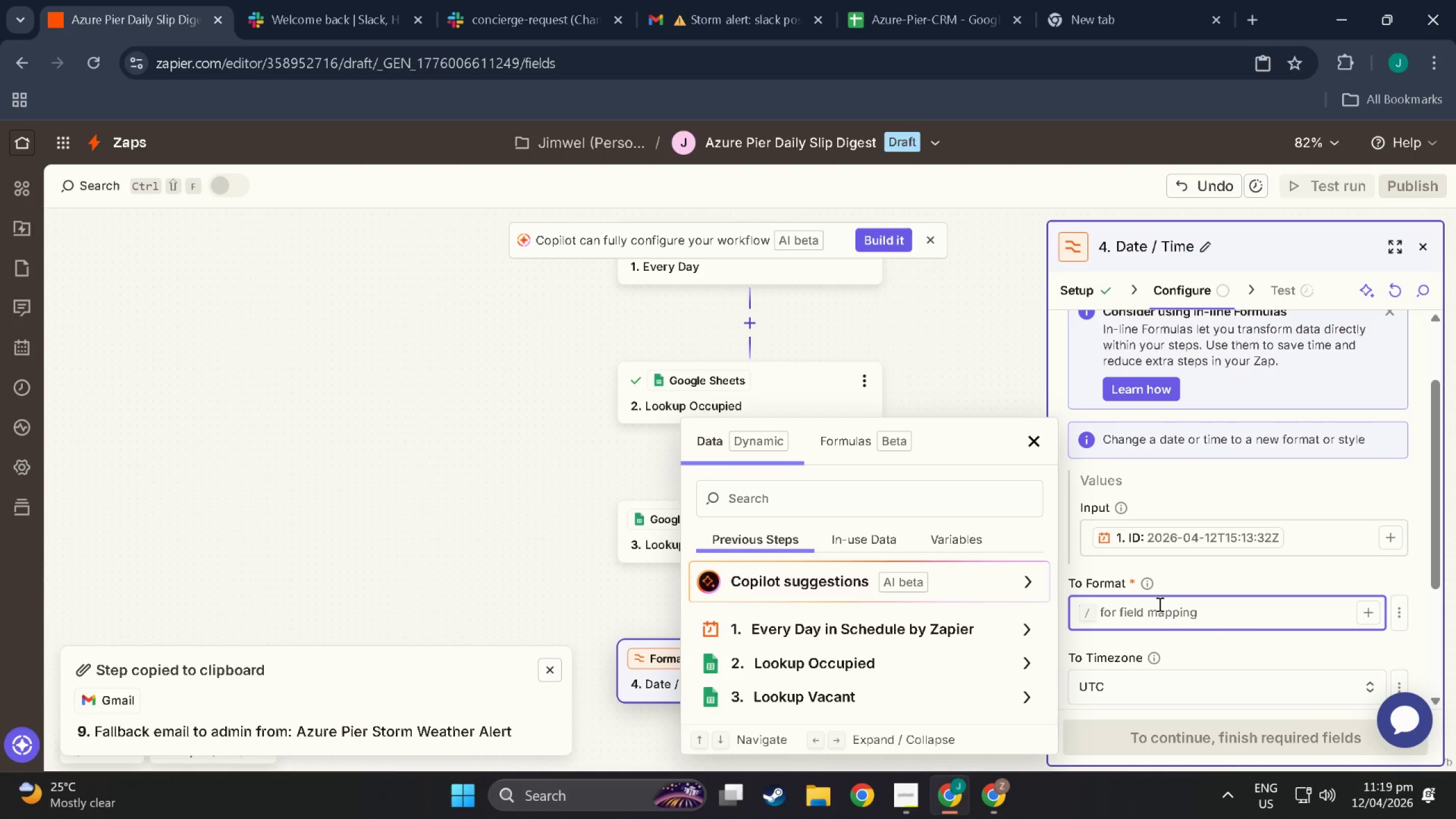 
type(dddd )
key(Backspace)
type(, MMMM DD, YYYY)
 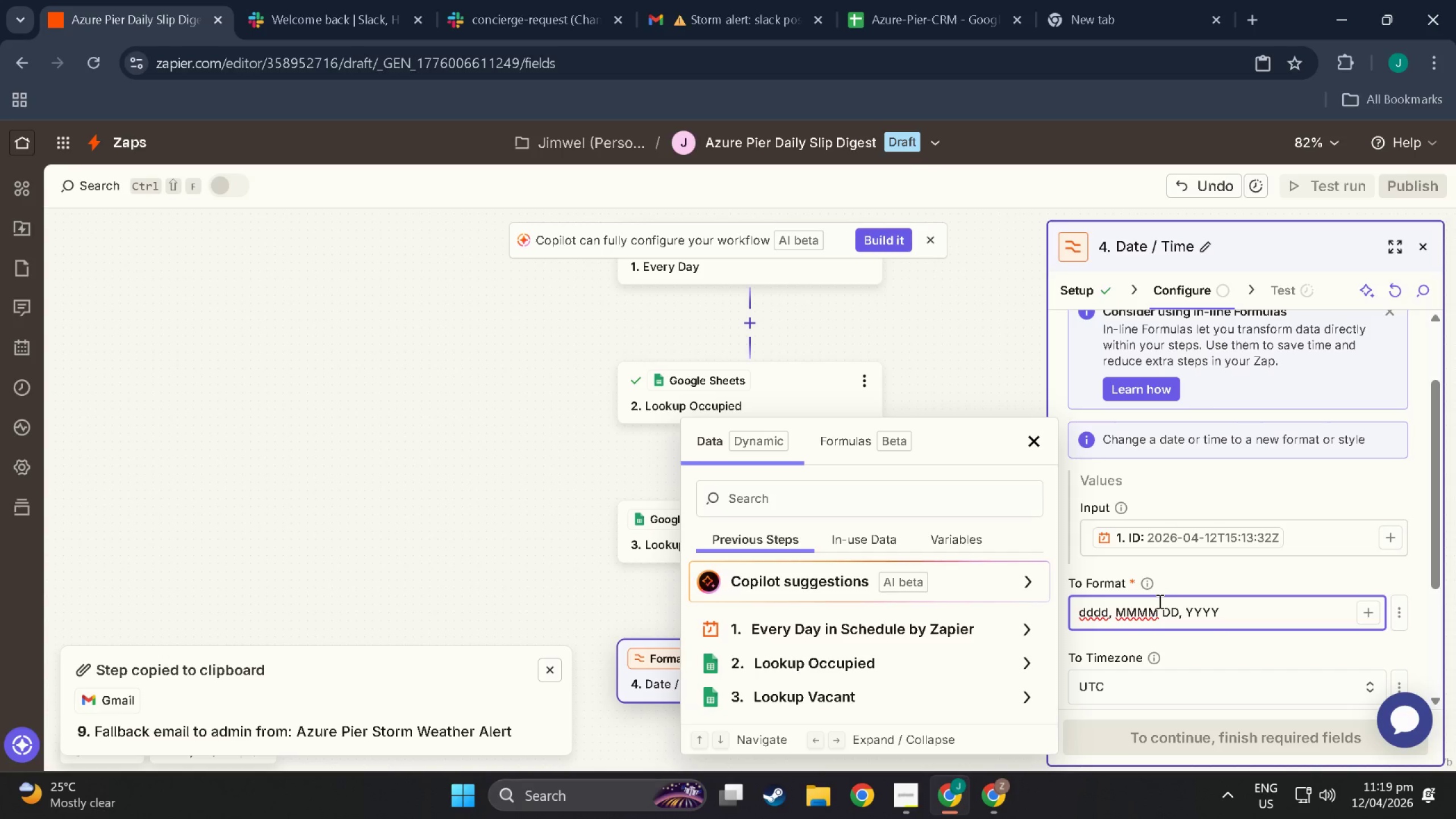 
left_click([1203, 249])
 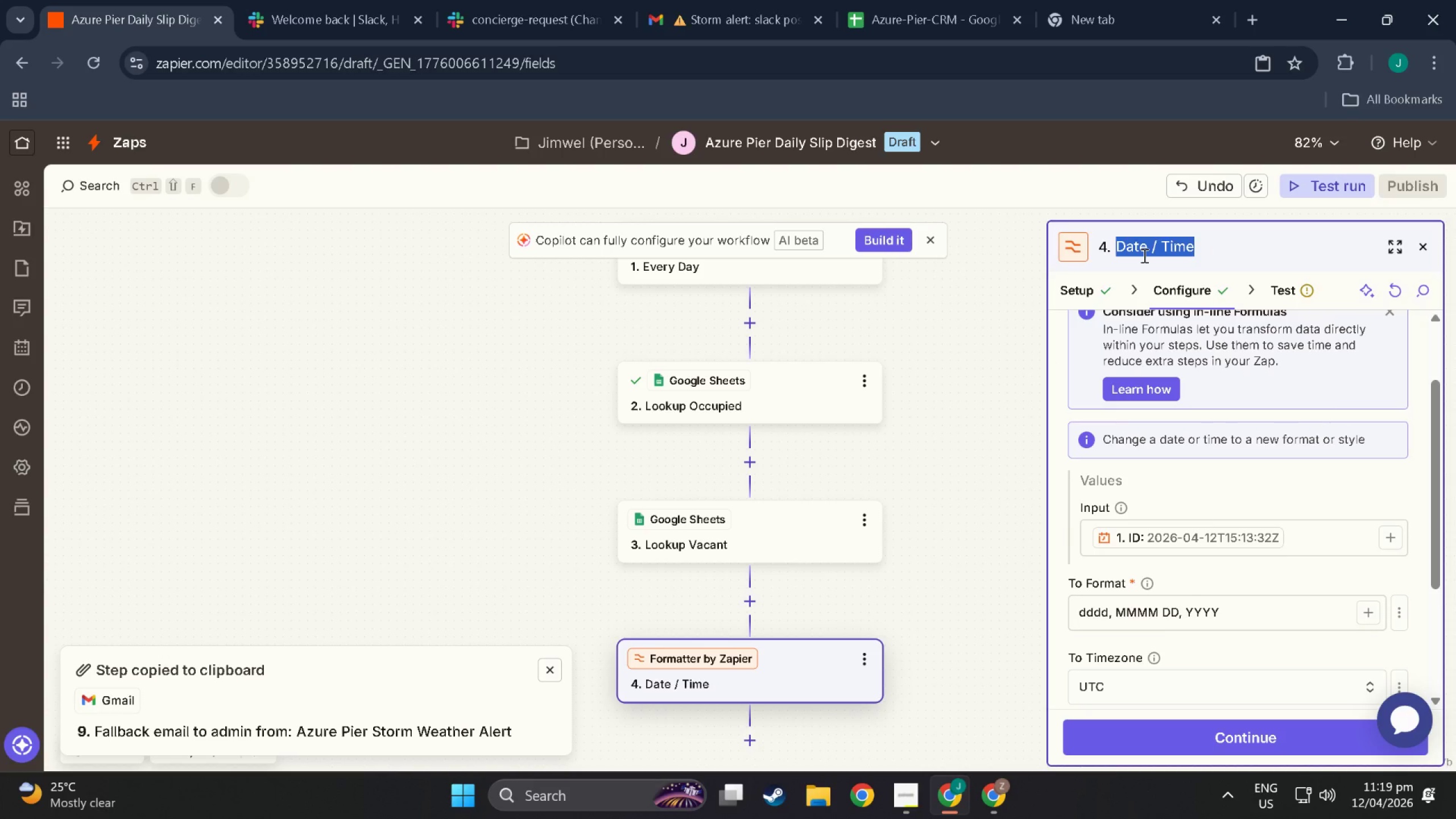 
type(T)
key(Backspace)
type(Get Today's Date)
 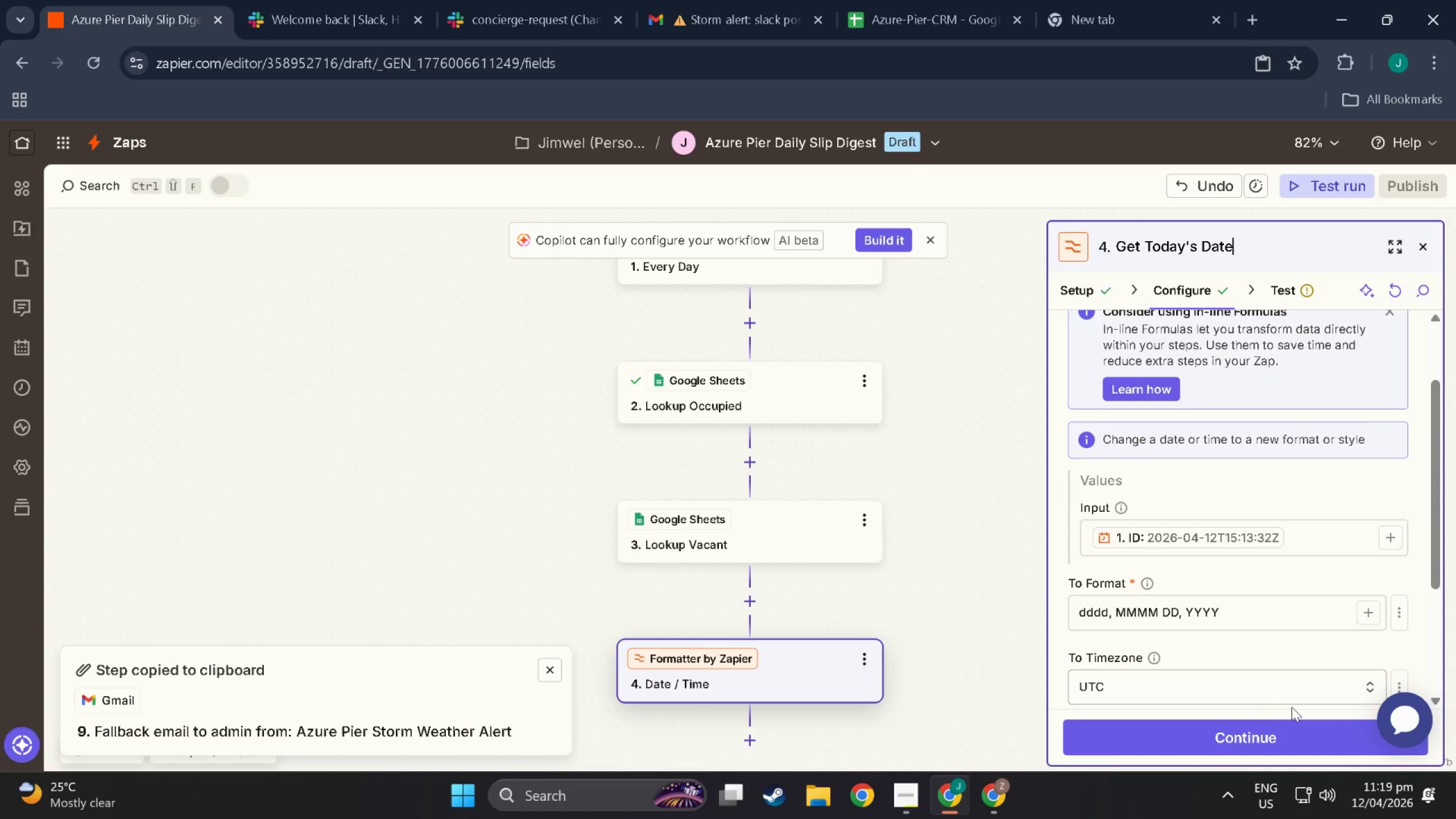 
left_click([1279, 724])
 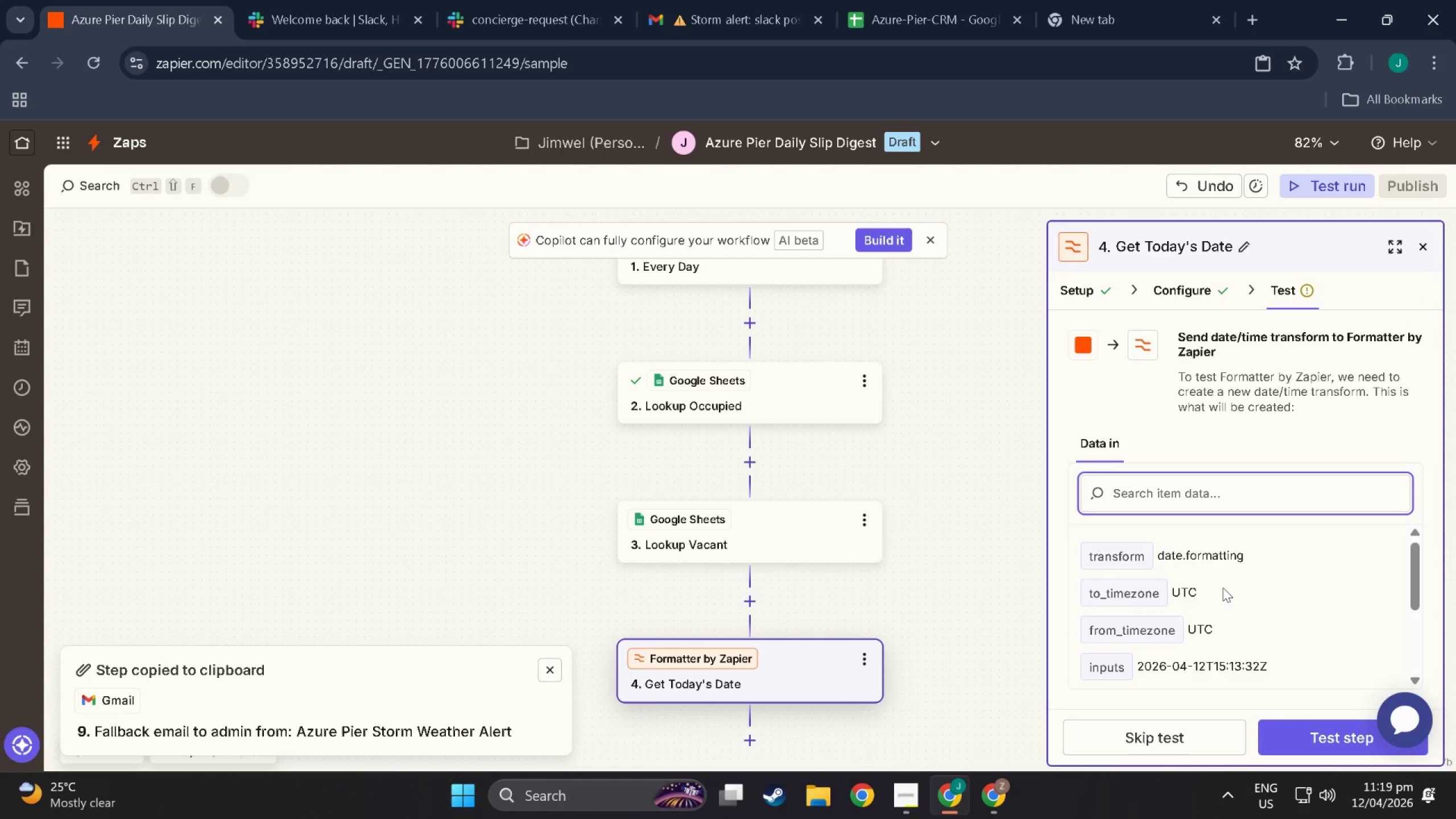 
scroll: coordinate [1223, 586], scroll_direction: down, amount: 3.0
 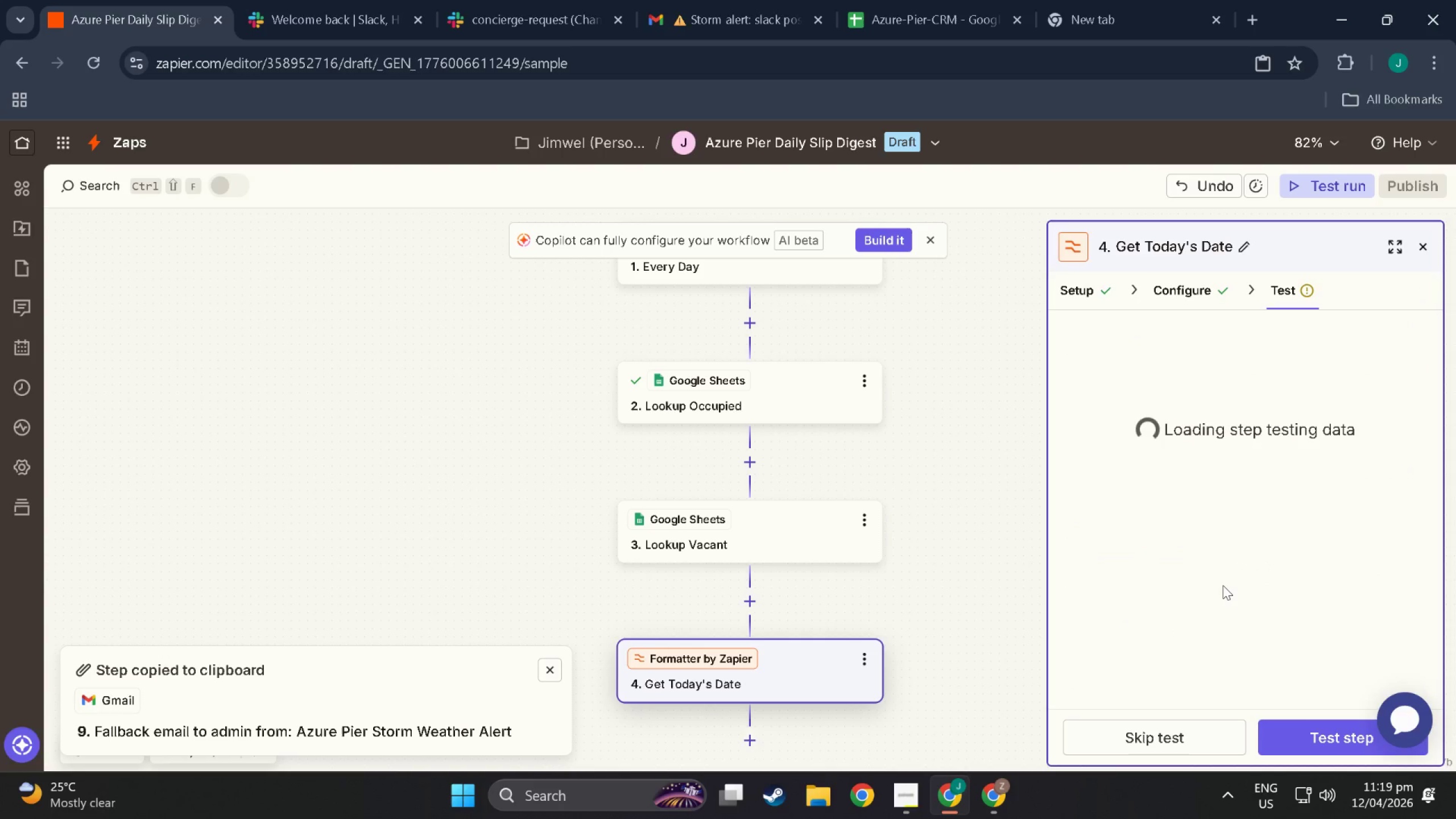 
scroll: coordinate [1230, 582], scroll_direction: up, amount: 6.0
 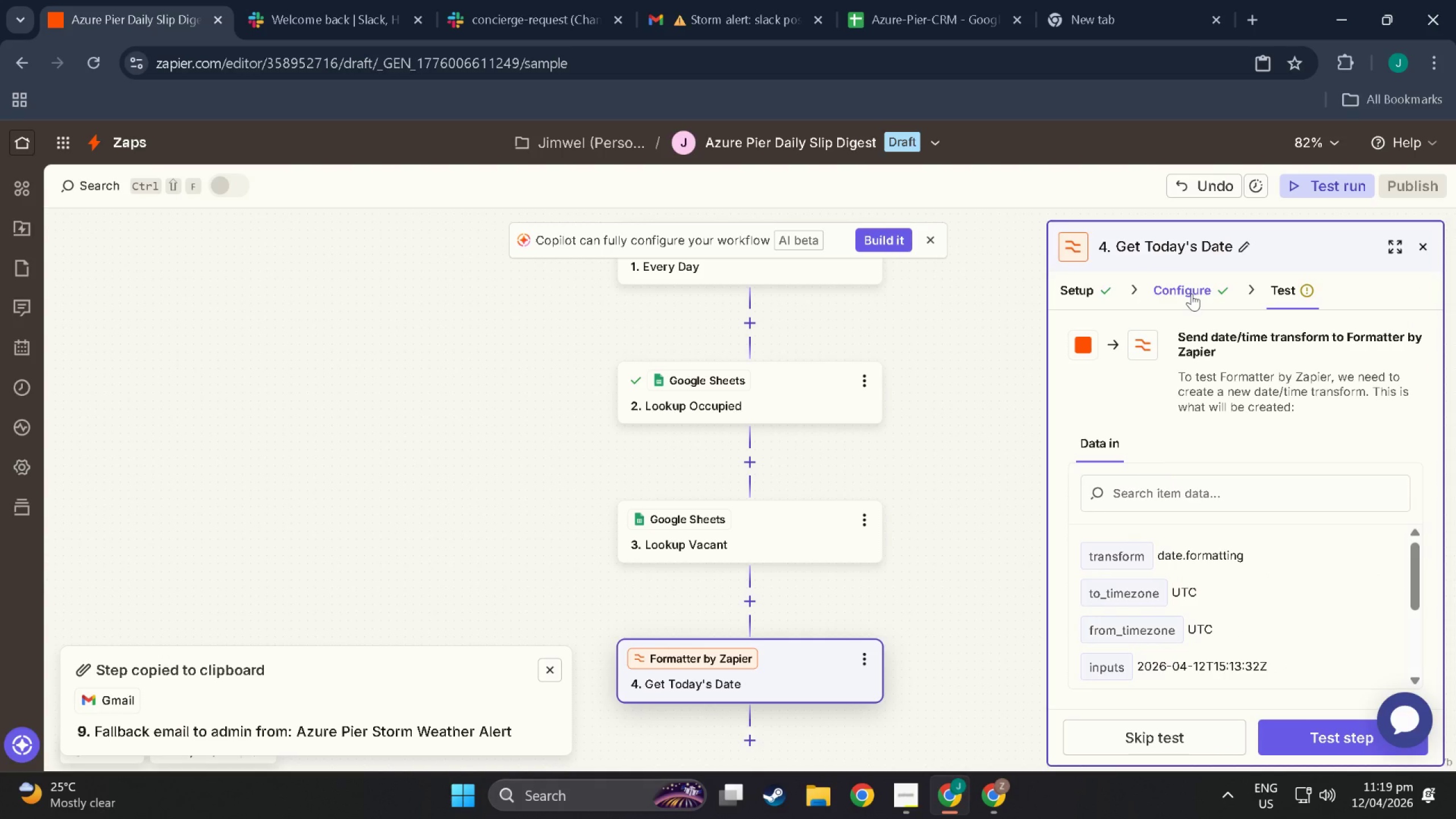 
left_click([1192, 293])
 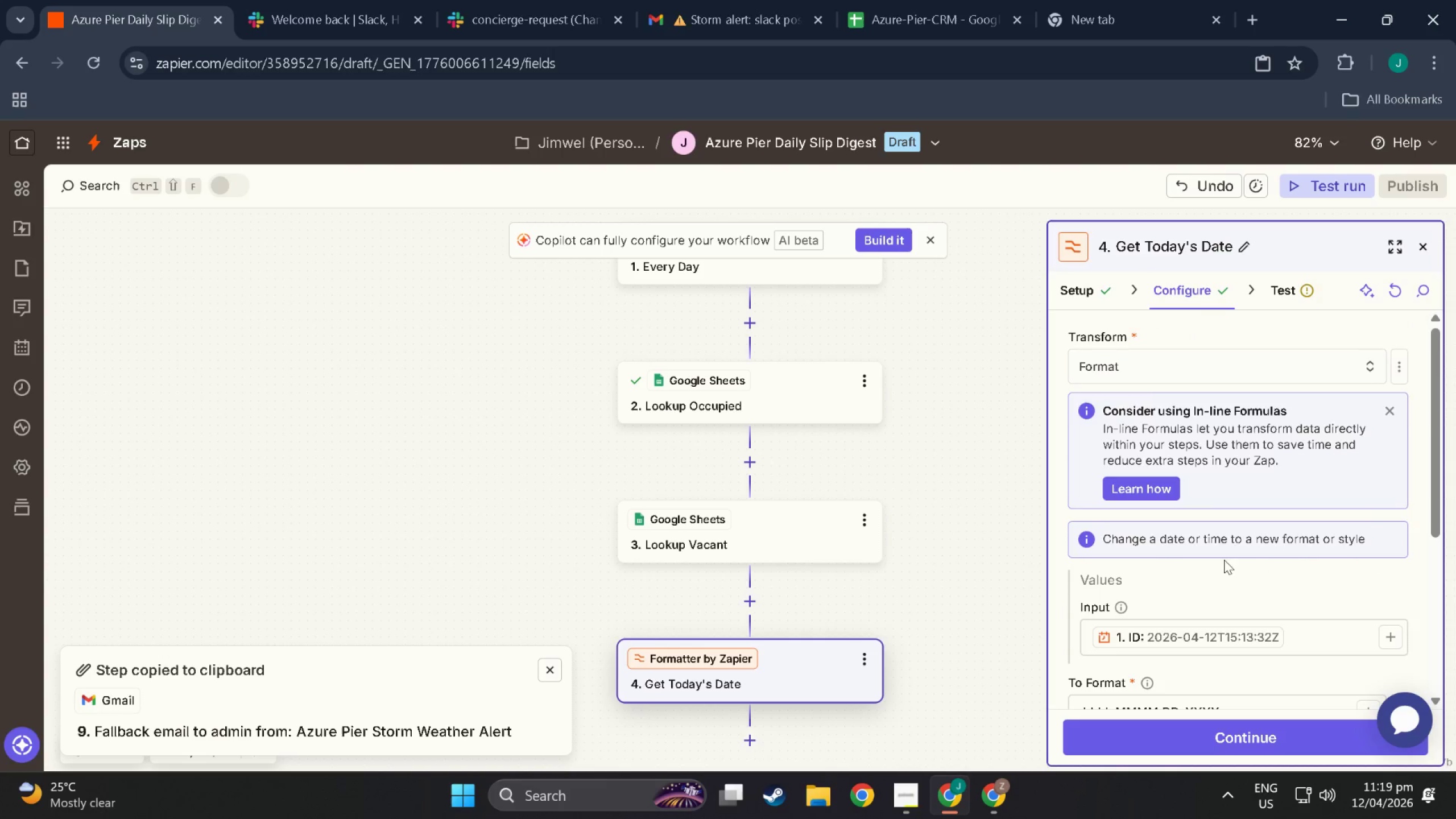 
scroll: coordinate [1193, 599], scroll_direction: down, amount: 6.0
 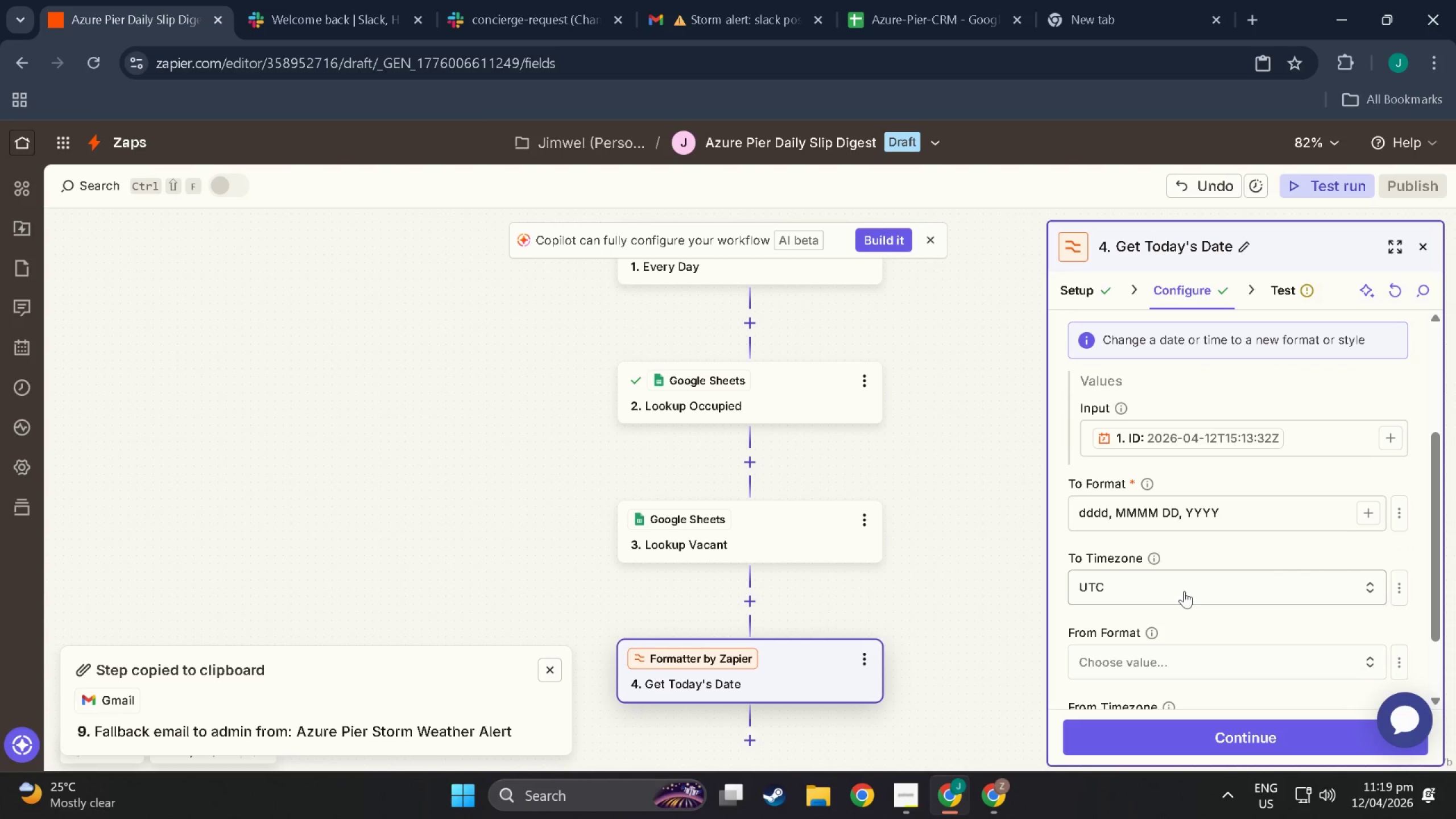 
left_click([1184, 591])
 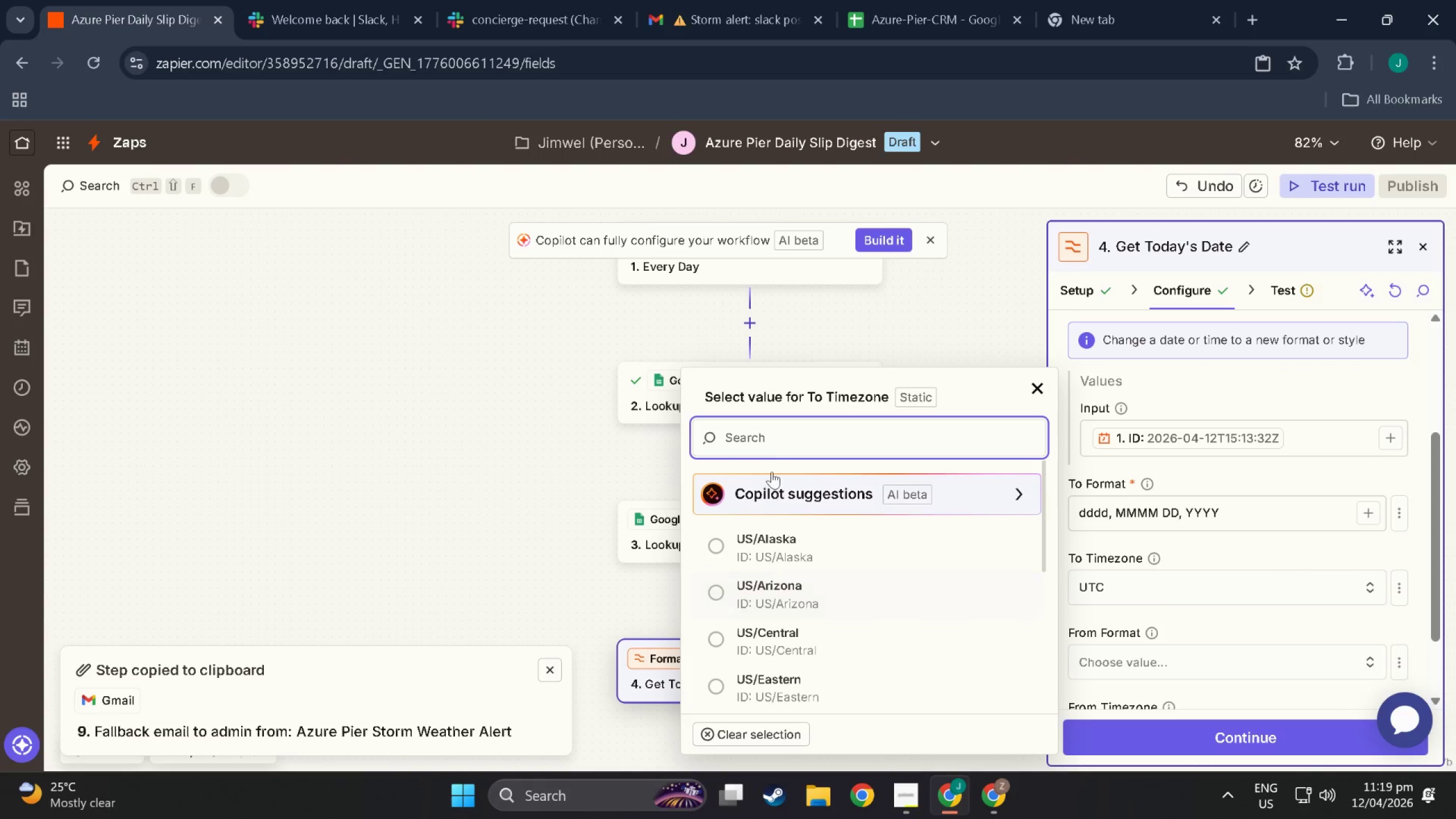 
left_click([779, 446])
 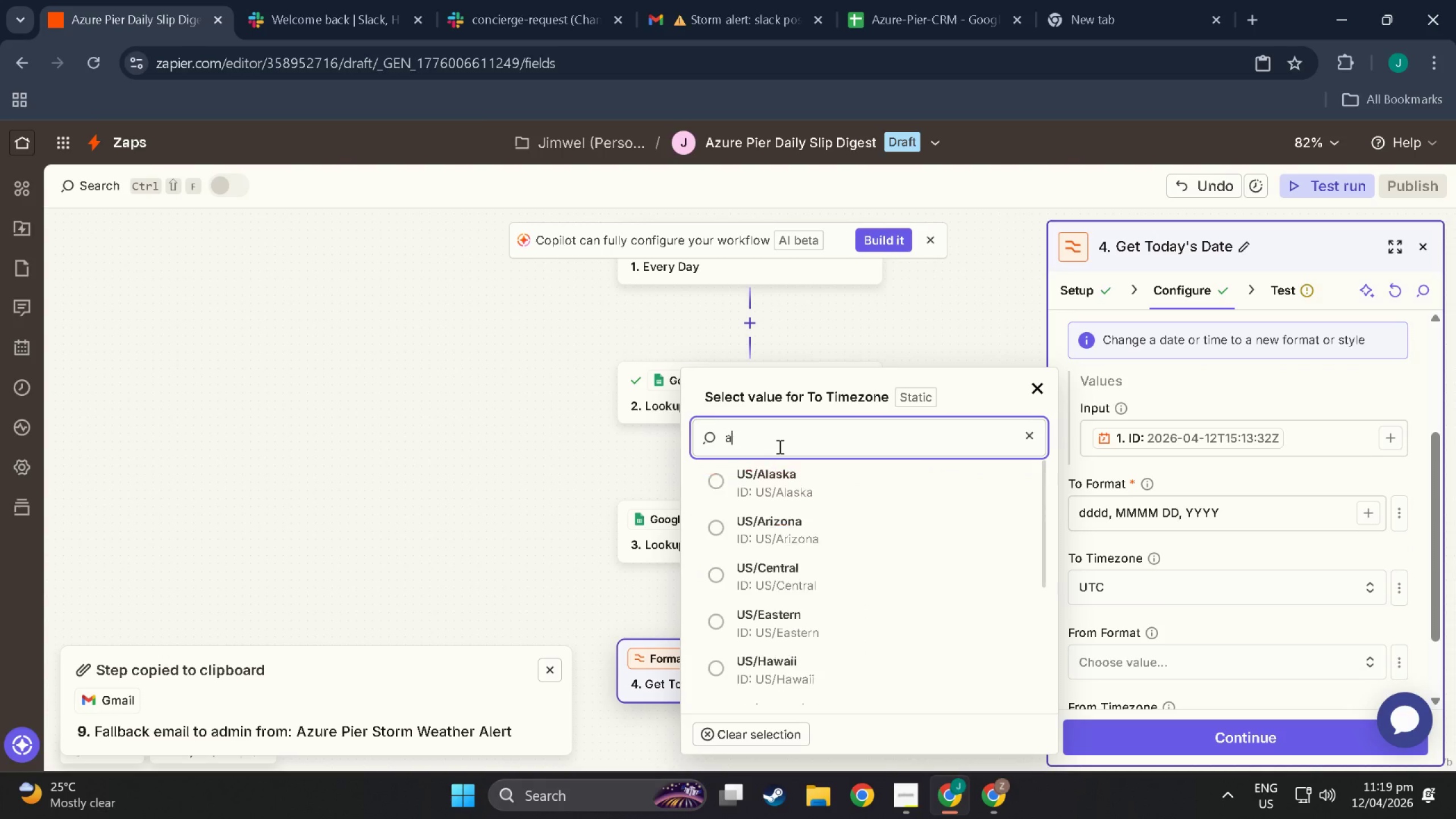 
type(a)
key(Backspace)
type(US/st)
key(Backspace)
key(Backspace)
key(Backspace)
key(Backspace)
key(Backspace)
type(America/St)
 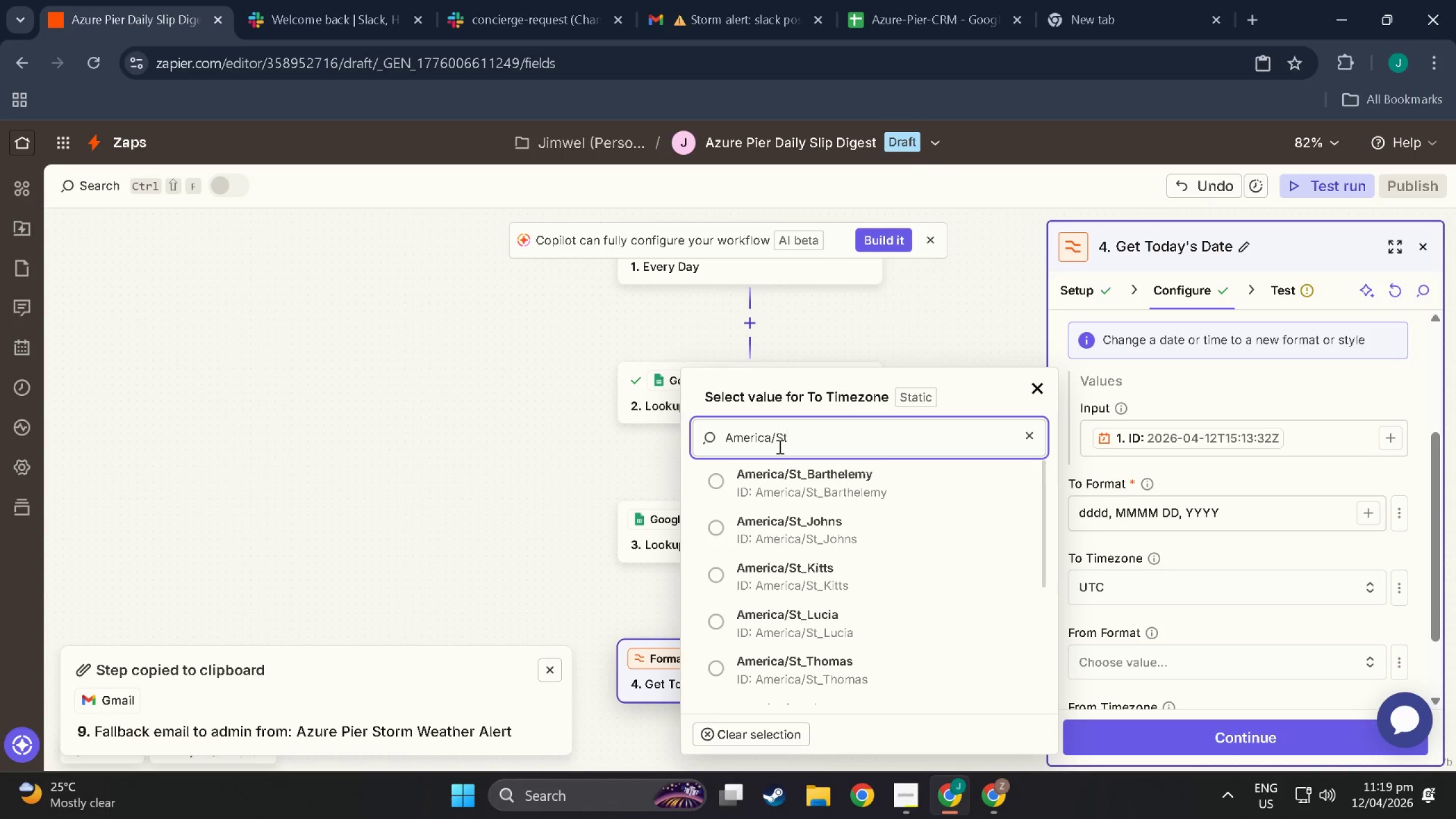 
left_click([846, 660])
 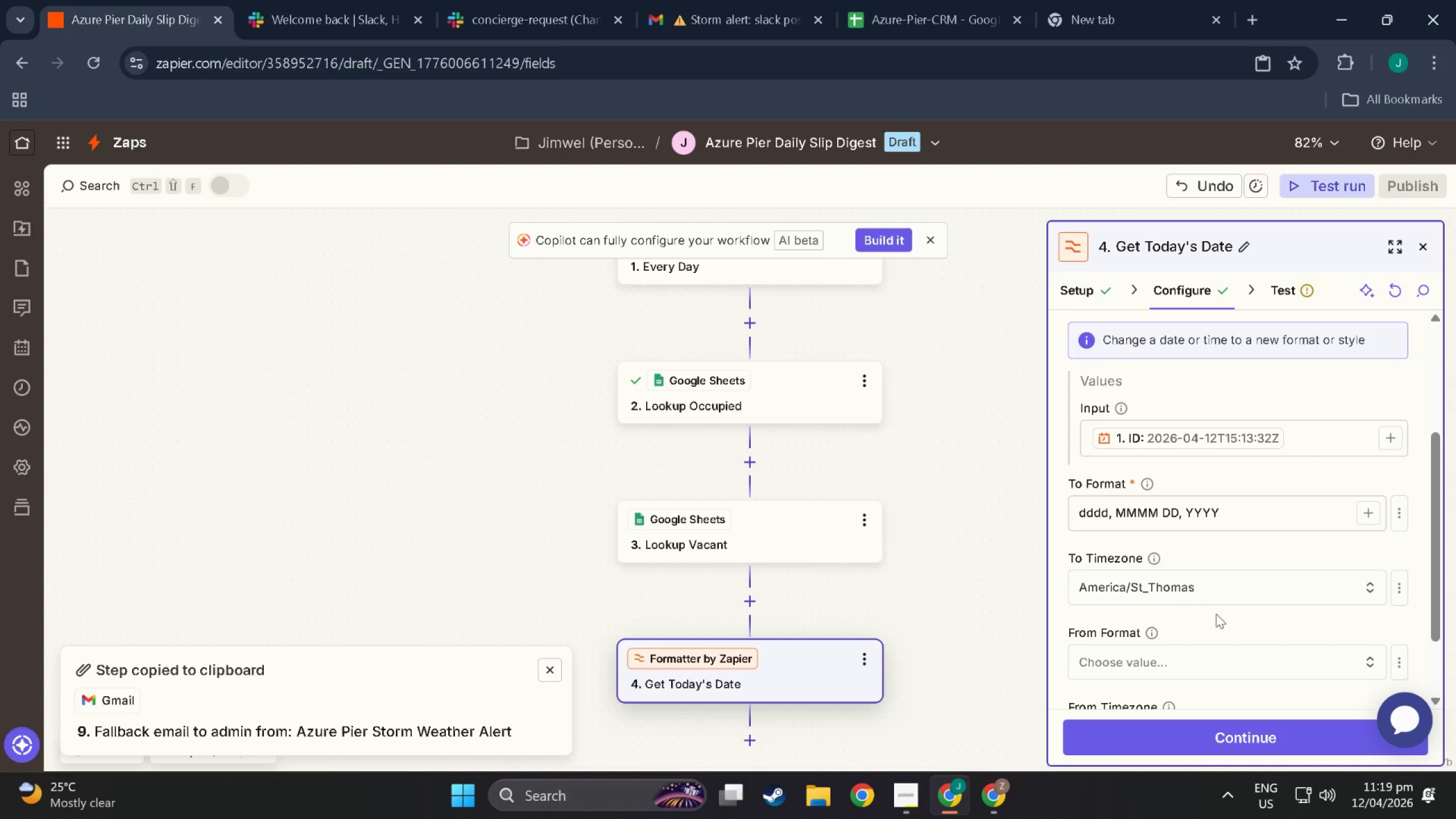 
scroll: coordinate [1217, 614], scroll_direction: down, amount: 3.0
 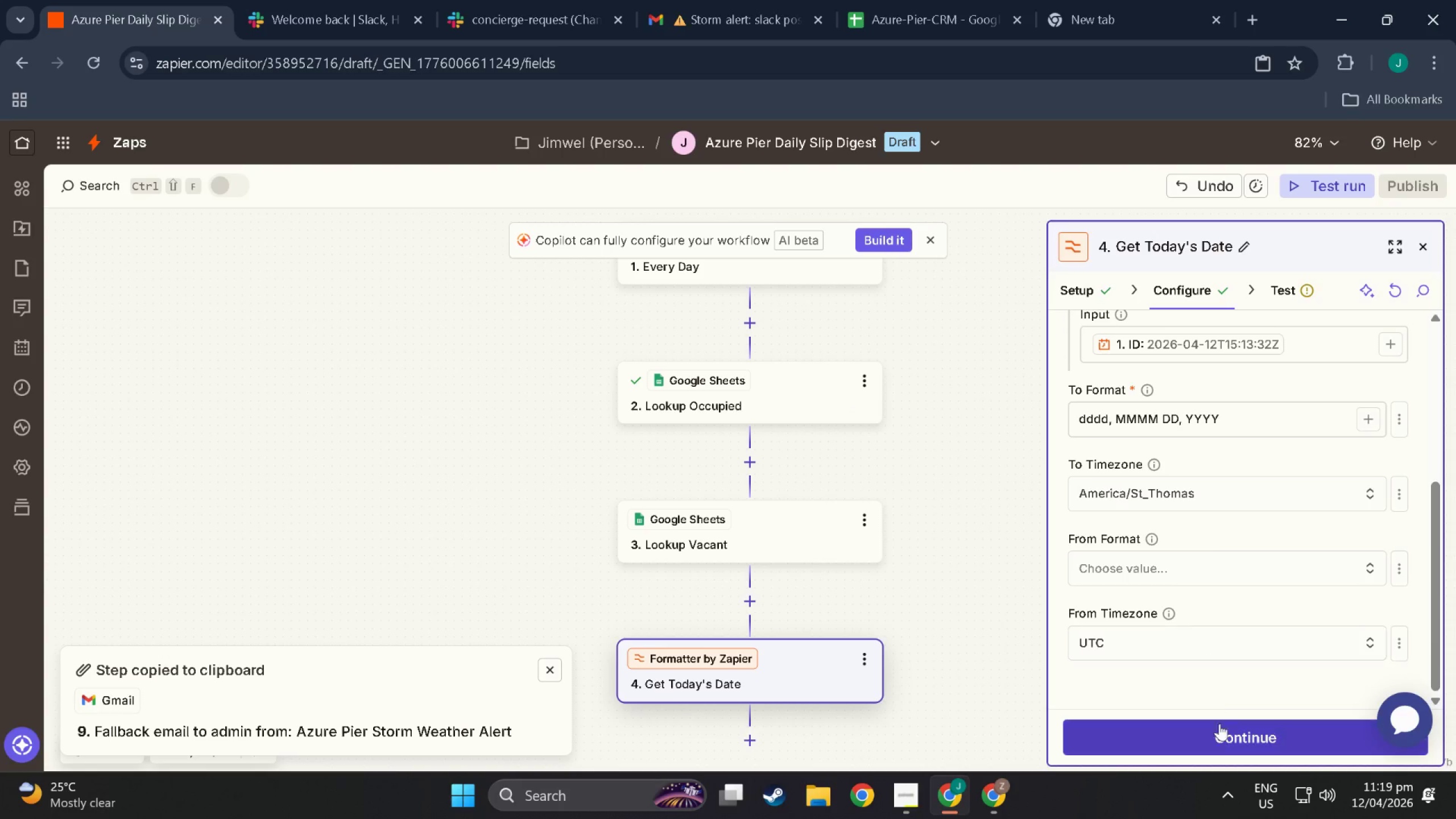 
left_click([1219, 733])
 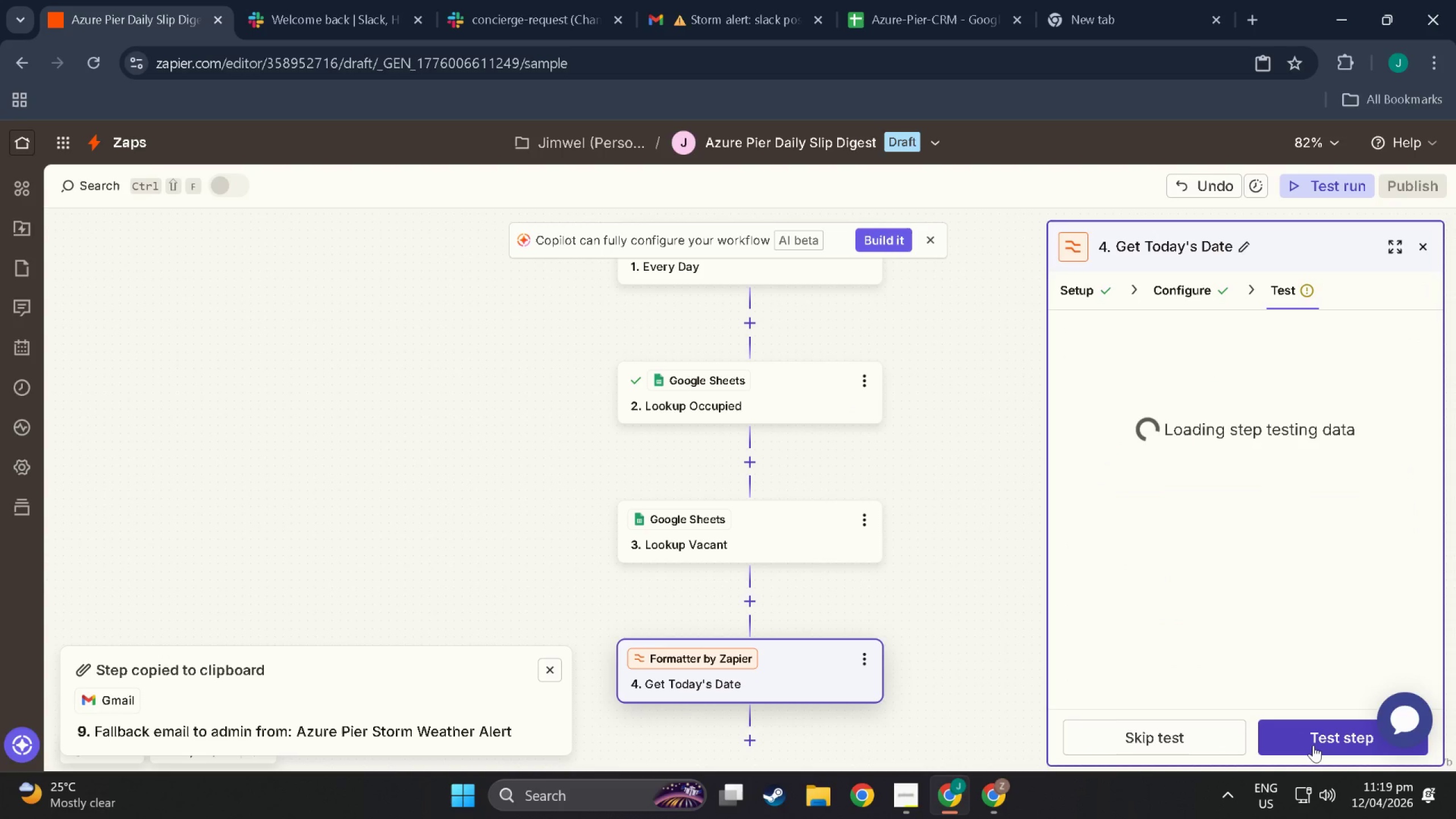 
left_click([1313, 745])
 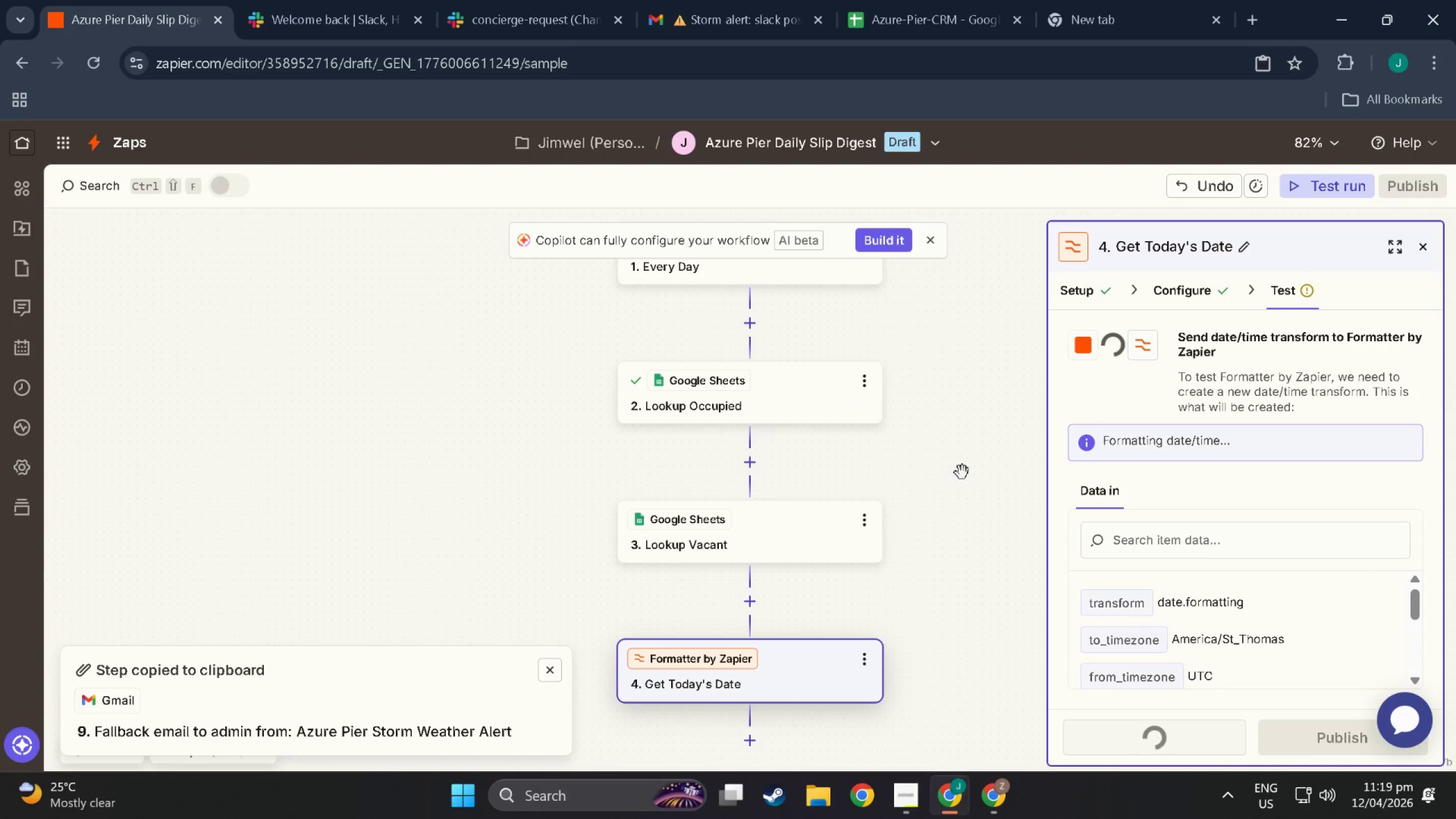 
scroll: coordinate [1238, 572], scroll_direction: down, amount: 2.0
 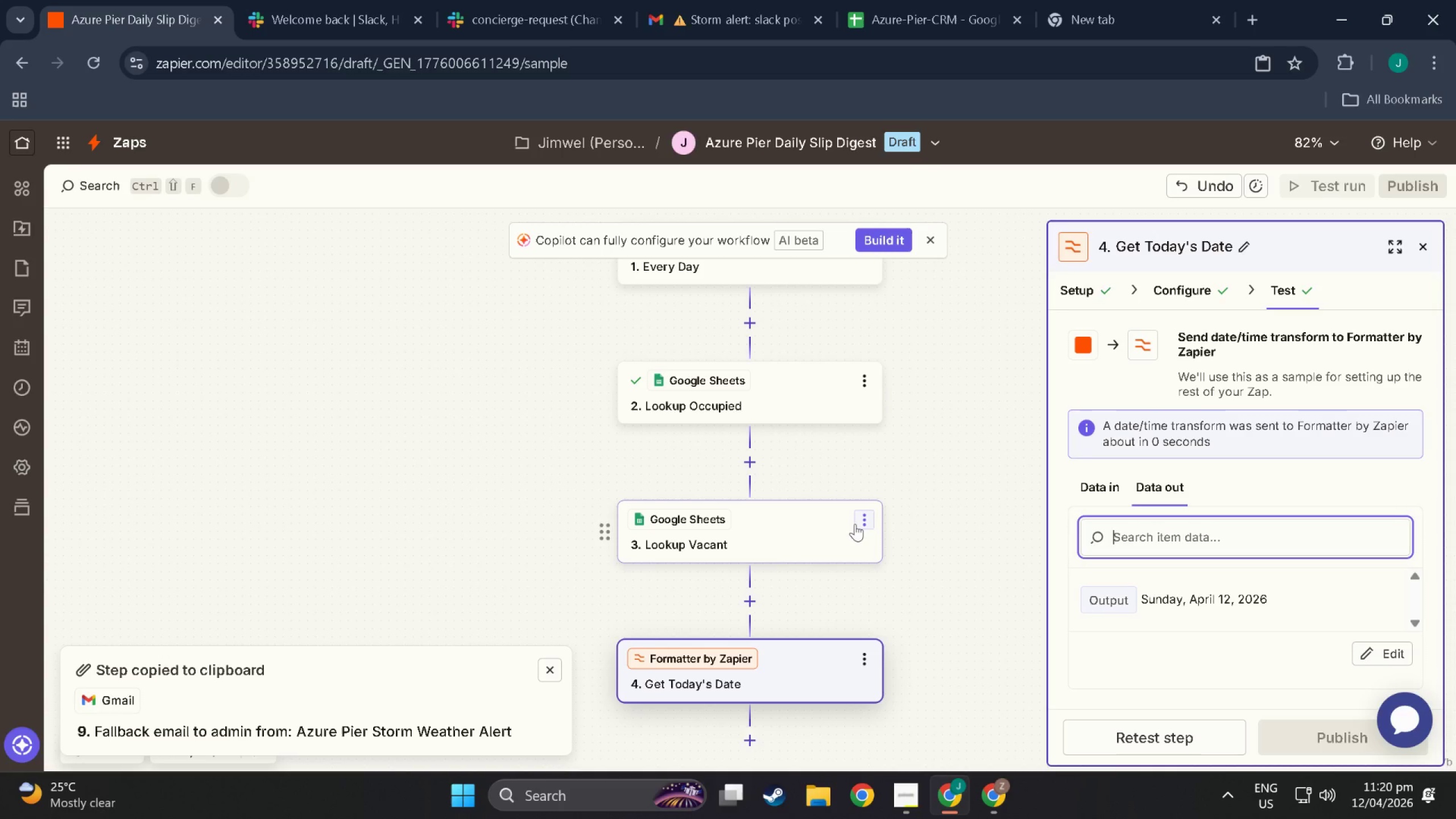 
wait(11.84)
 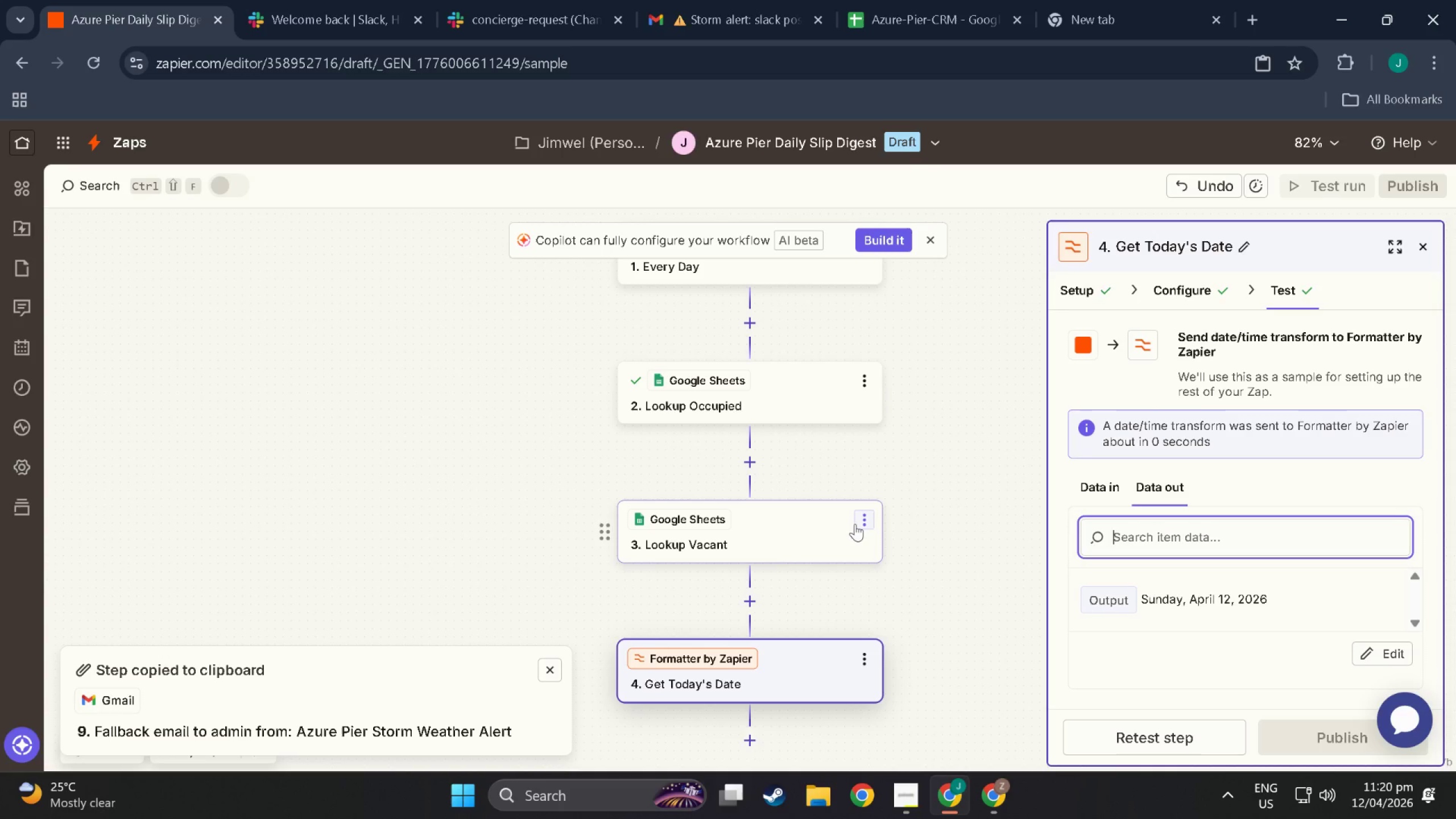 
scroll: coordinate [849, 456], scroll_direction: down, amount: 5.0
 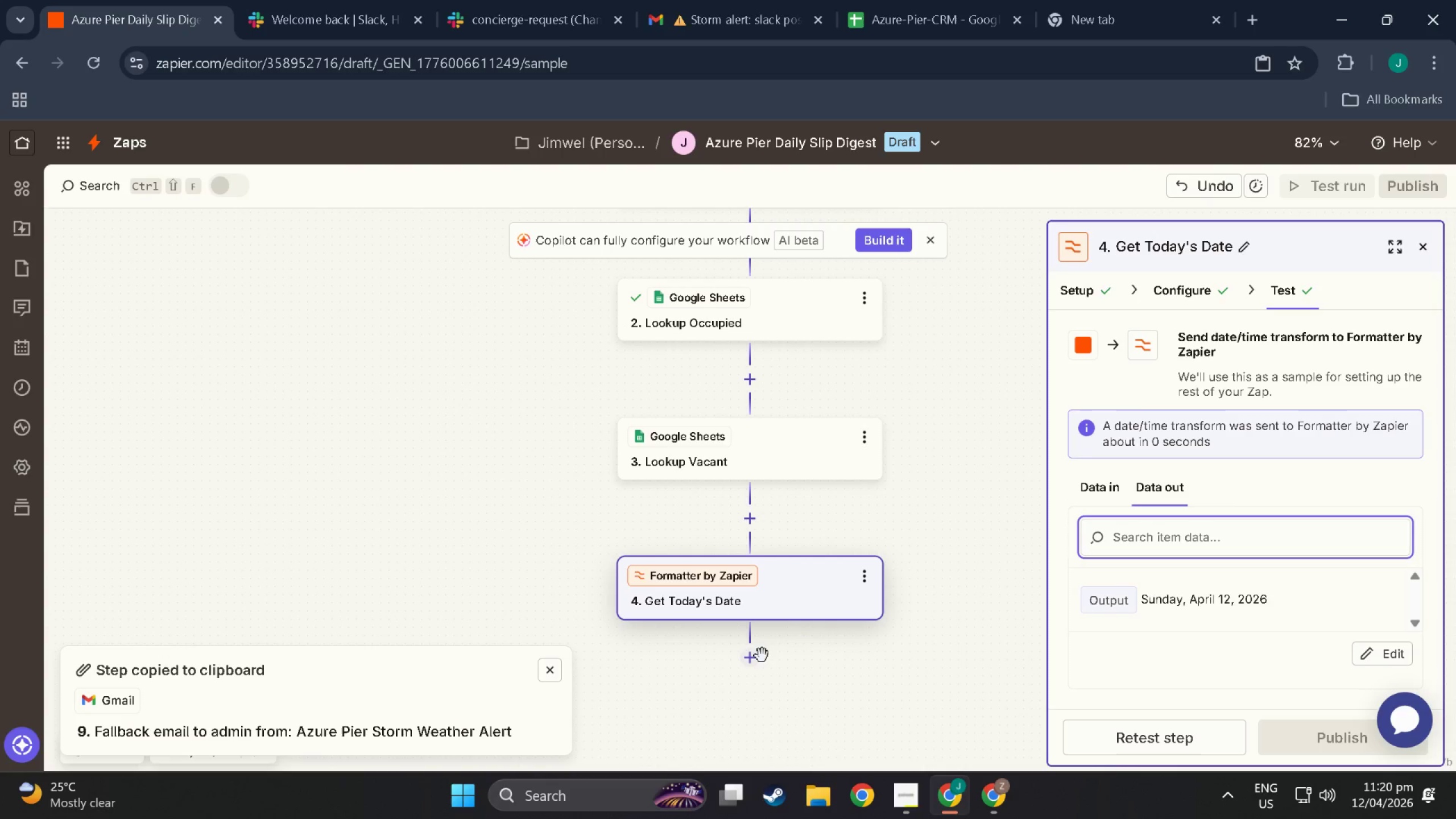 
left_click([743, 655])
 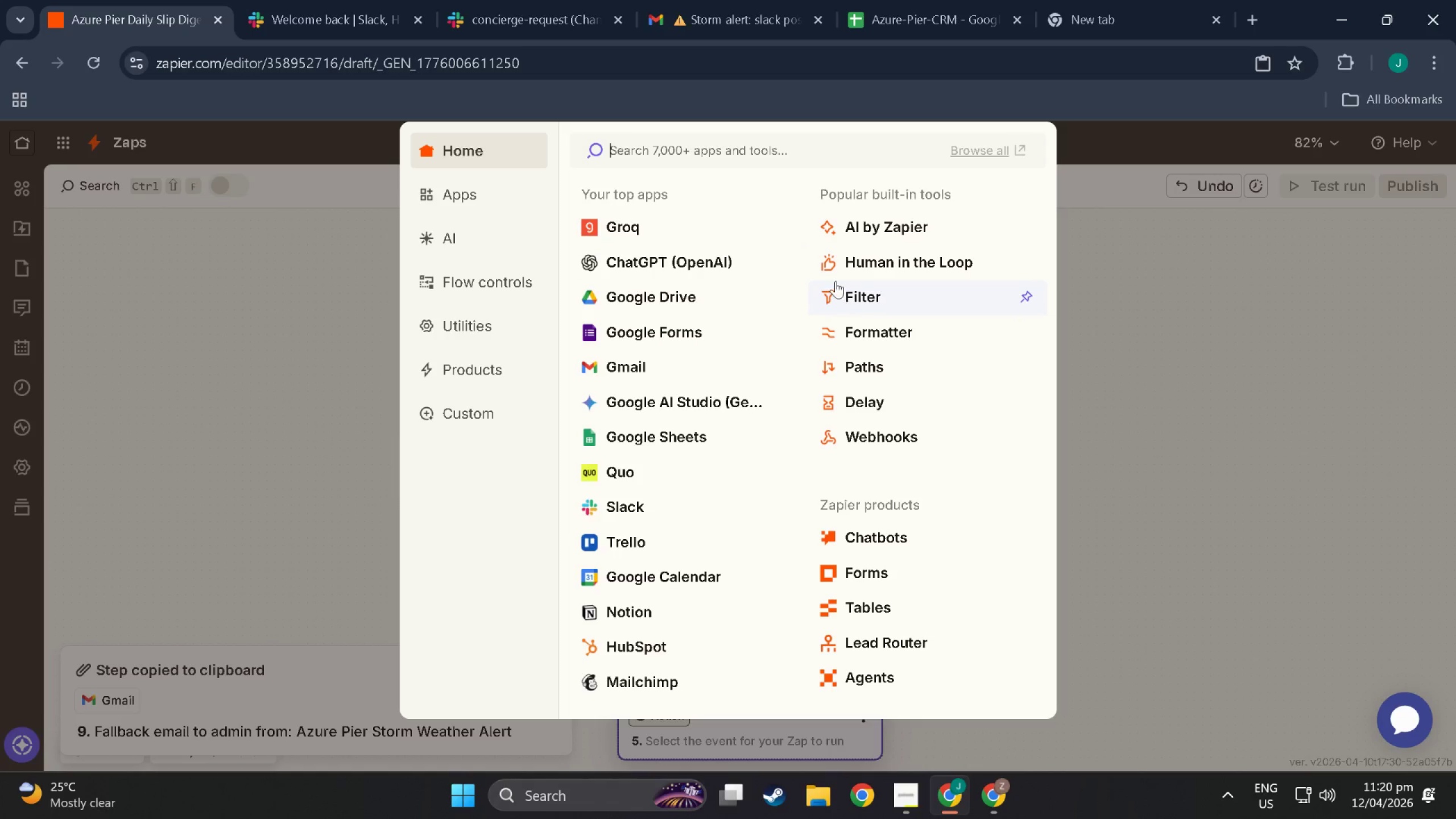 
wait(14.83)
 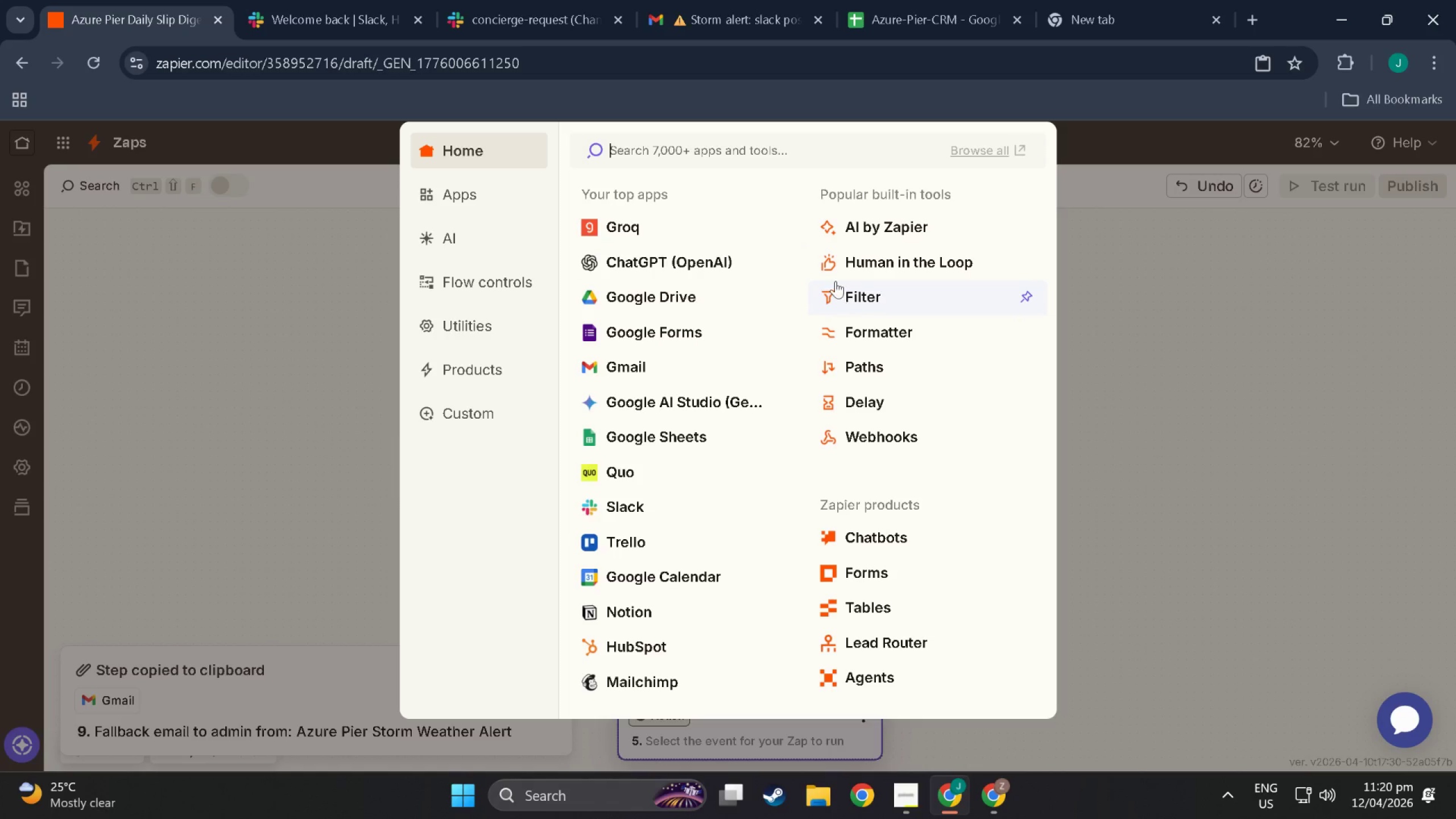 
mouse_move([812, 431])
 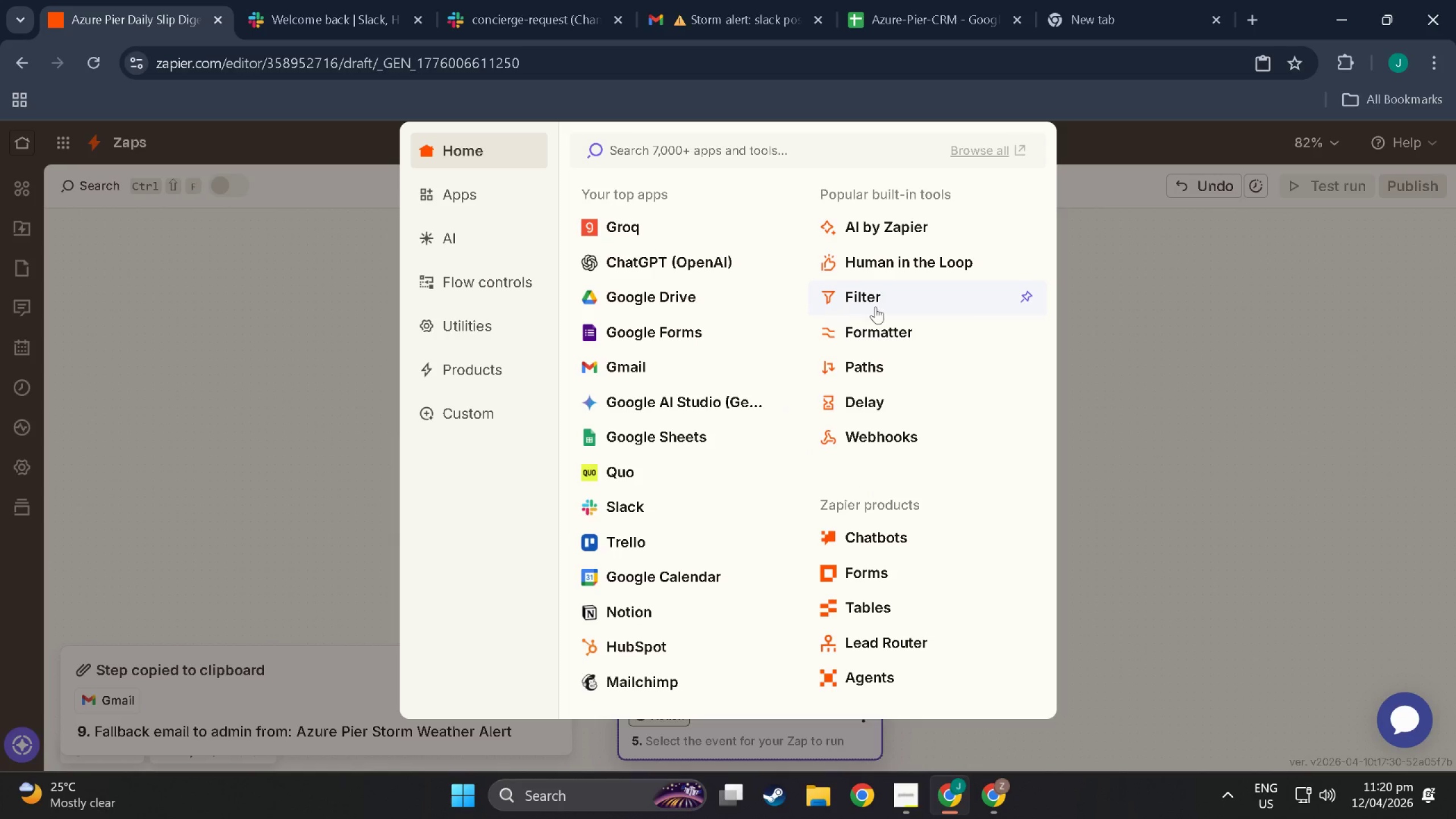 
left_click([901, 337])
 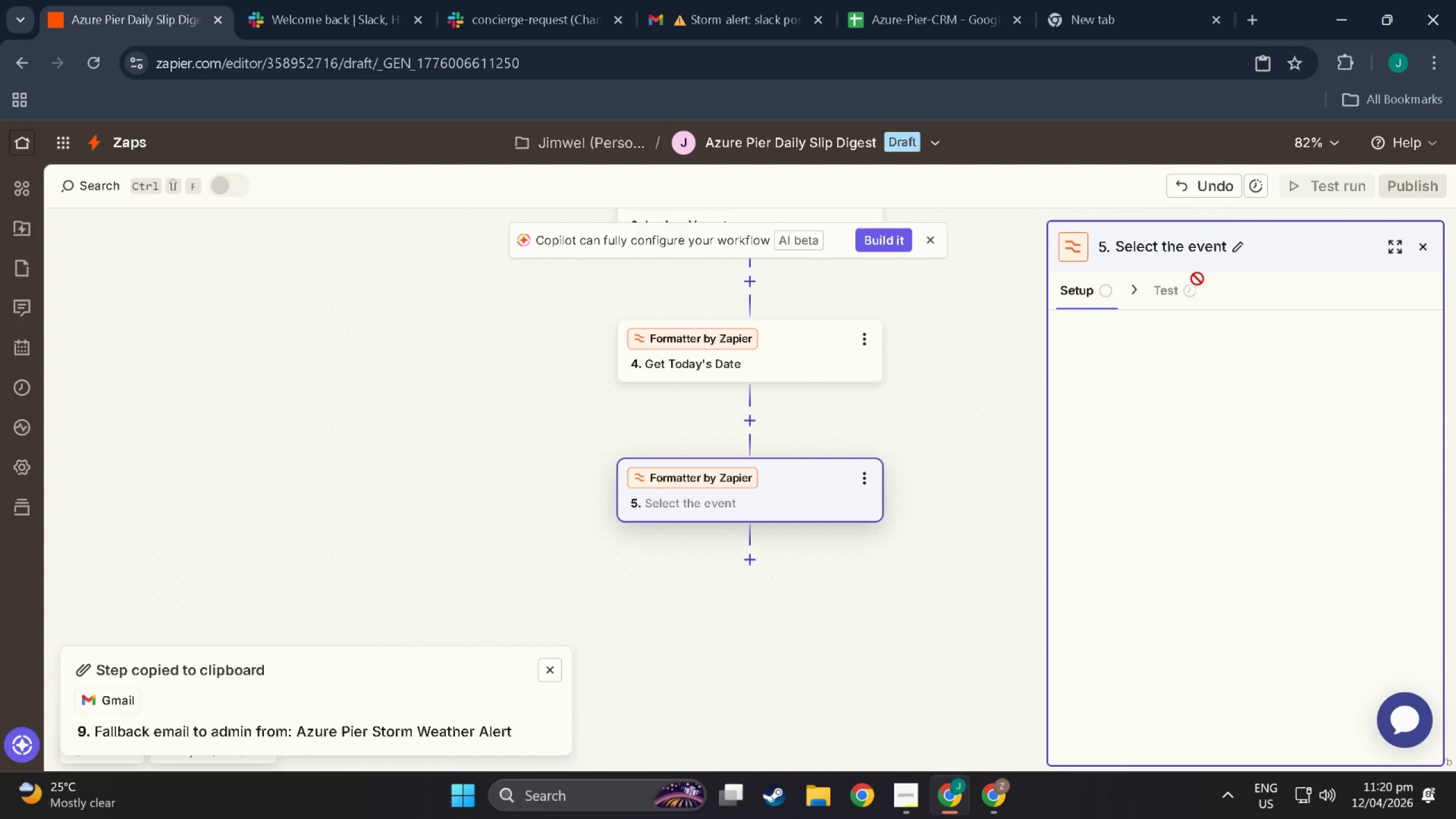 
left_click([1213, 239])
 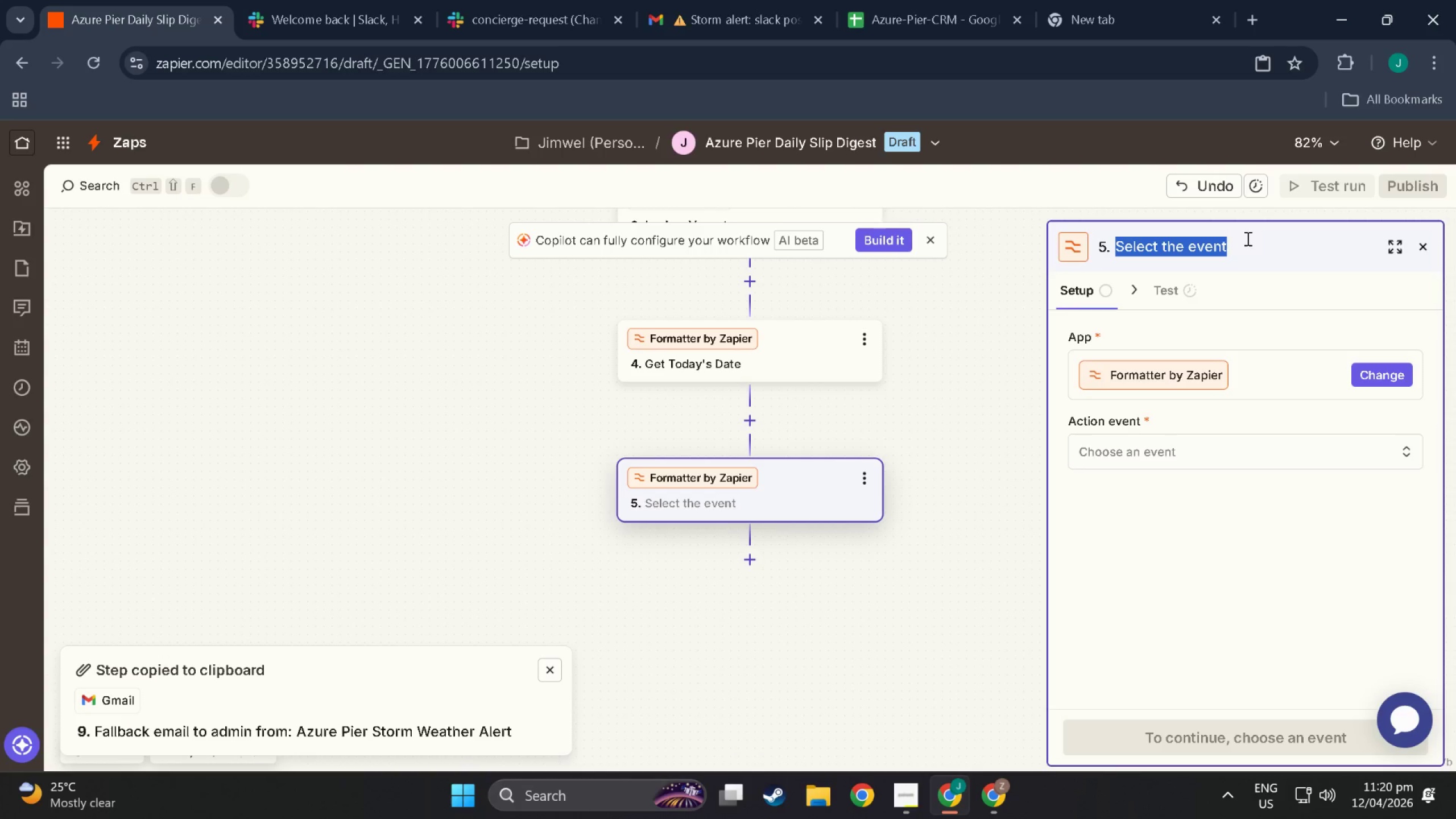 
type(Calculate total slips)
 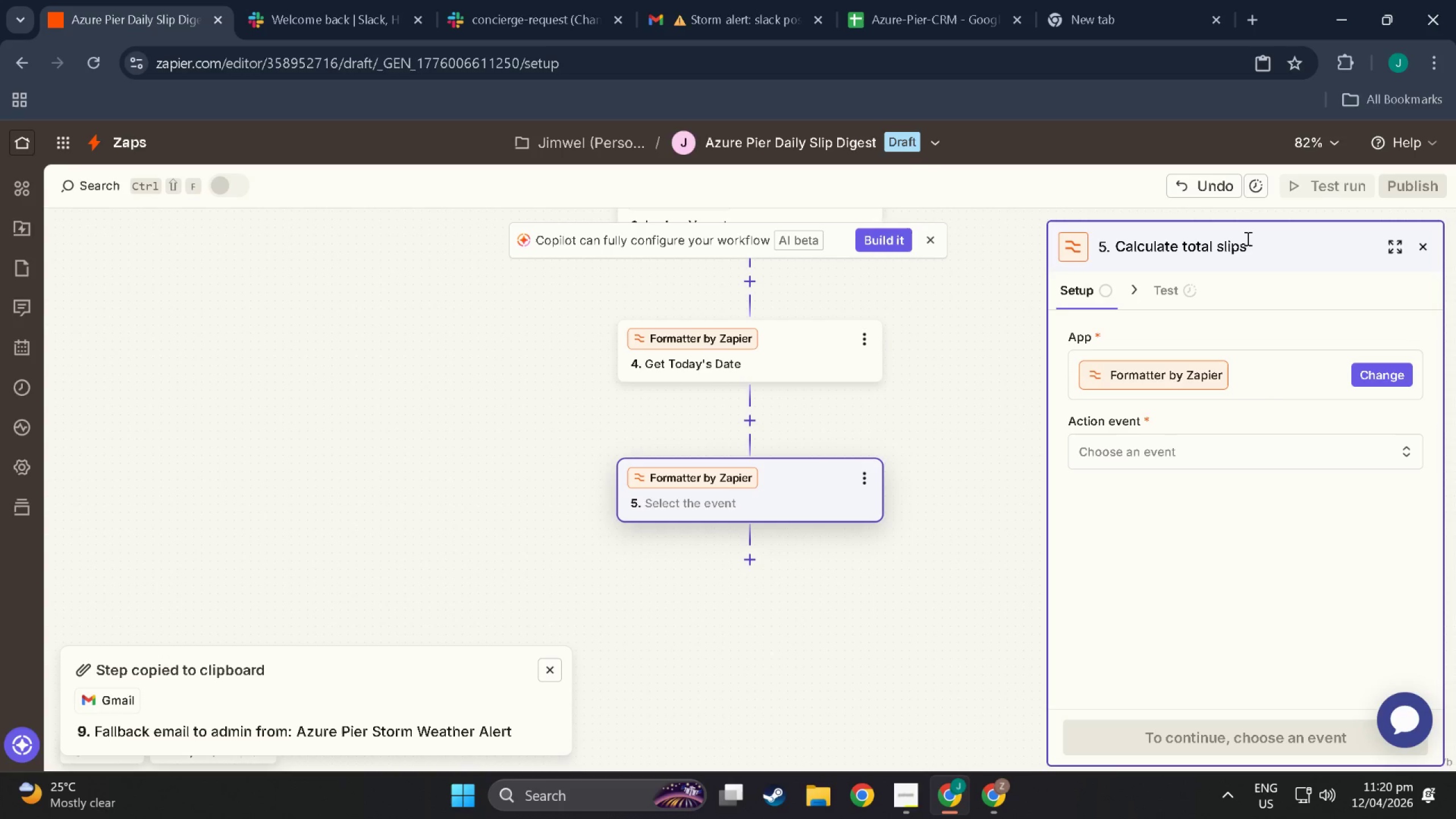 
left_click([1267, 462])
 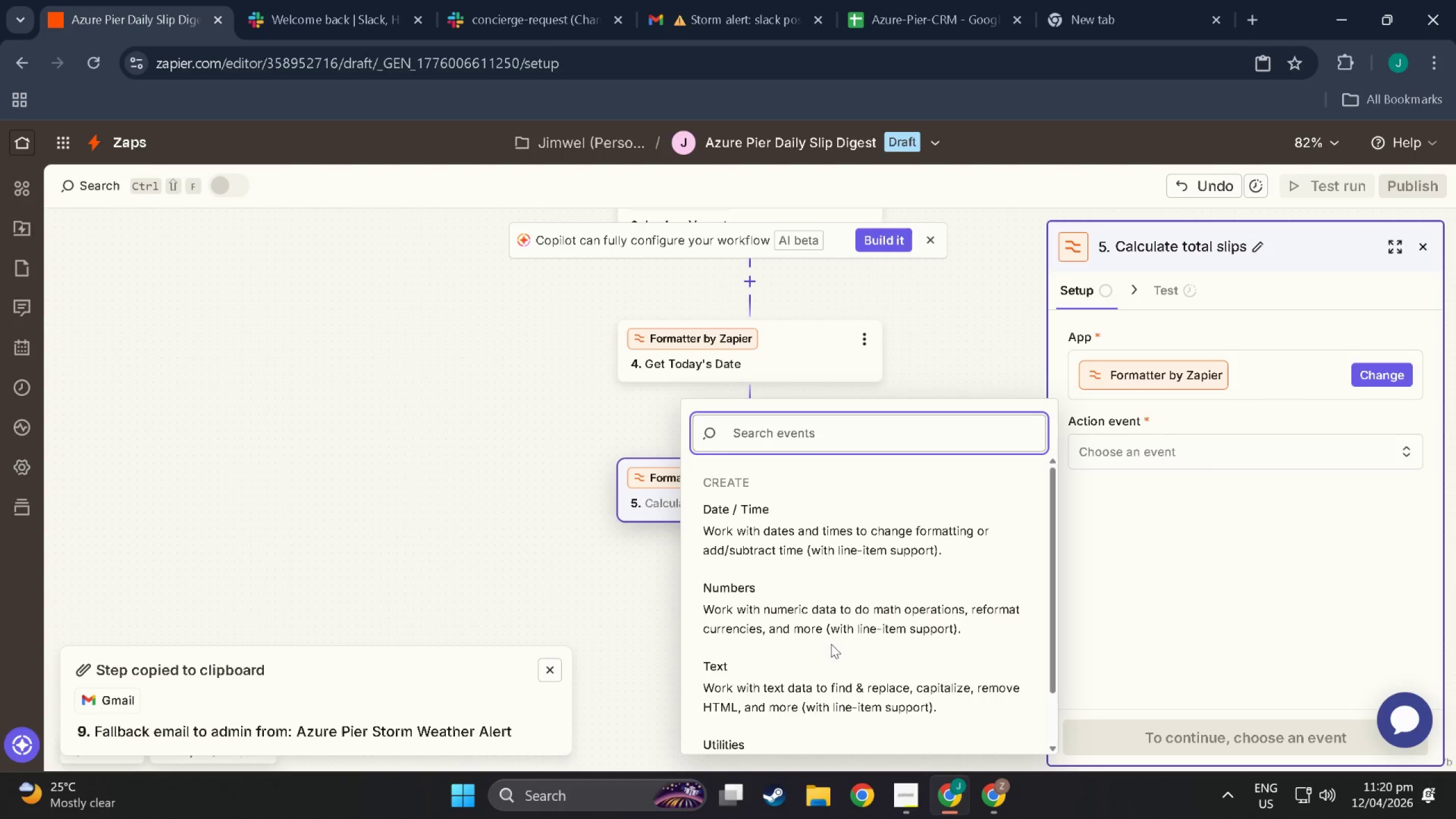 
left_click([825, 615])
 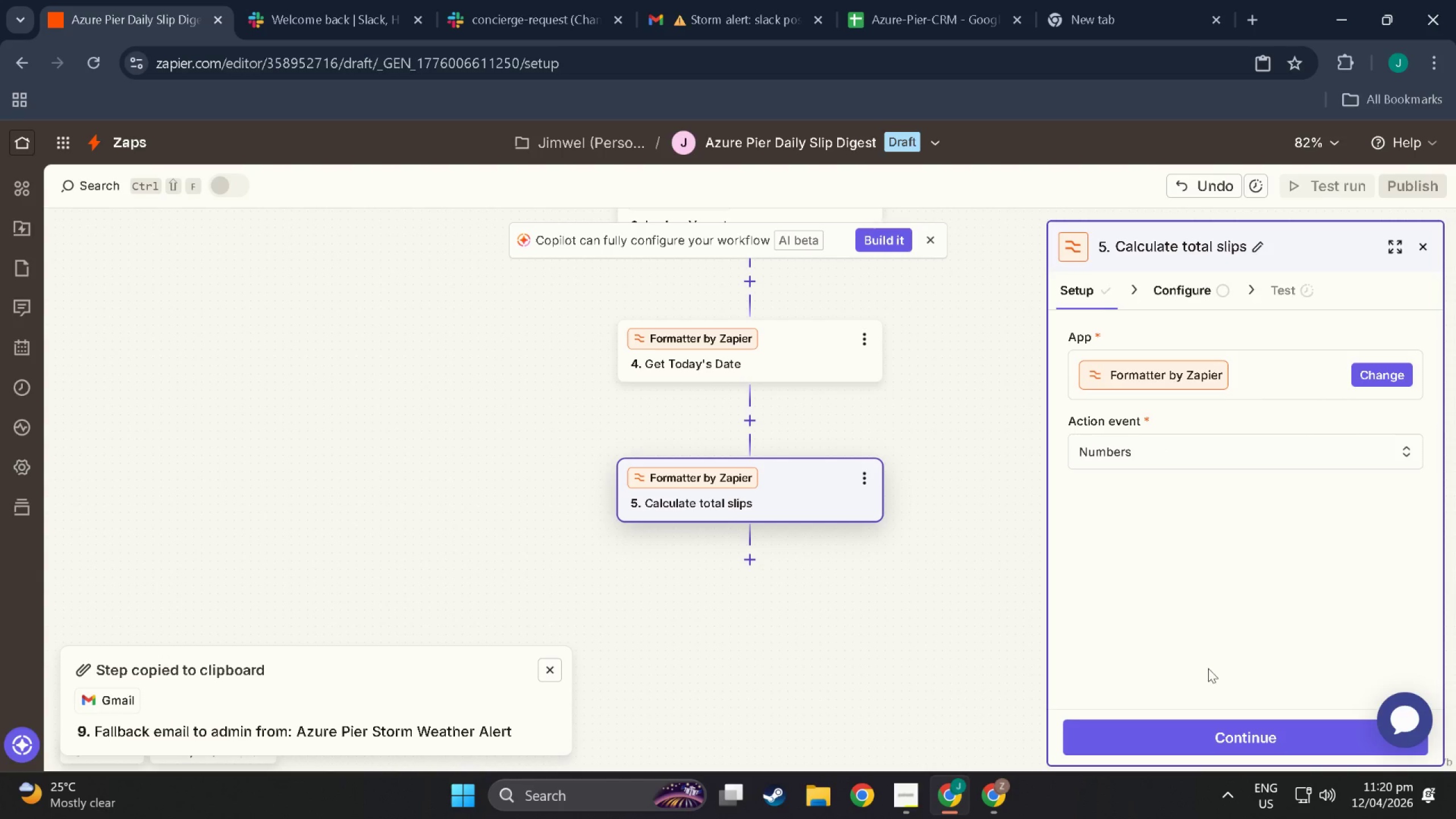 
left_click([1279, 746])
 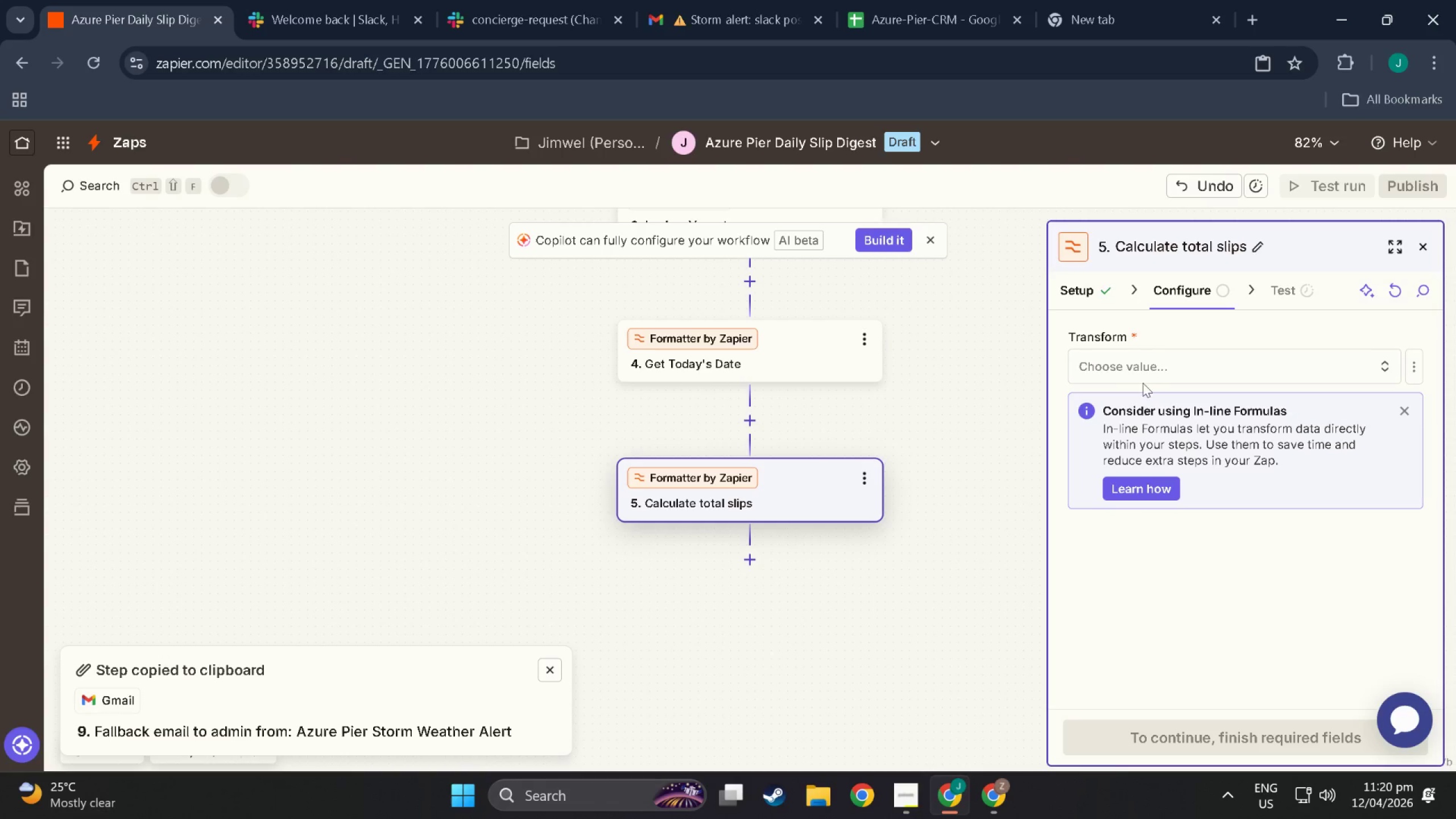 
left_click([1144, 361])
 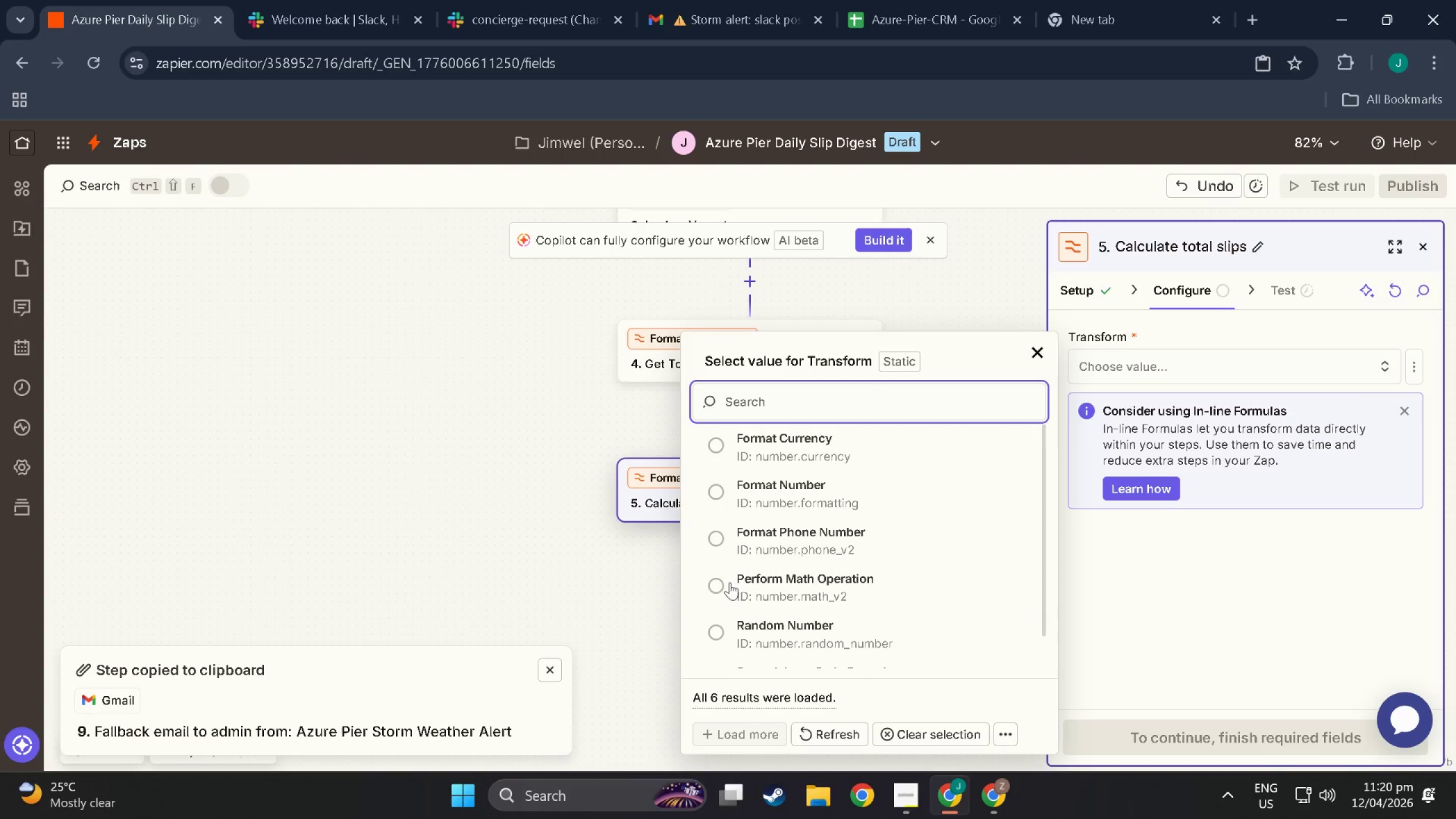 
left_click([778, 594])
 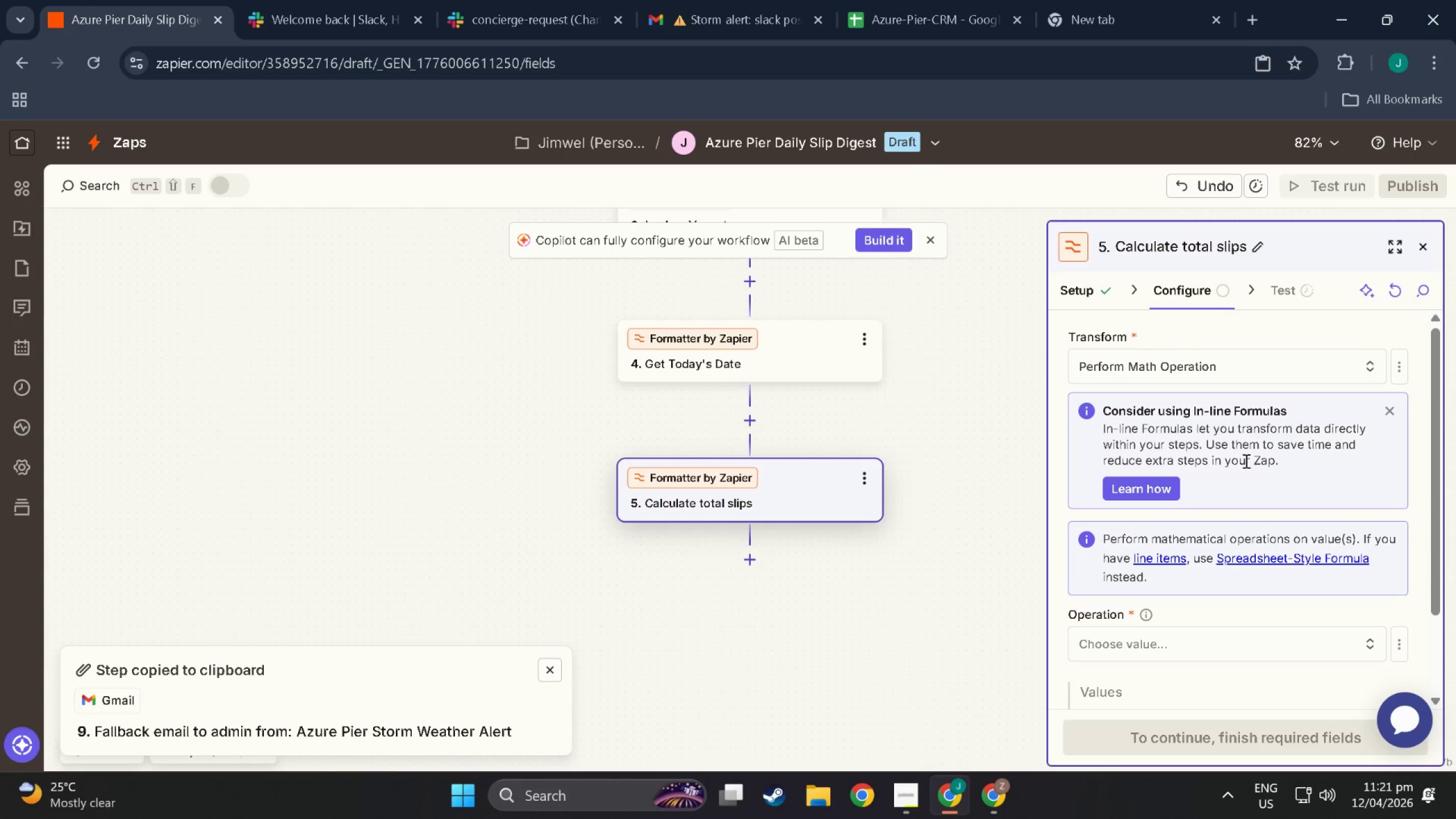 
wait(31.27)
 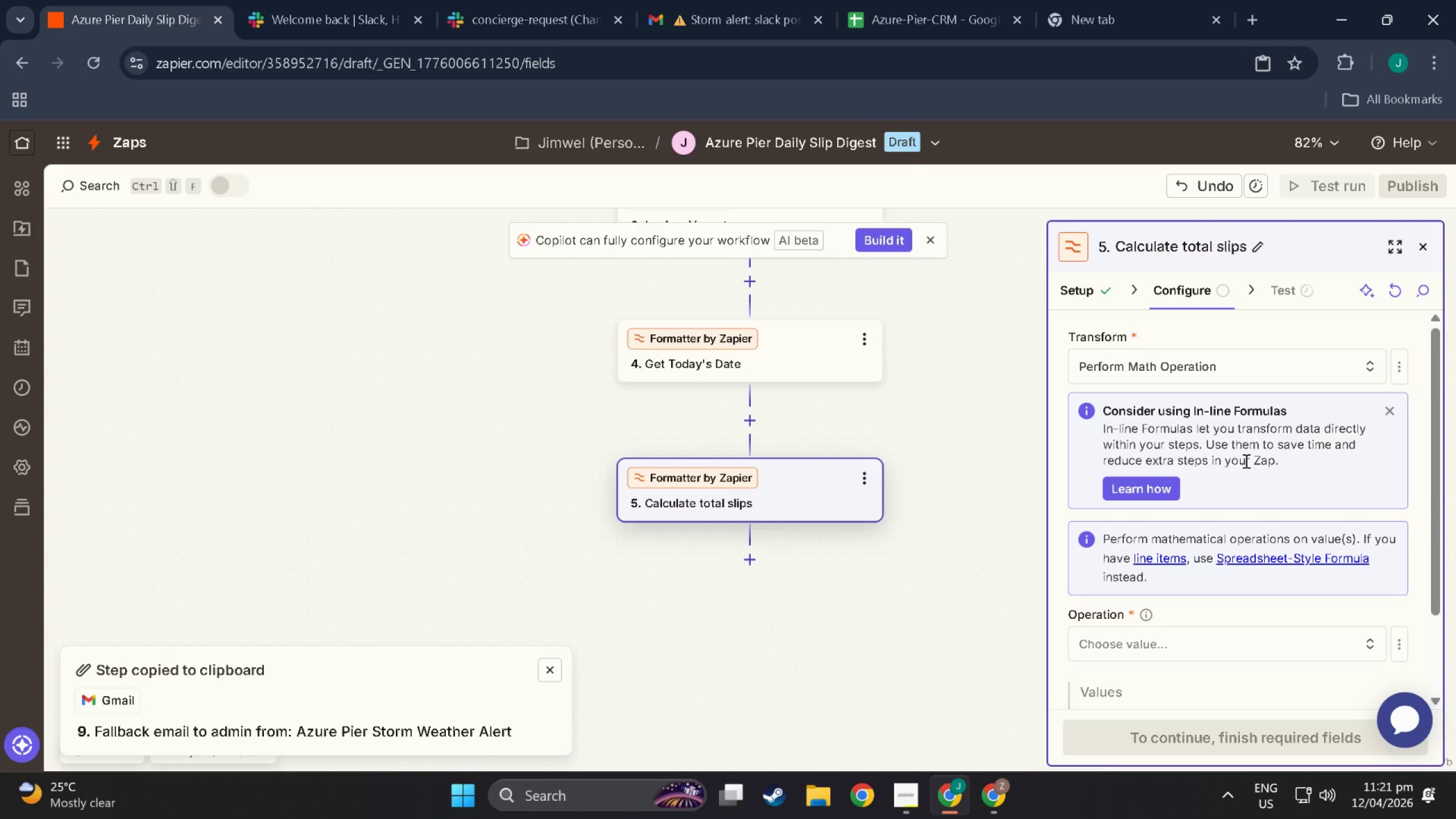 
scroll: coordinate [1206, 519], scroll_direction: down, amount: 3.0
 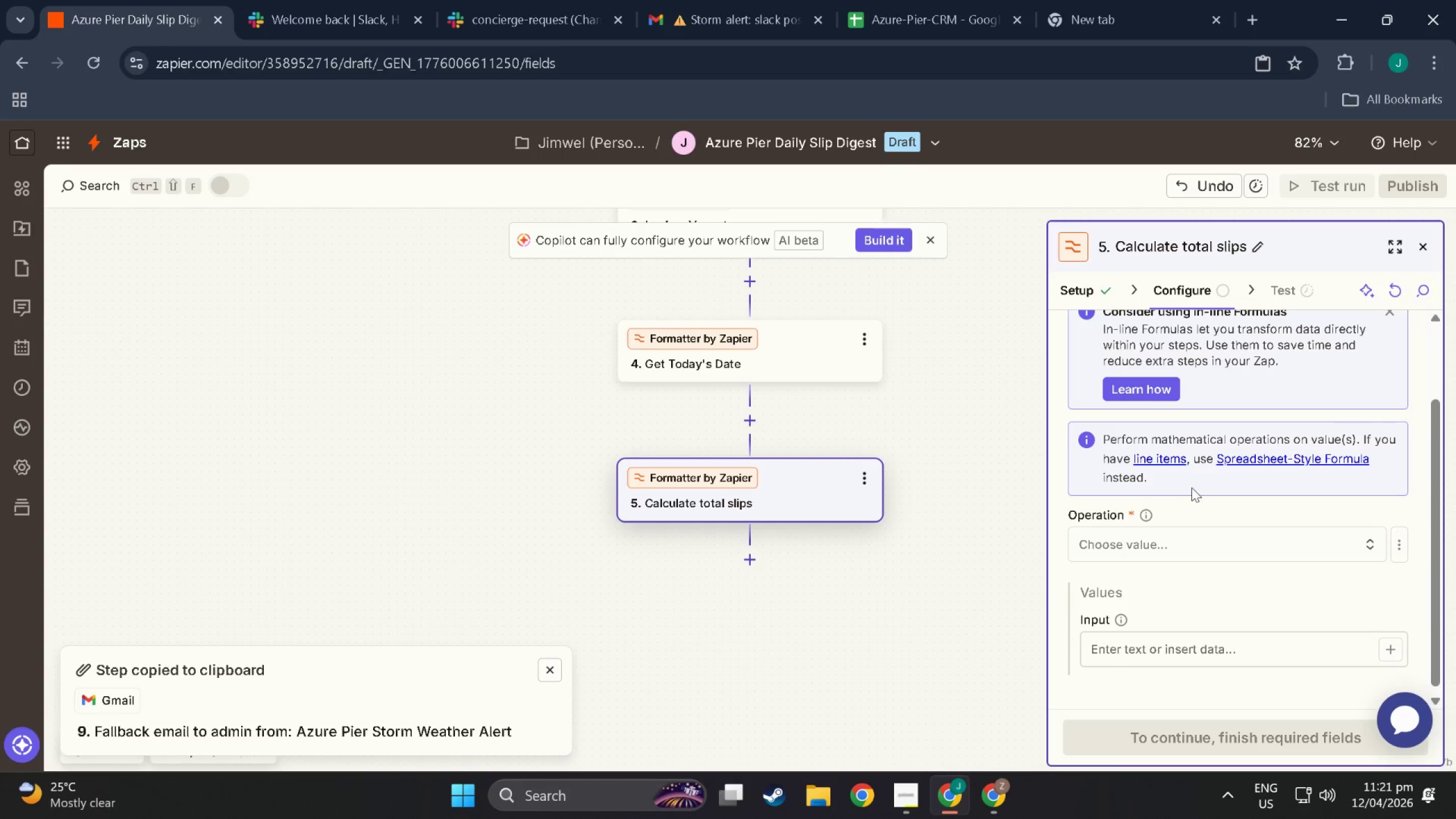 
scroll: coordinate [1188, 581], scroll_direction: up, amount: 4.0
 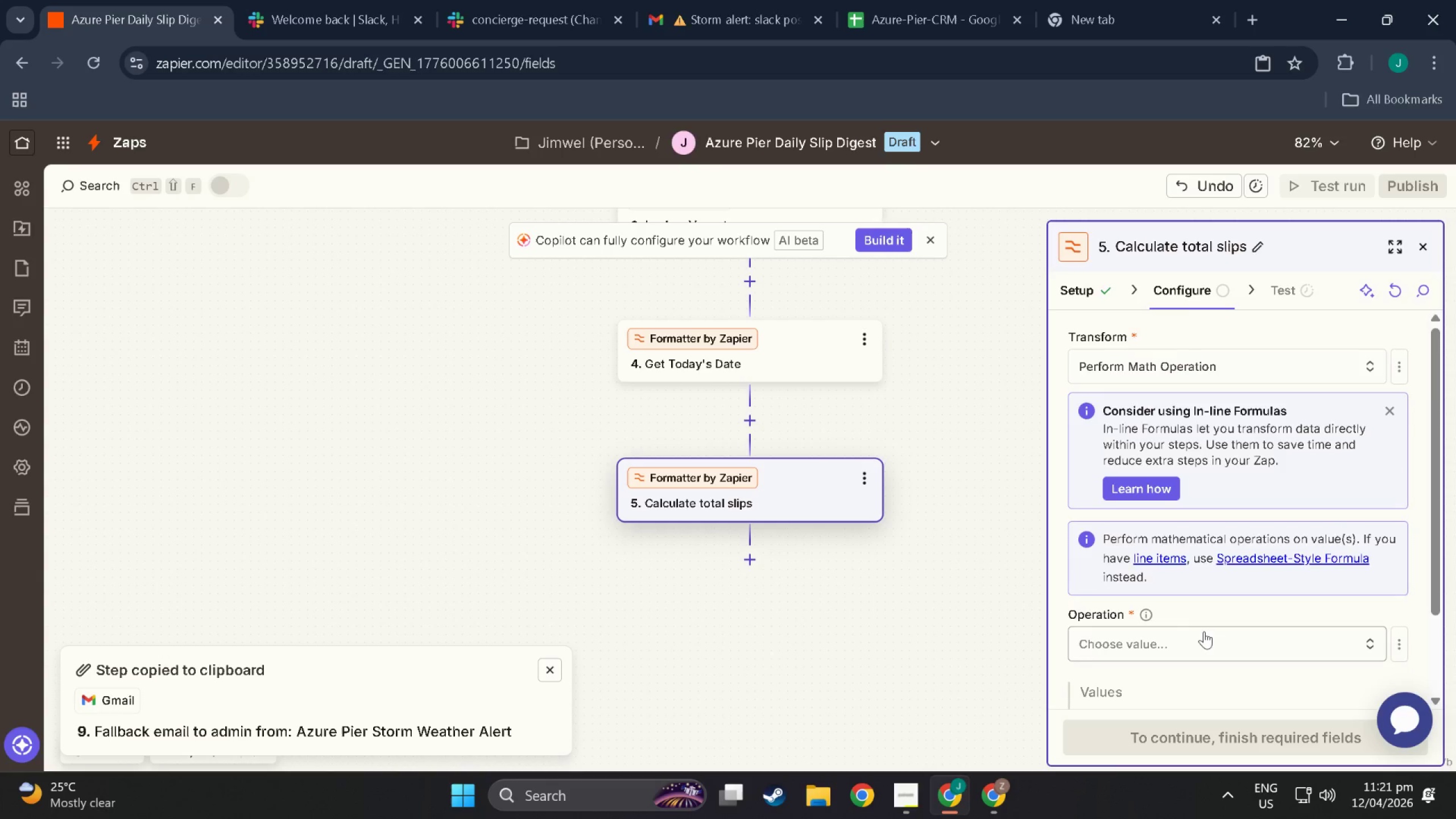 
scroll: coordinate [1214, 615], scroll_direction: down, amount: 3.0
 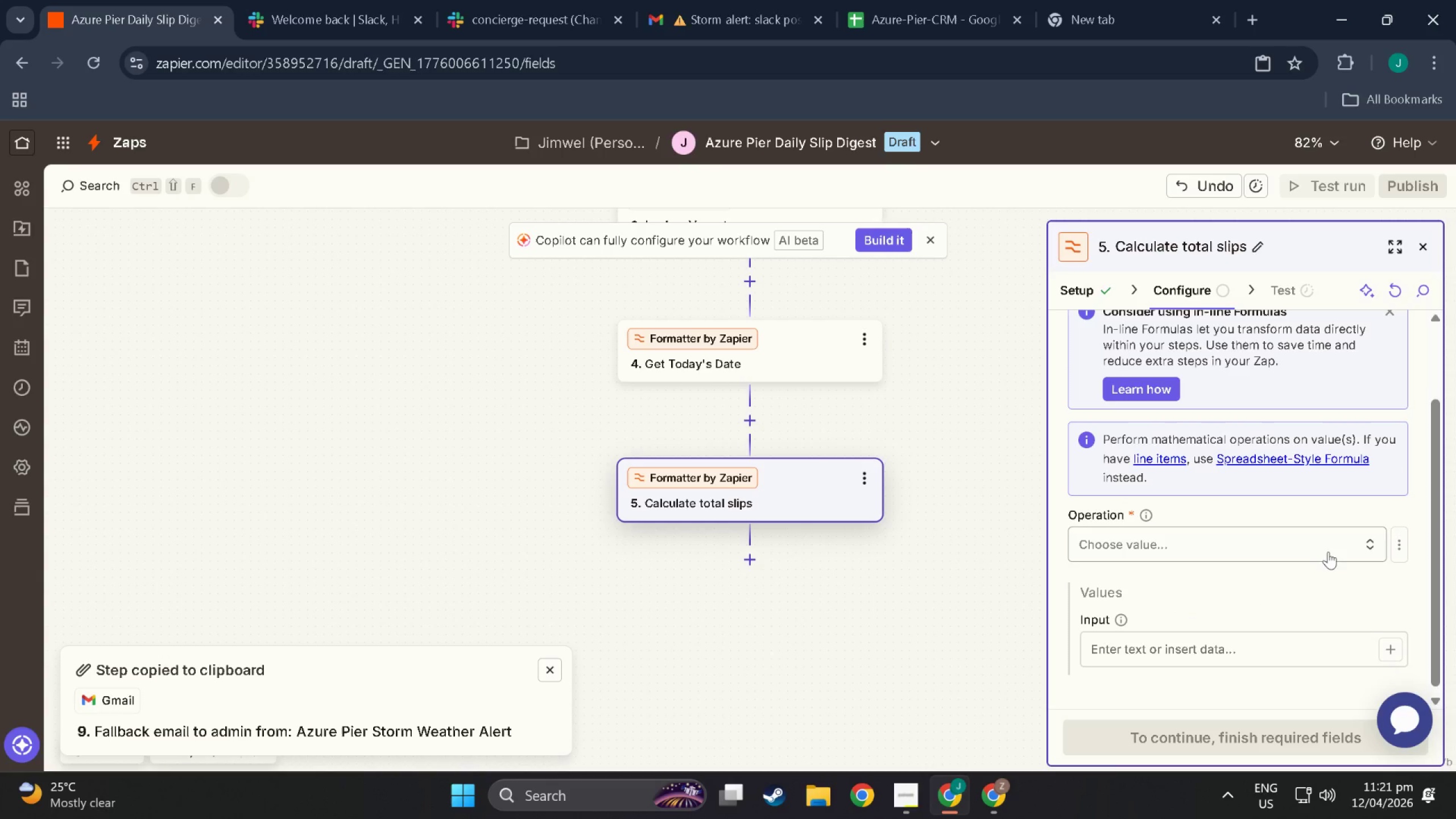 
left_click([1308, 535])
 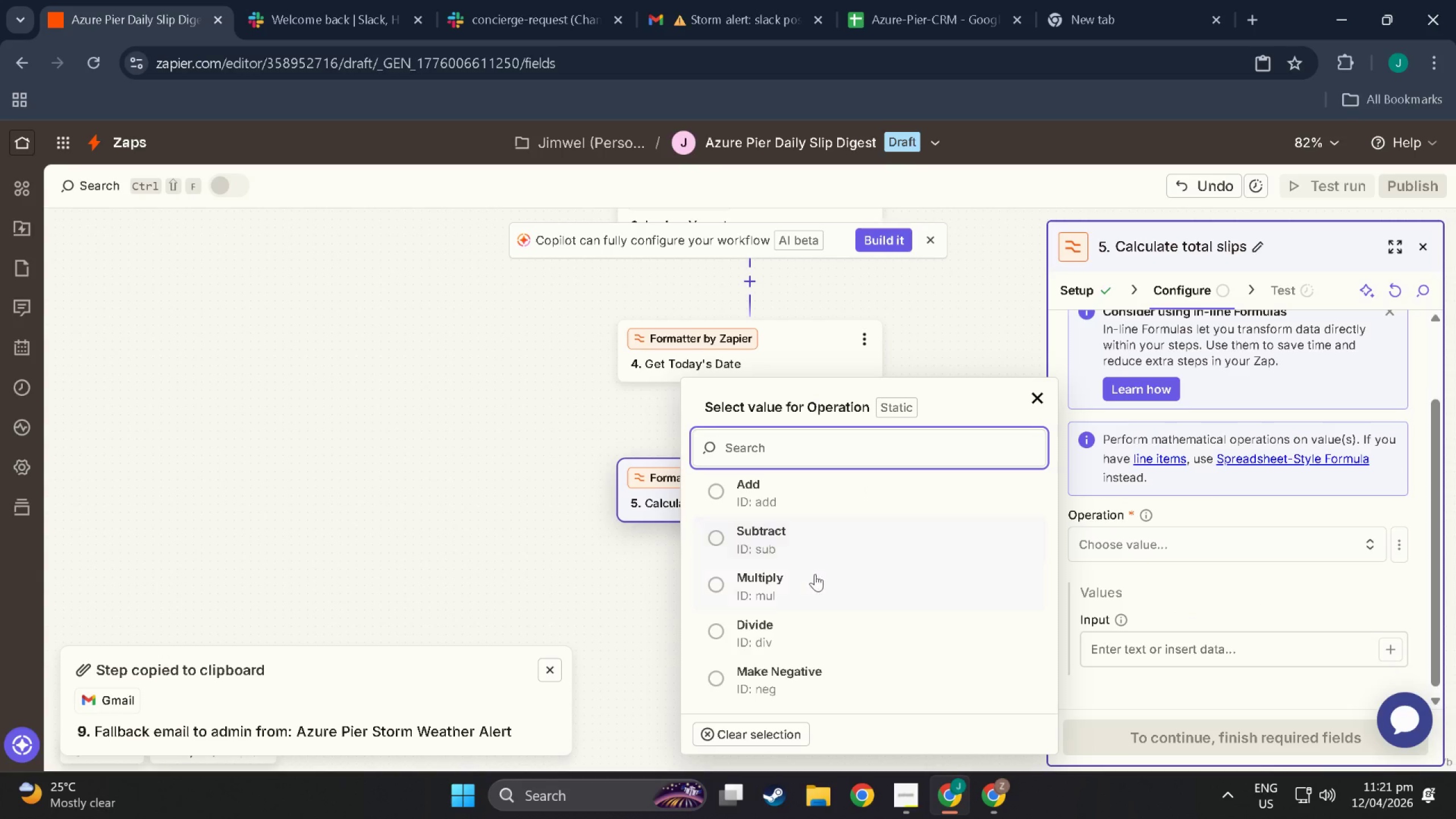 
left_click([738, 536])
 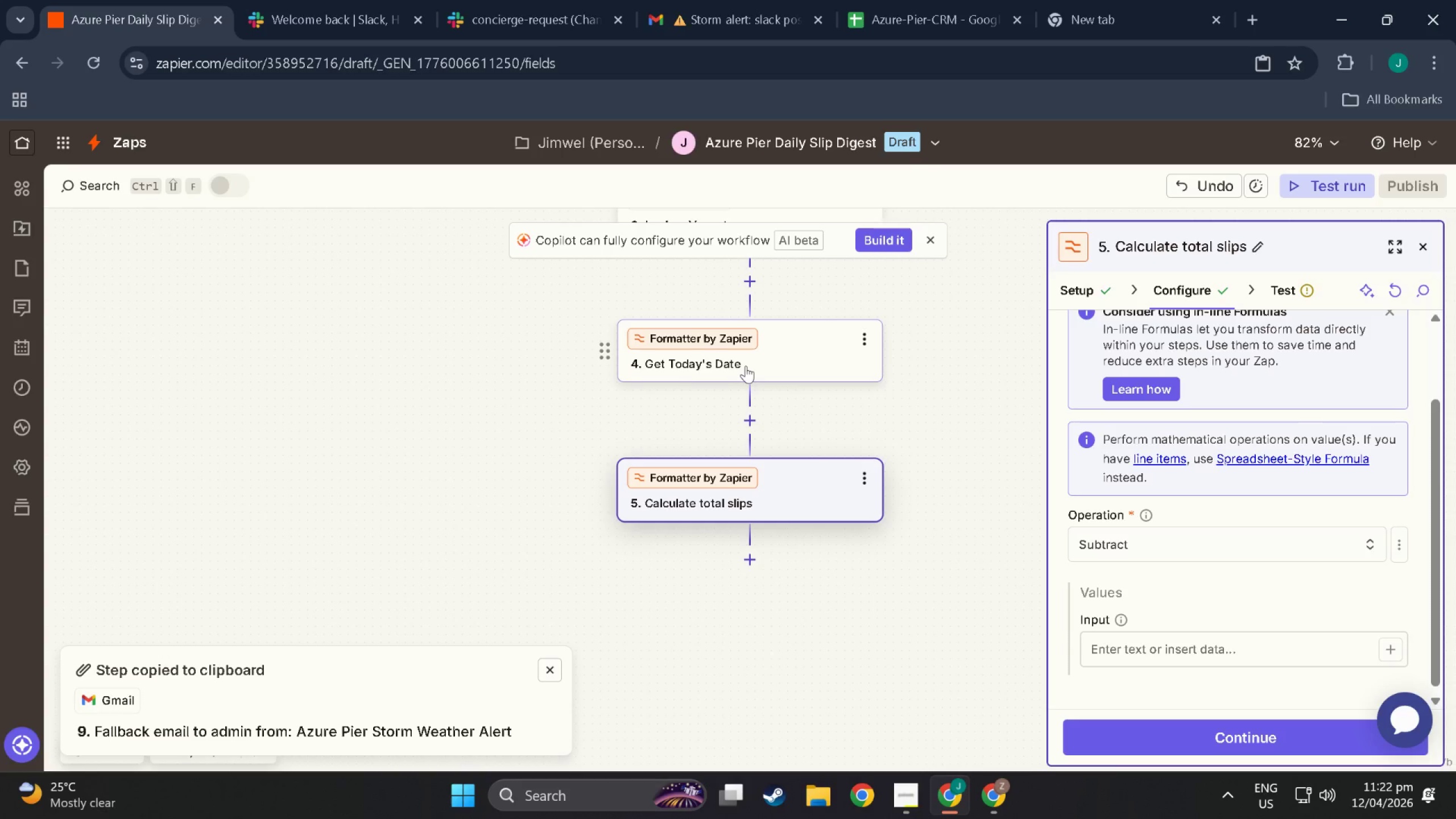 
wait(38.18)
 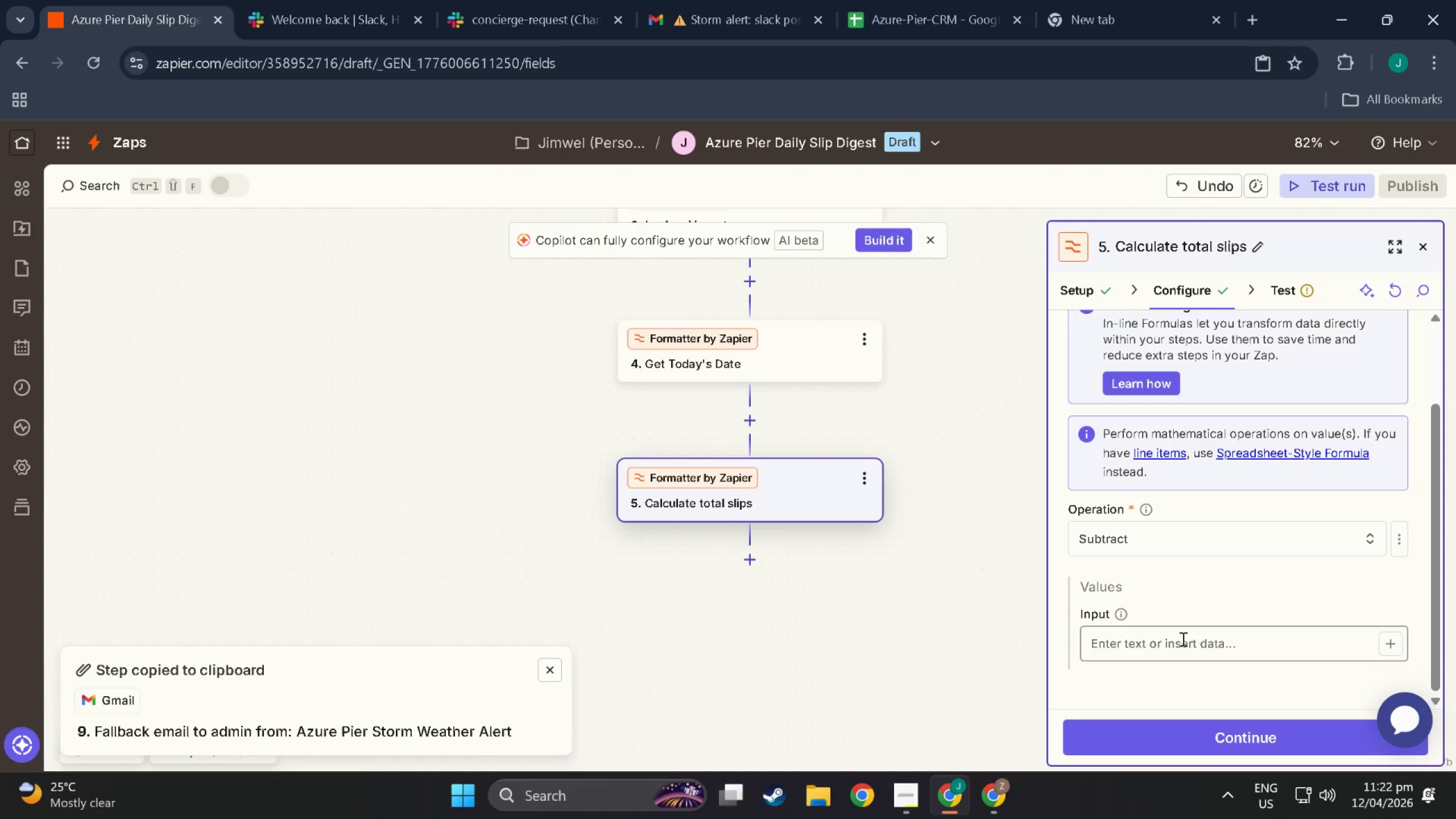 
left_click([1182, 639])
 